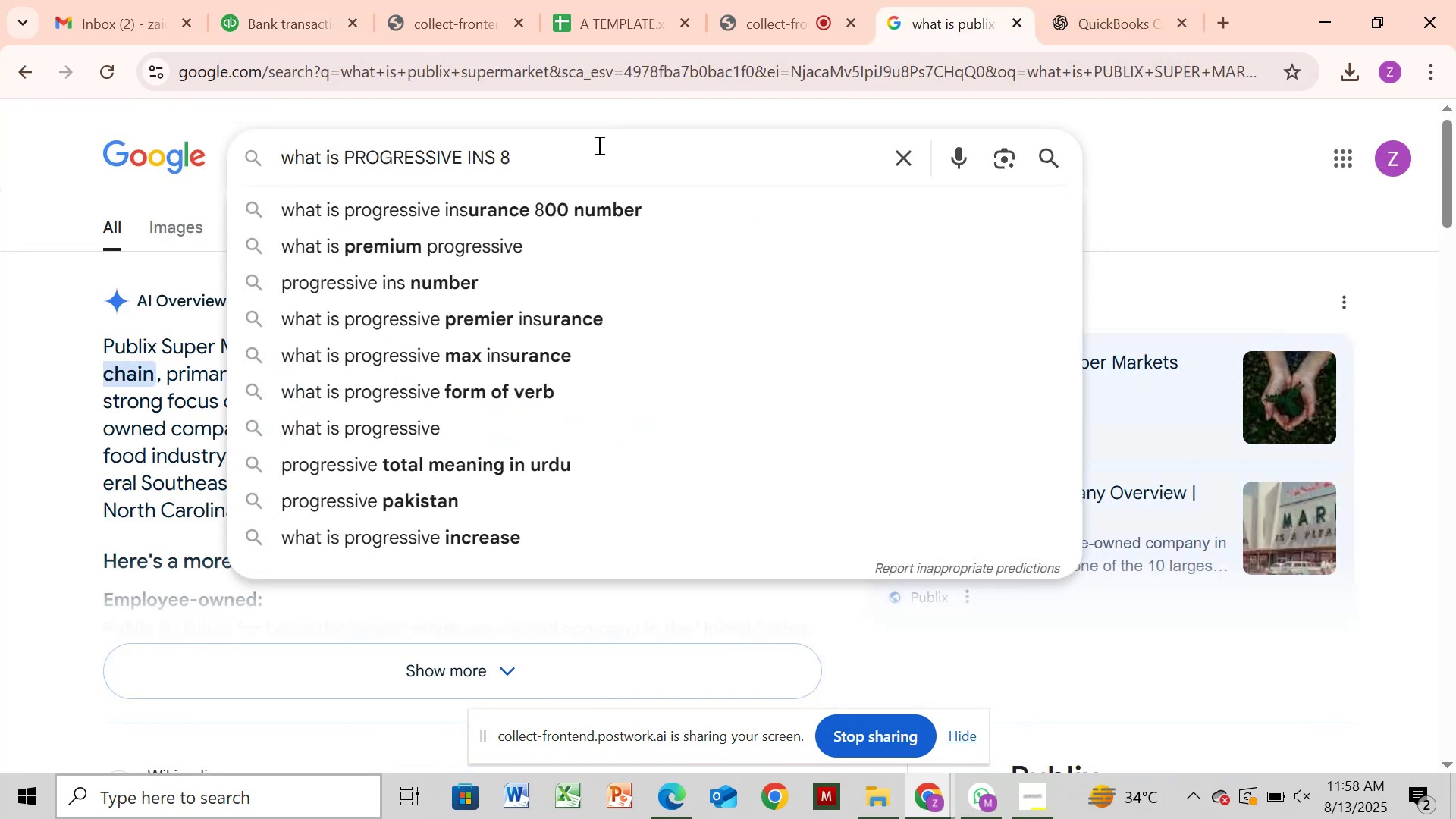 
key(Backspace)
 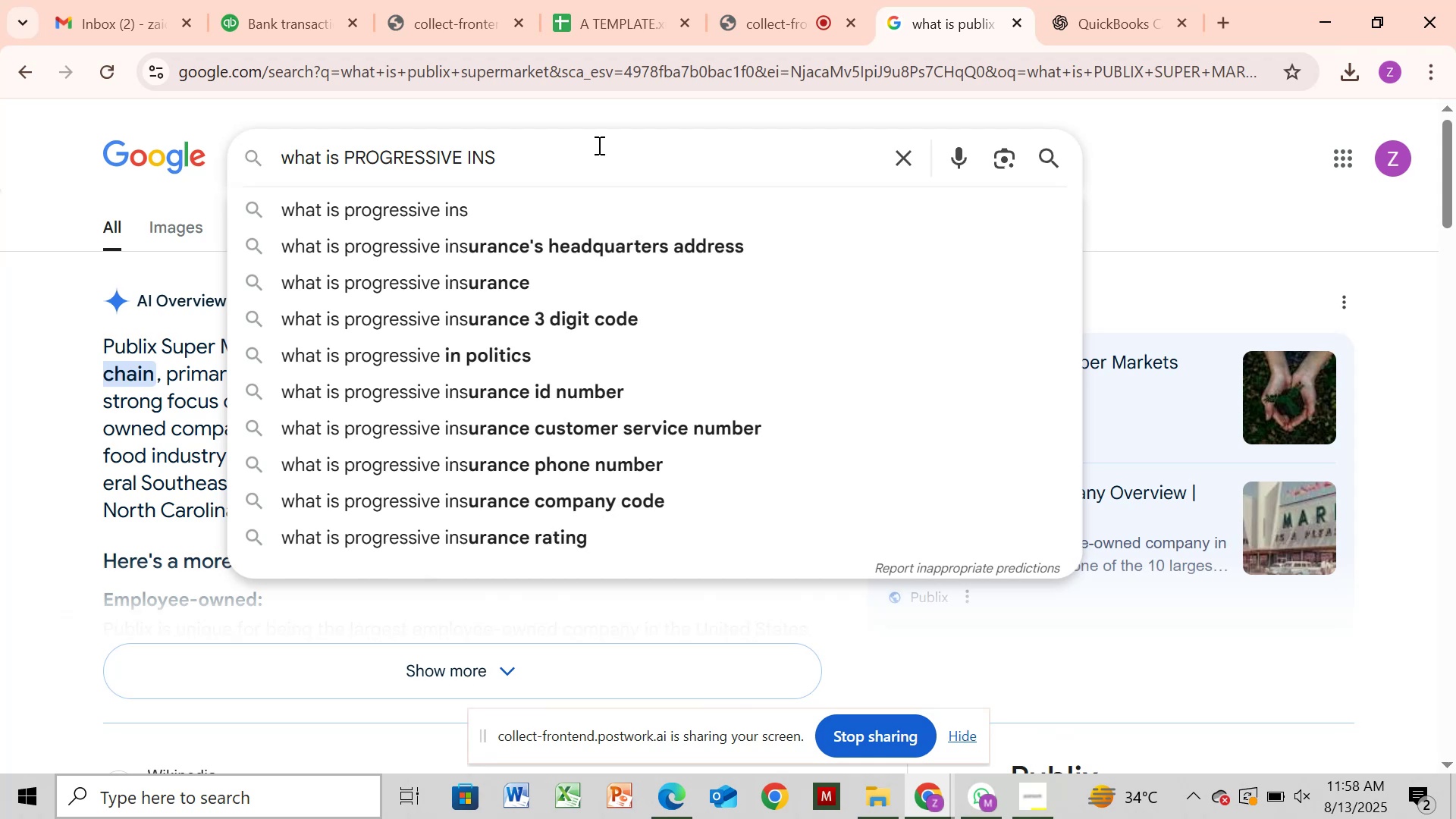 
key(Enter)
 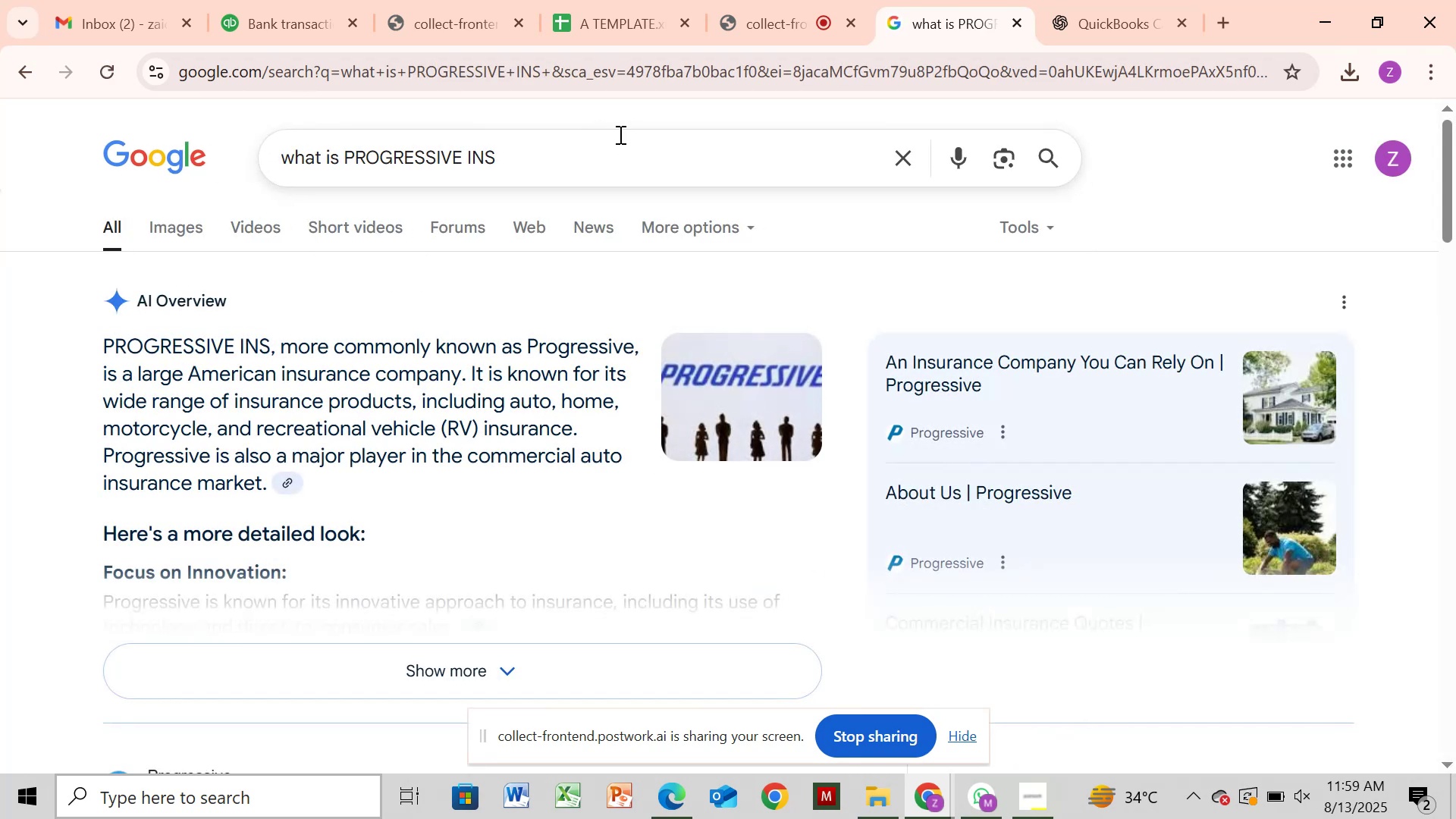 
wait(10.95)
 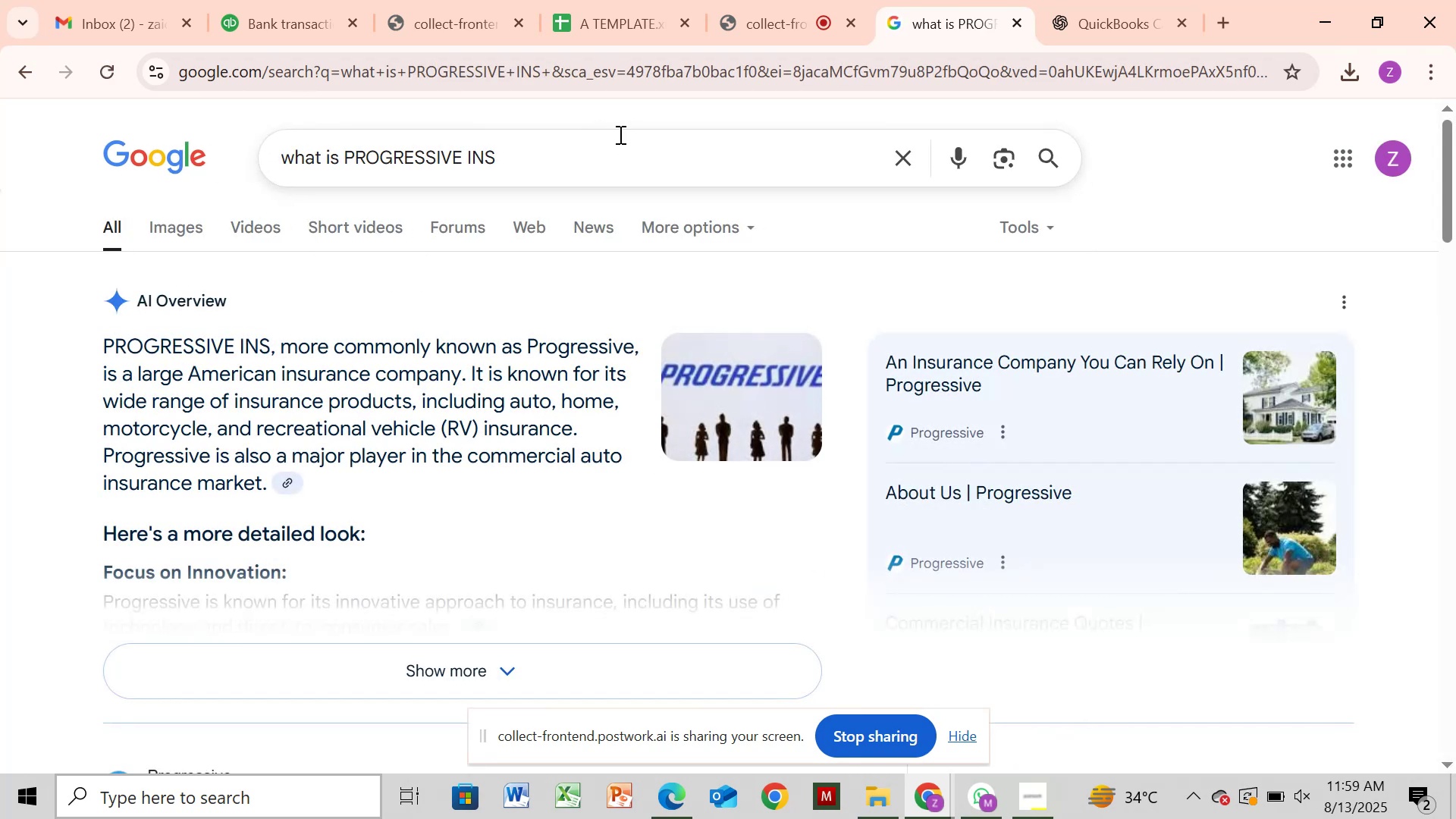 
left_click([266, 36])
 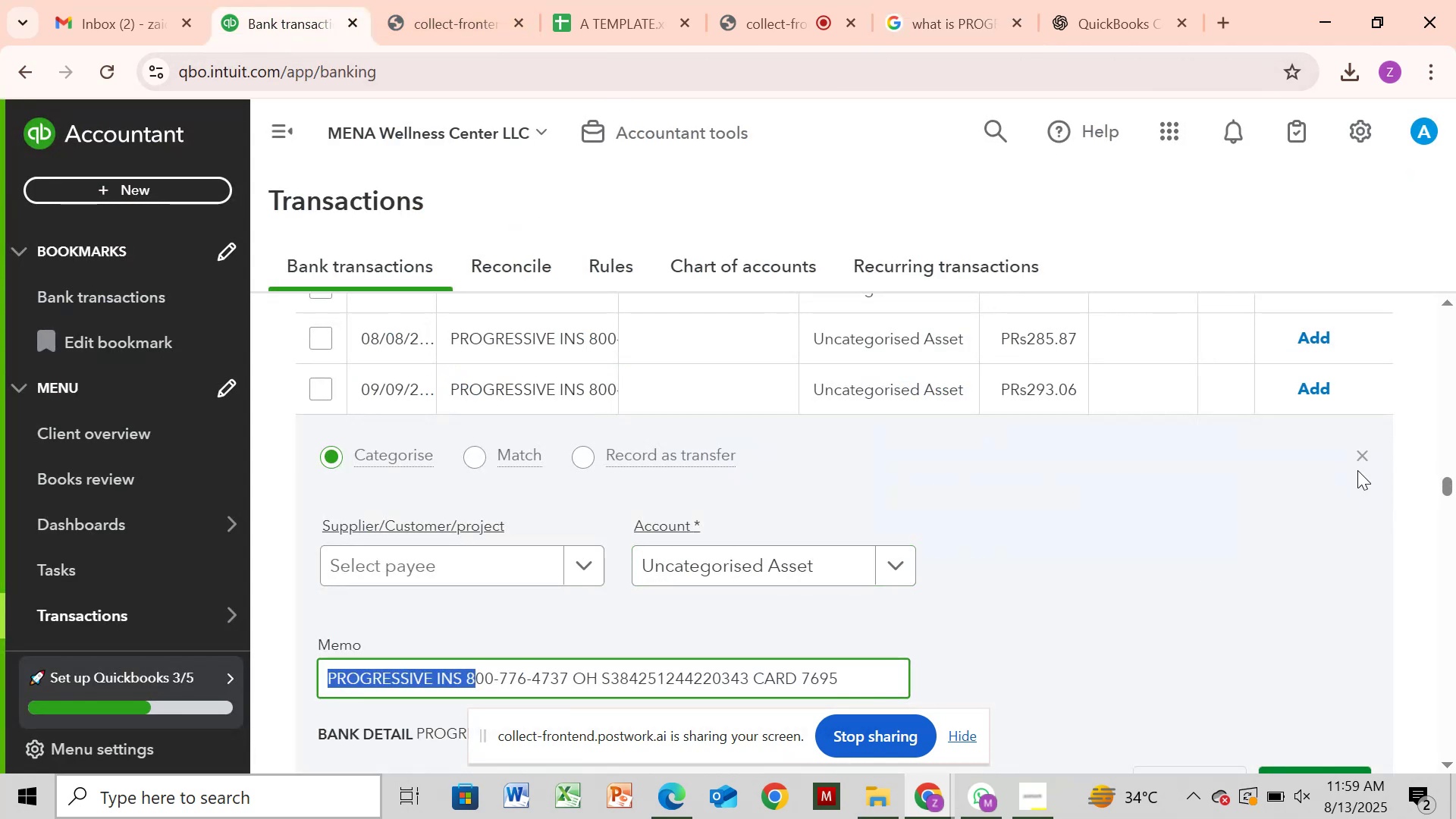 
left_click([1363, 460])
 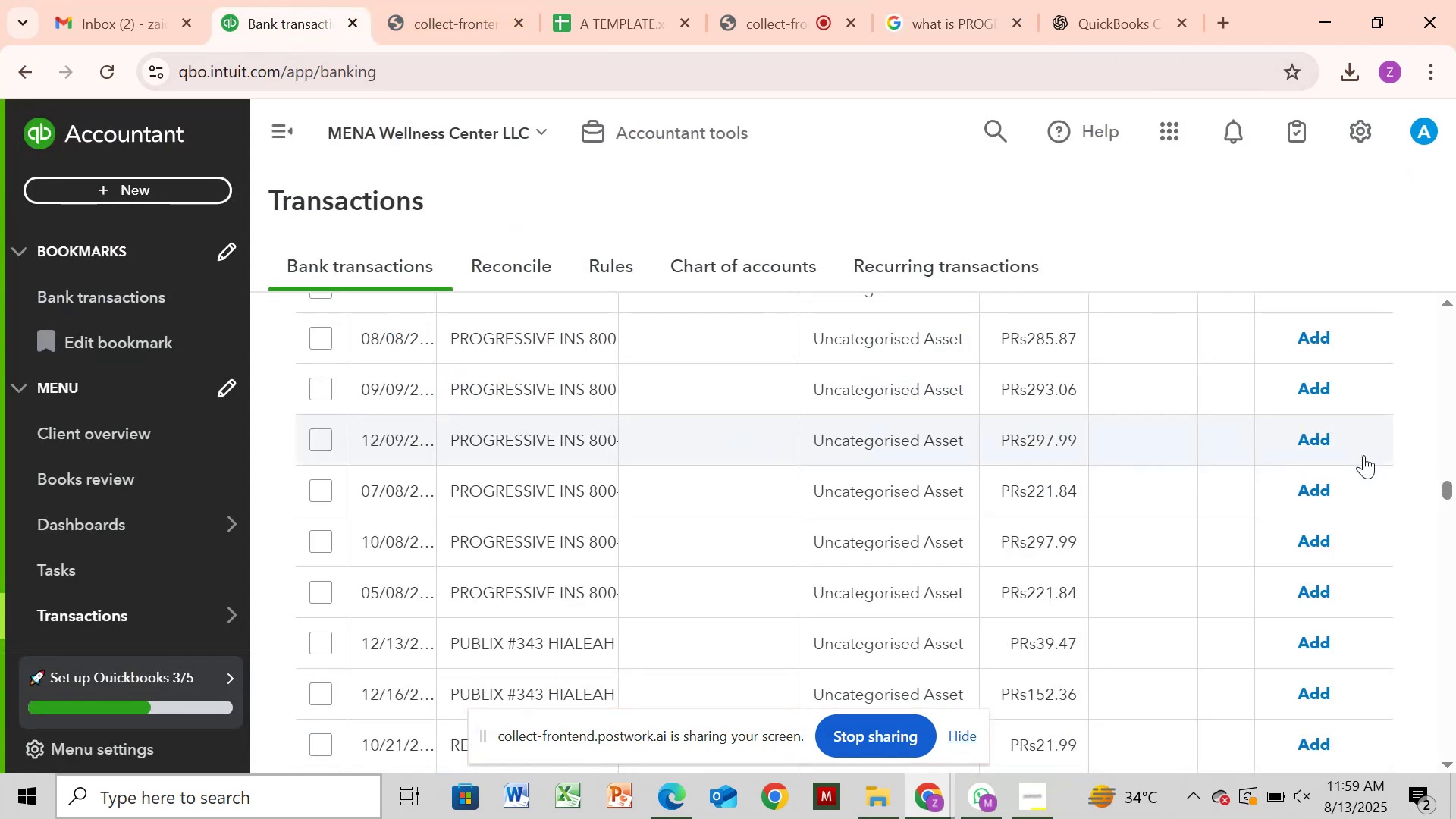 
left_click([1363, 455])
 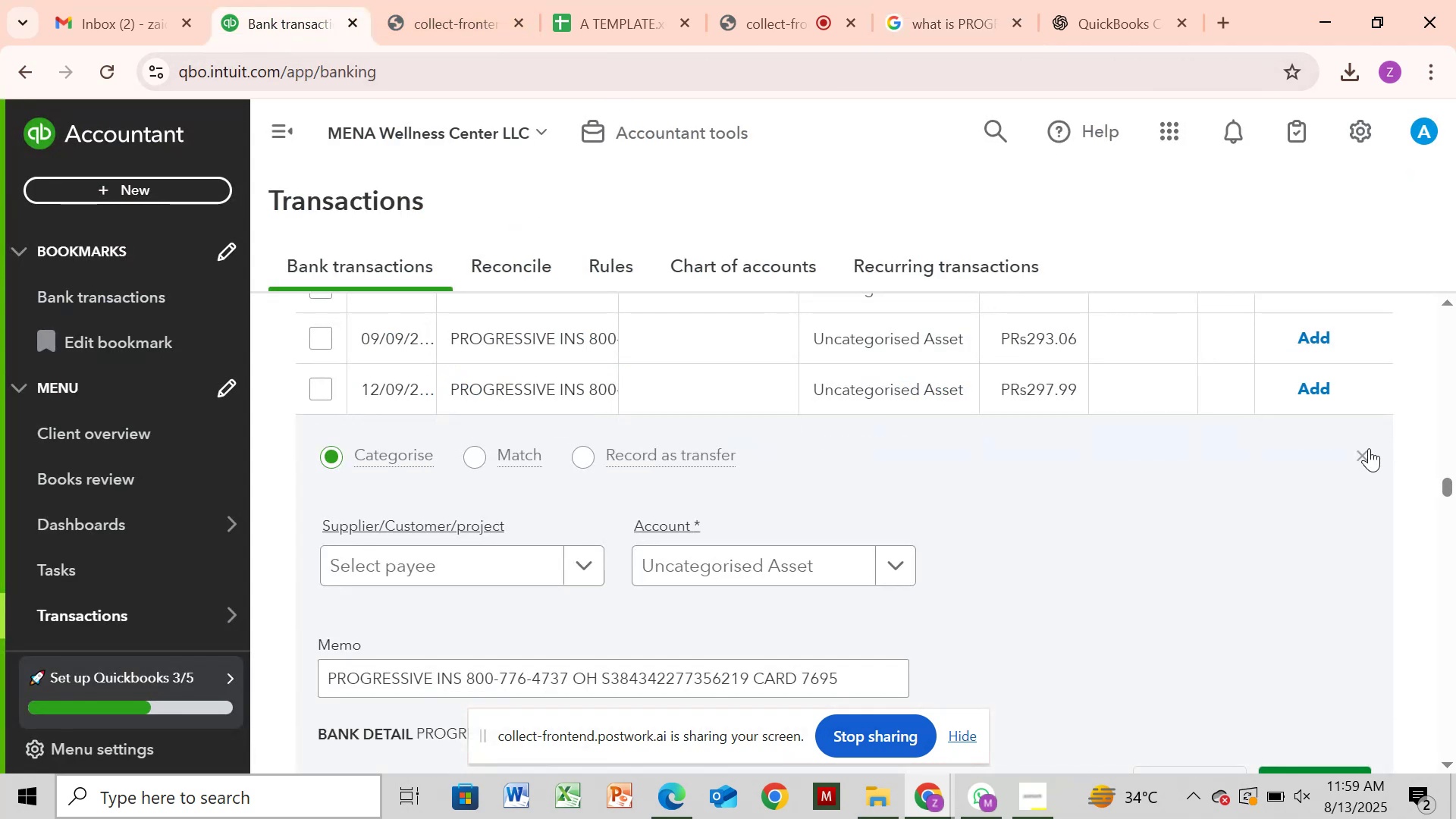 
left_click([1363, 454])
 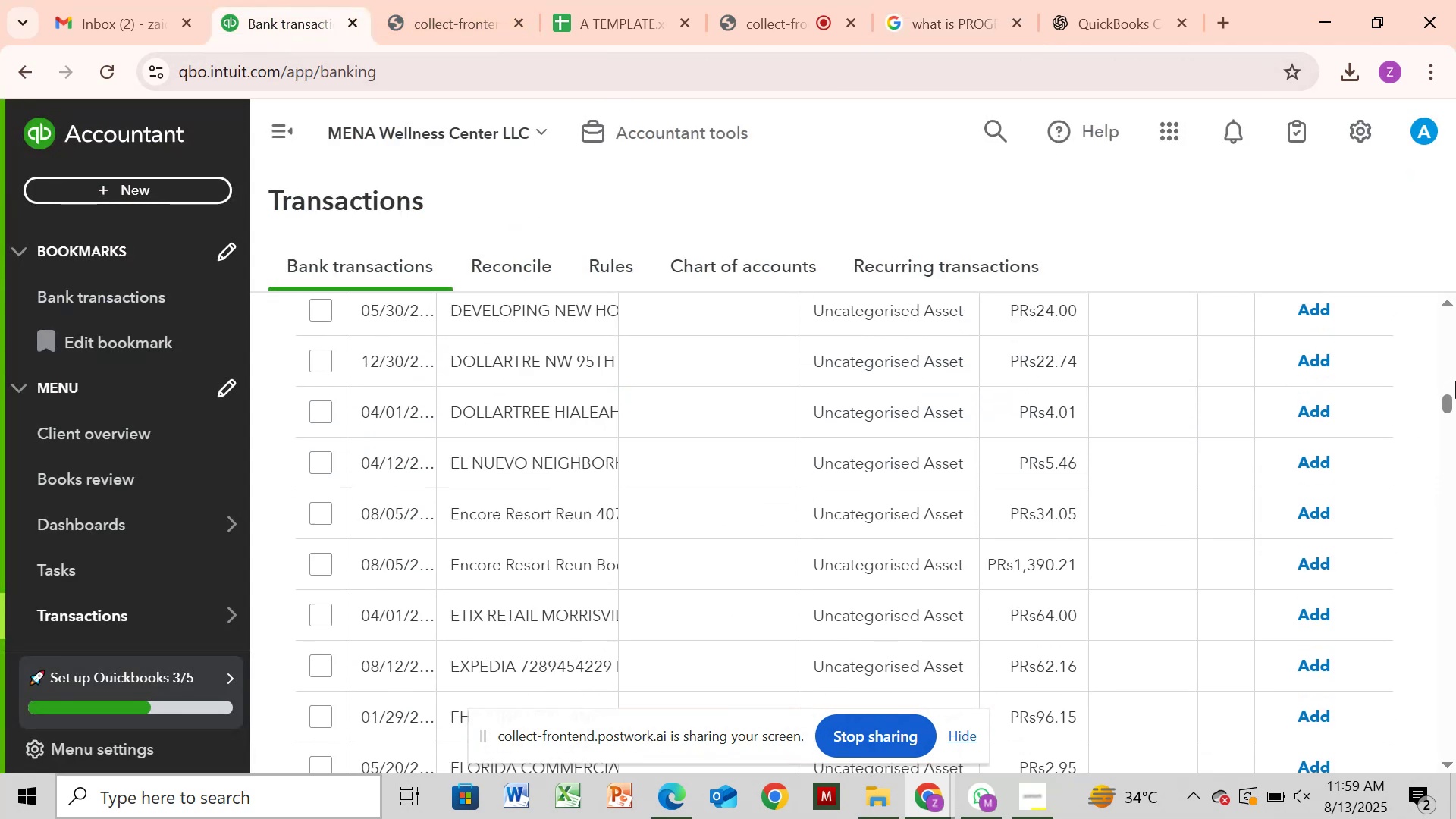 
left_click([1455, 381])
 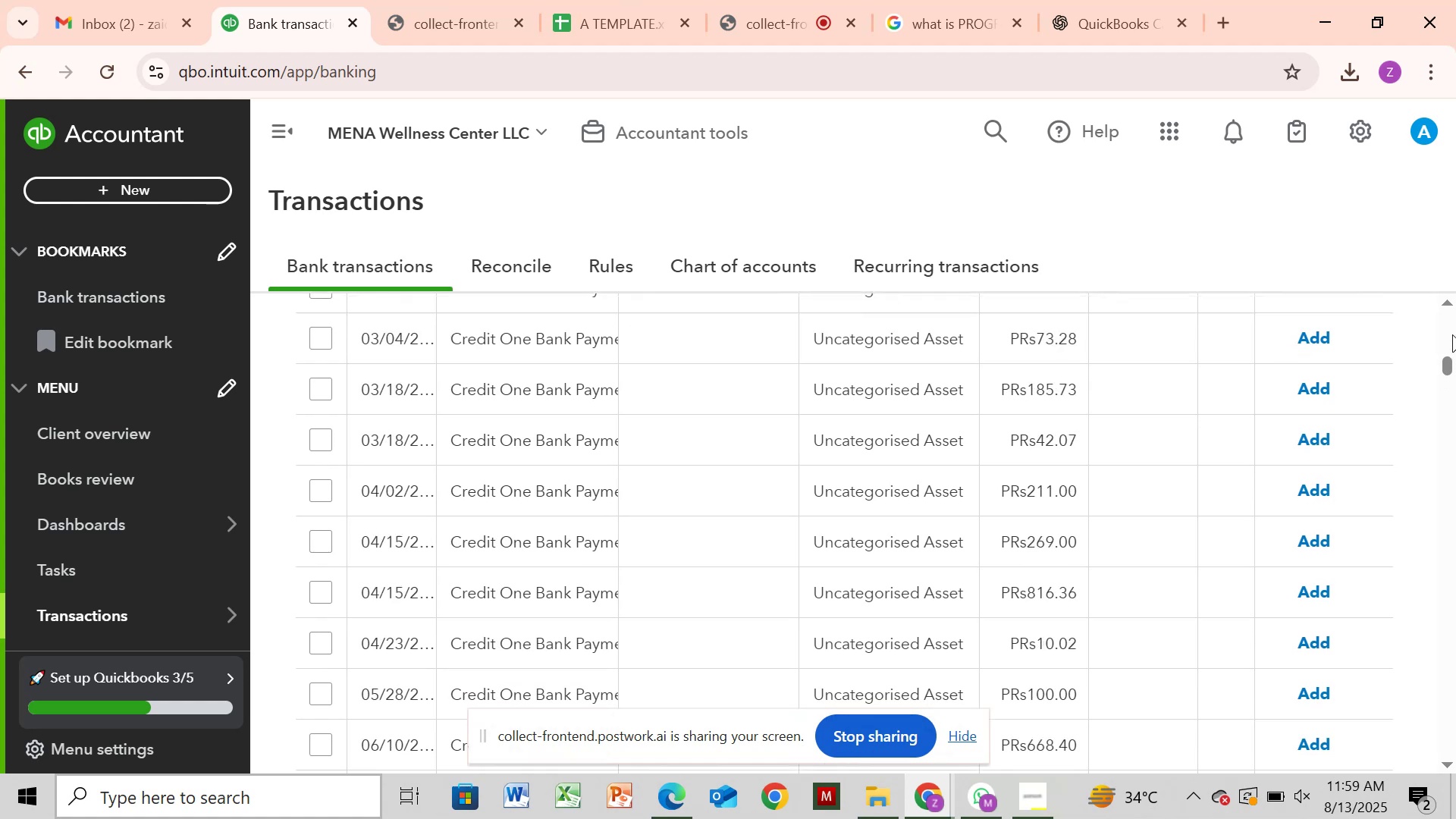 
left_click([1452, 334])
 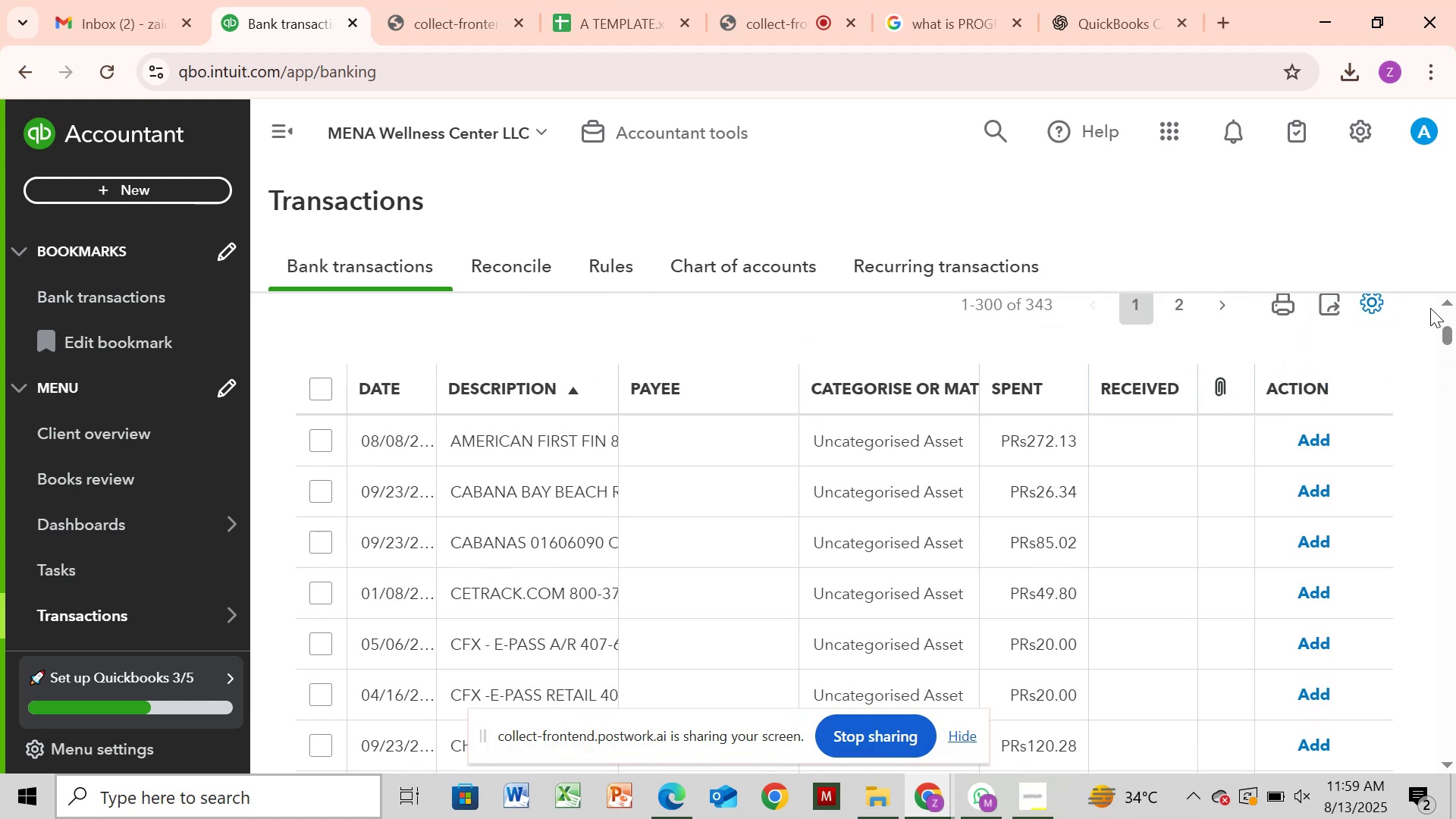 
left_click([1430, 308])
 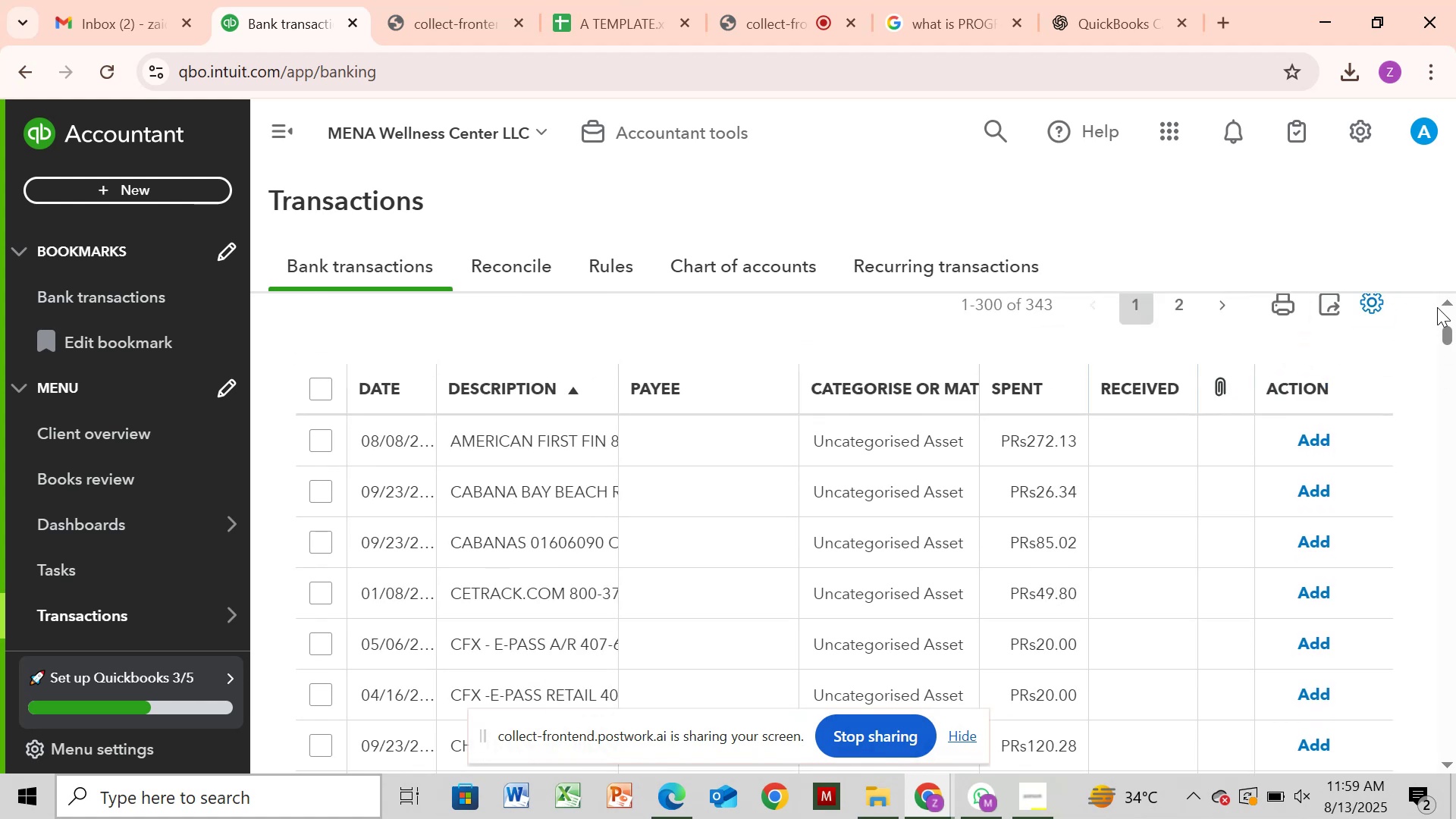 
left_click_drag(start_coordinate=[1437, 307], to_coordinate=[1445, 307])
 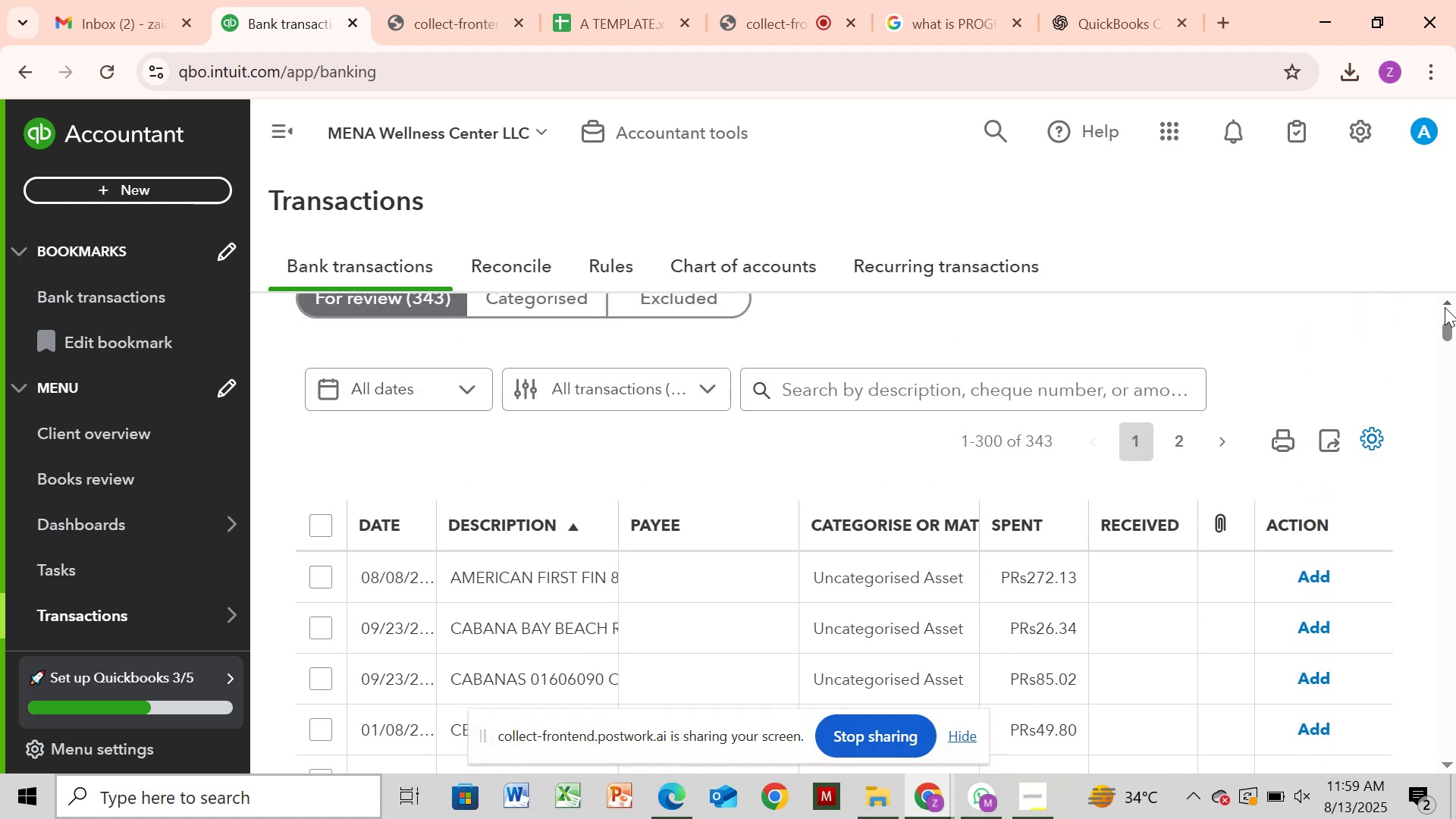 
left_click([1445, 307])
 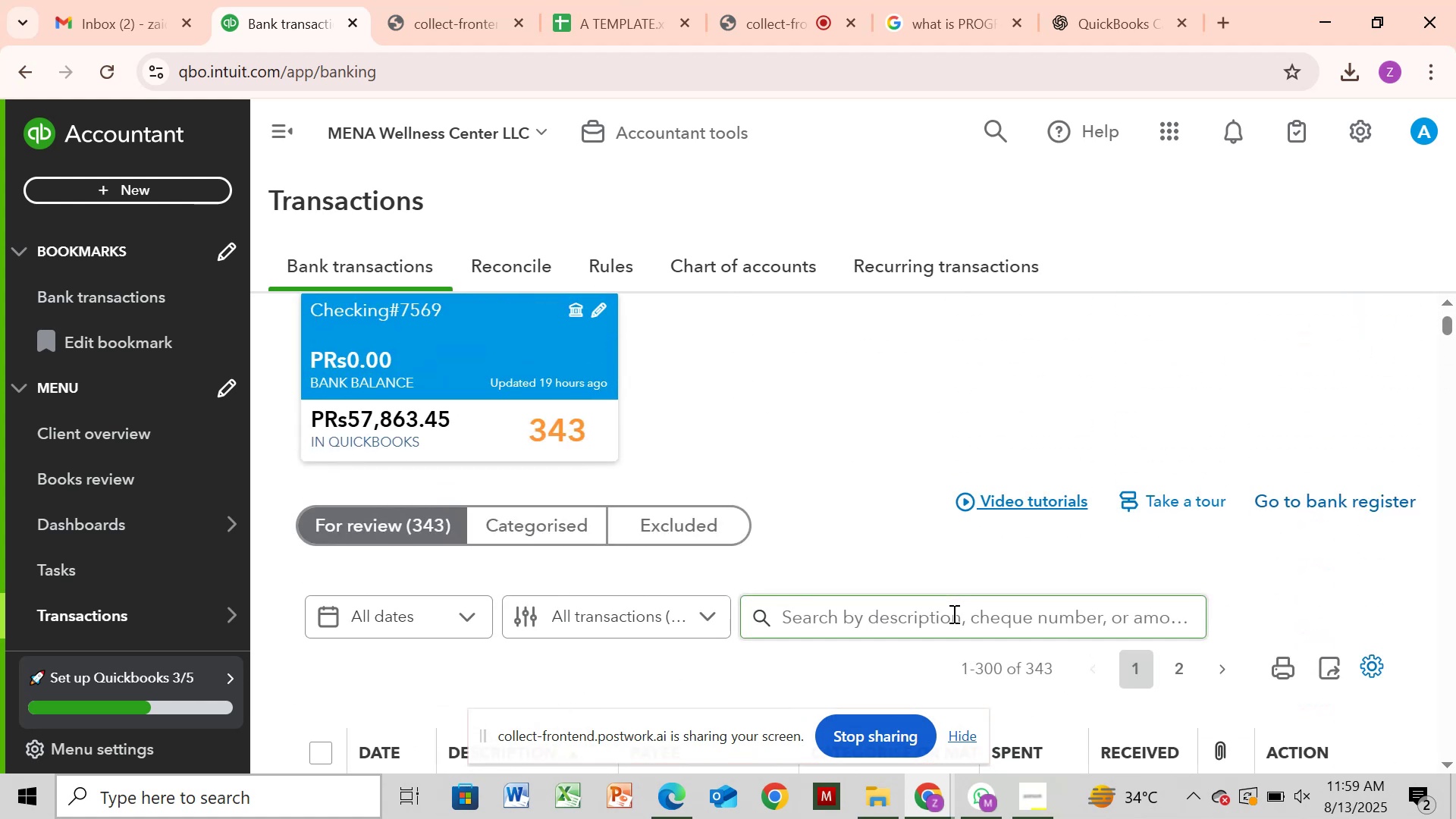 
left_click([952, 613])
 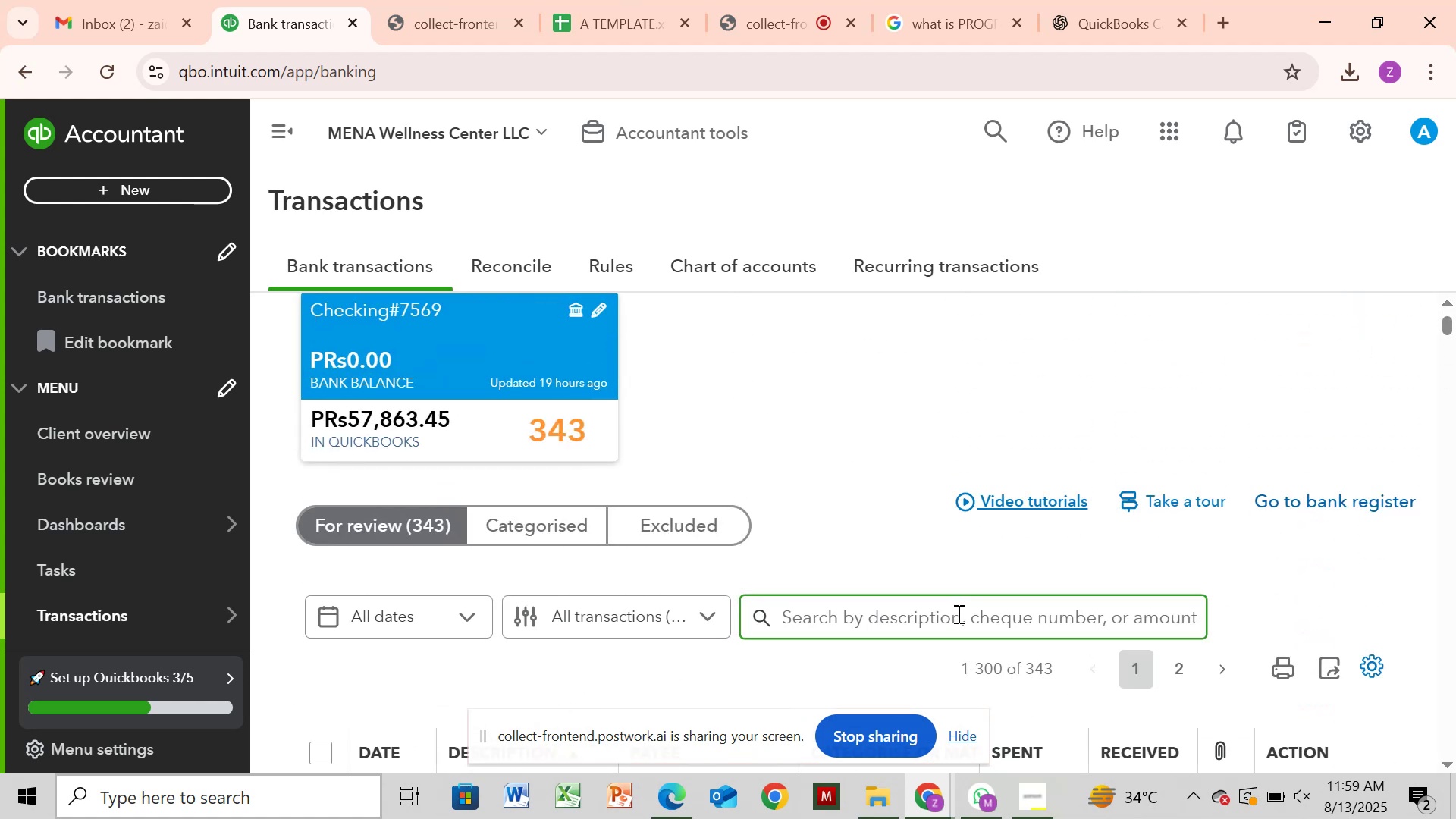 
key(Control+V)
 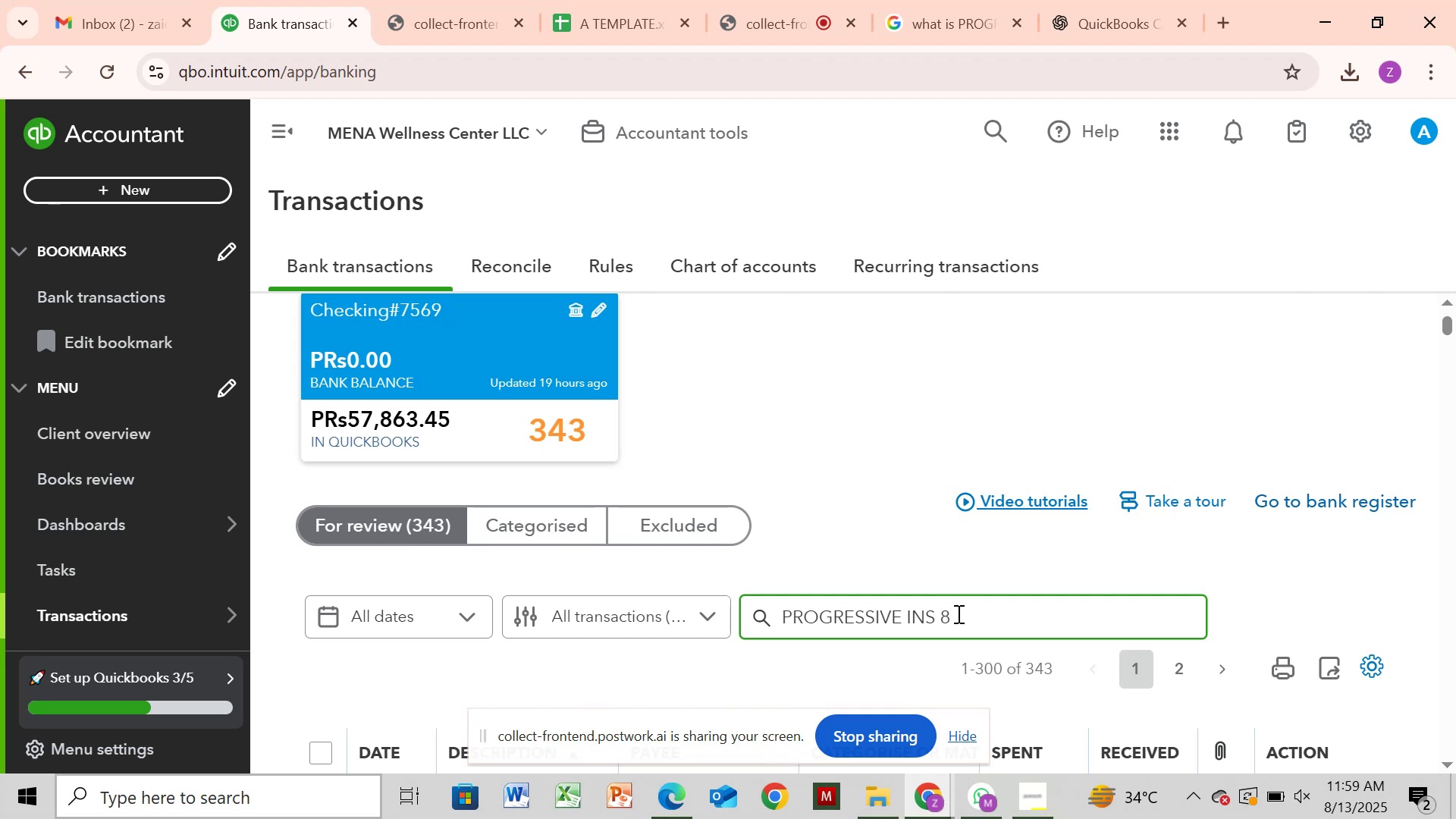 
key(Backspace)
 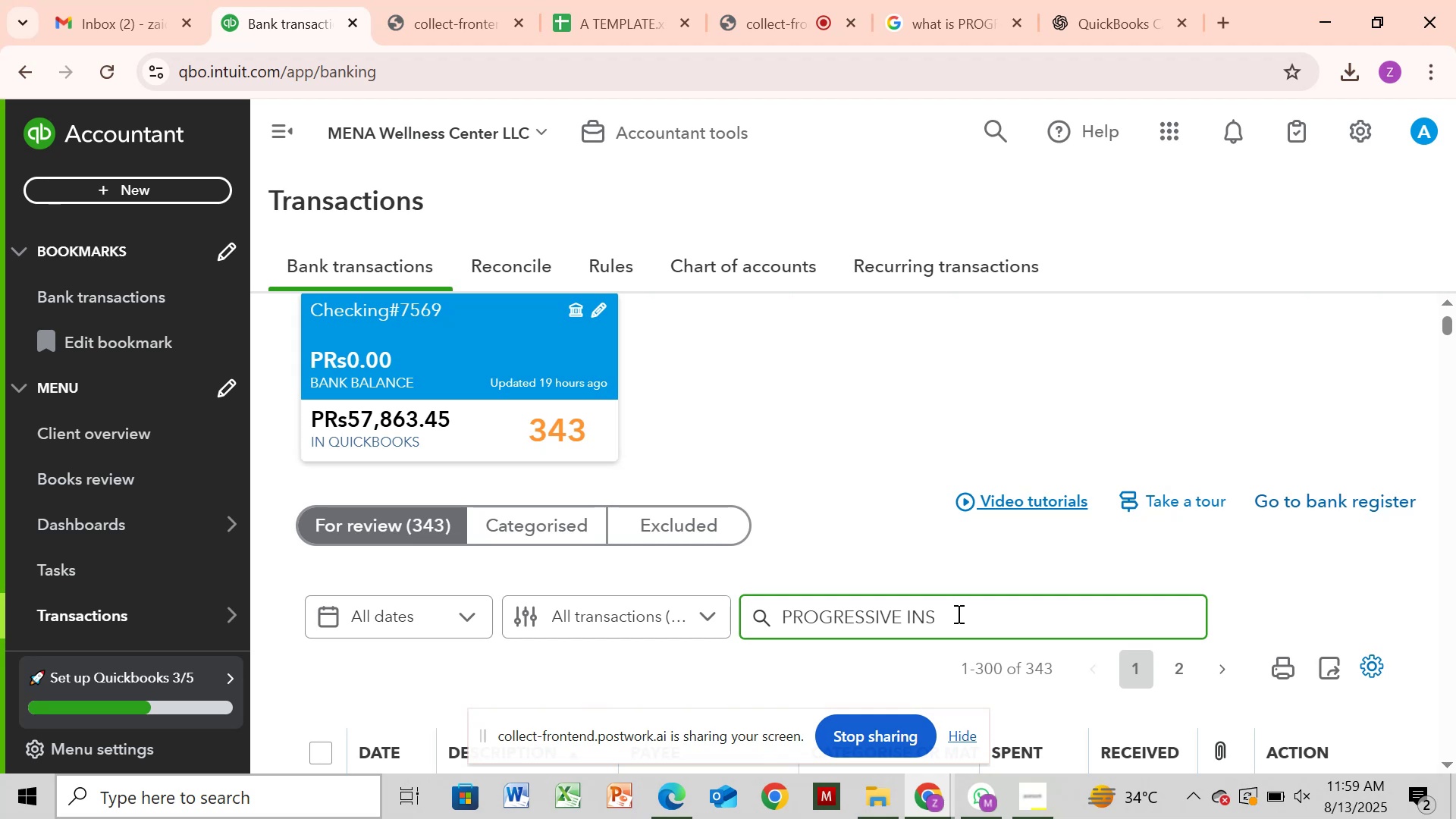 
key(Enter)
 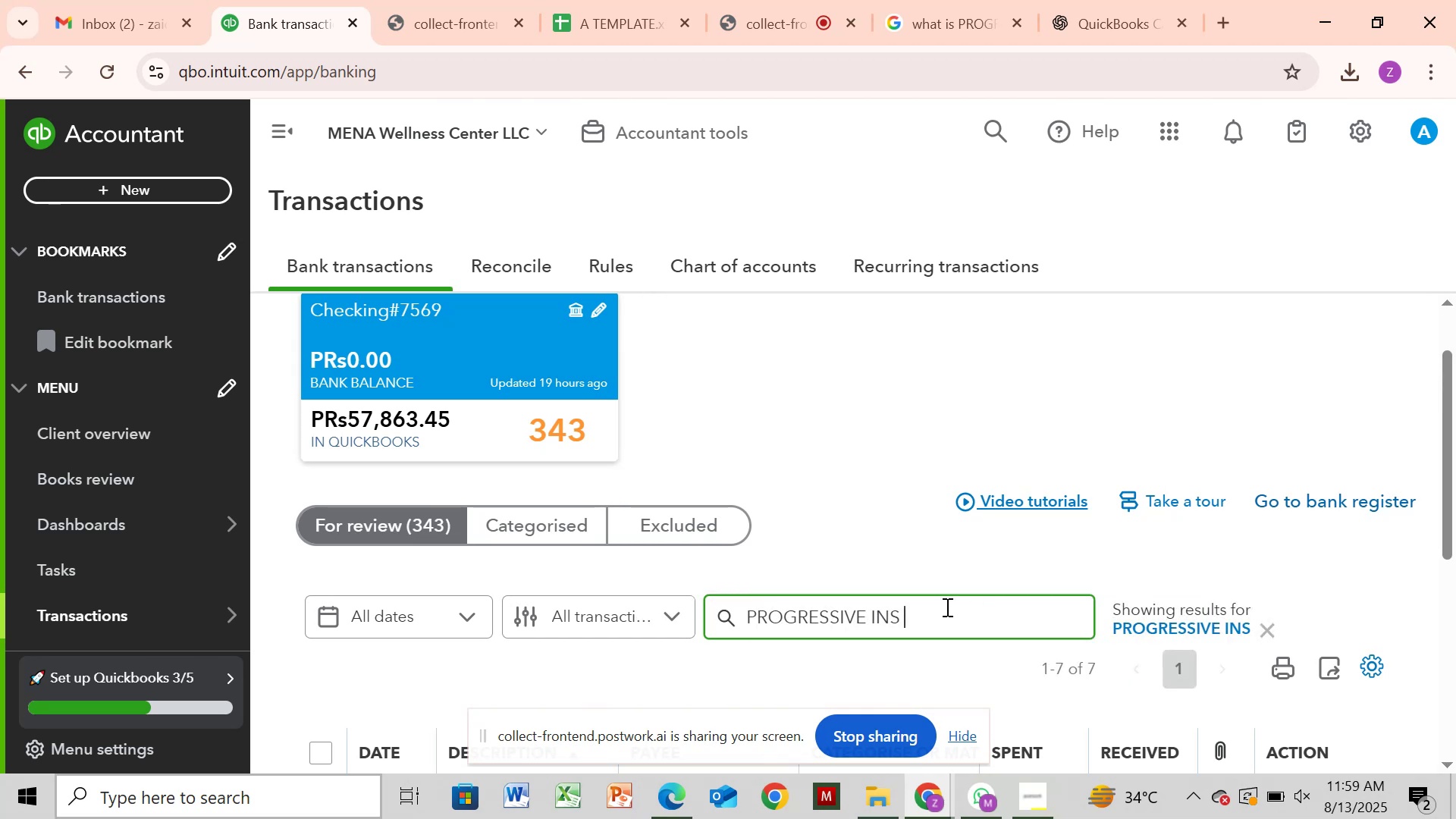 
wait(5.51)
 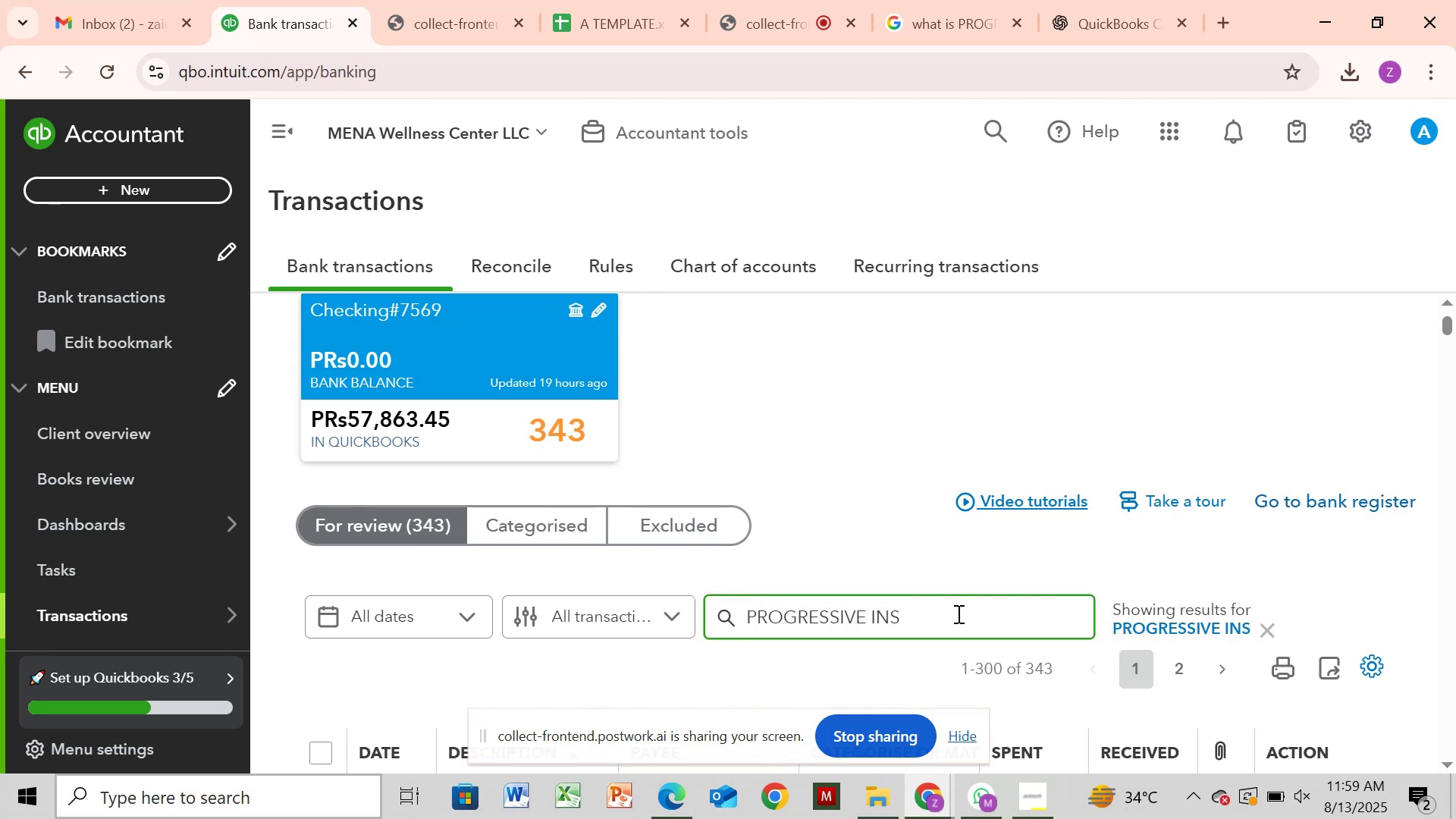 
left_click([325, 748])
 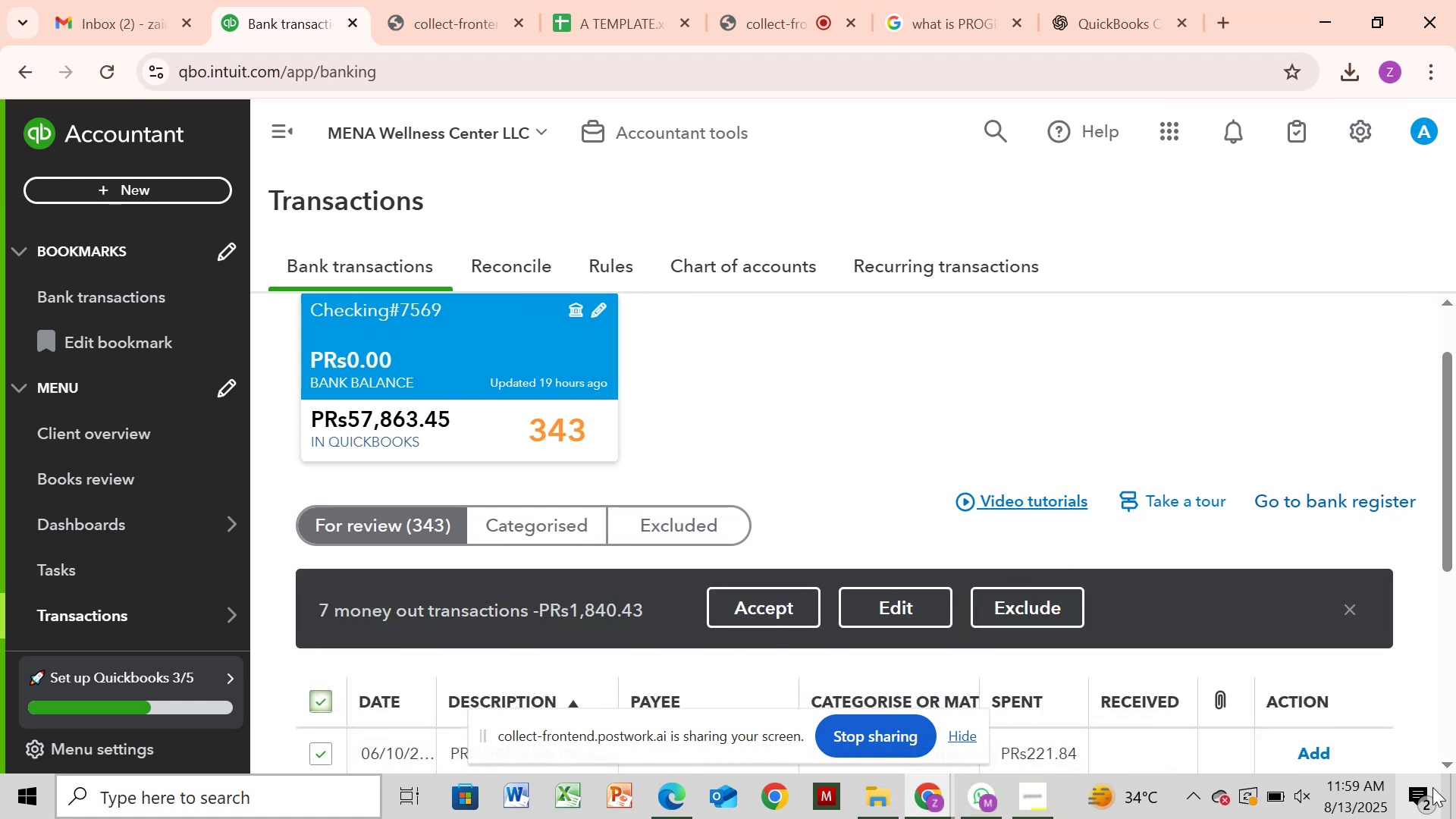 
left_click([1452, 743])
 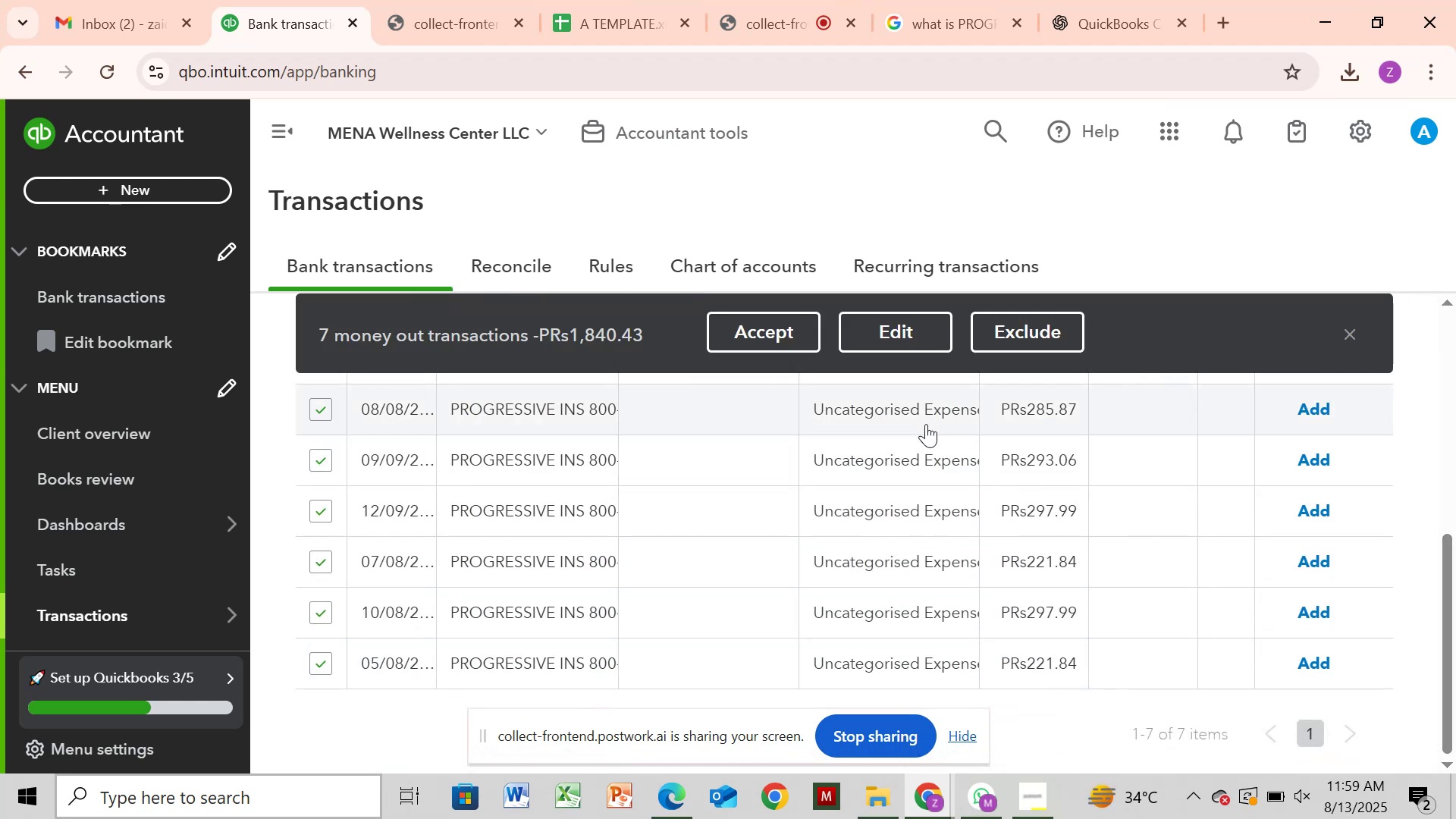 
left_click([908, 328])
 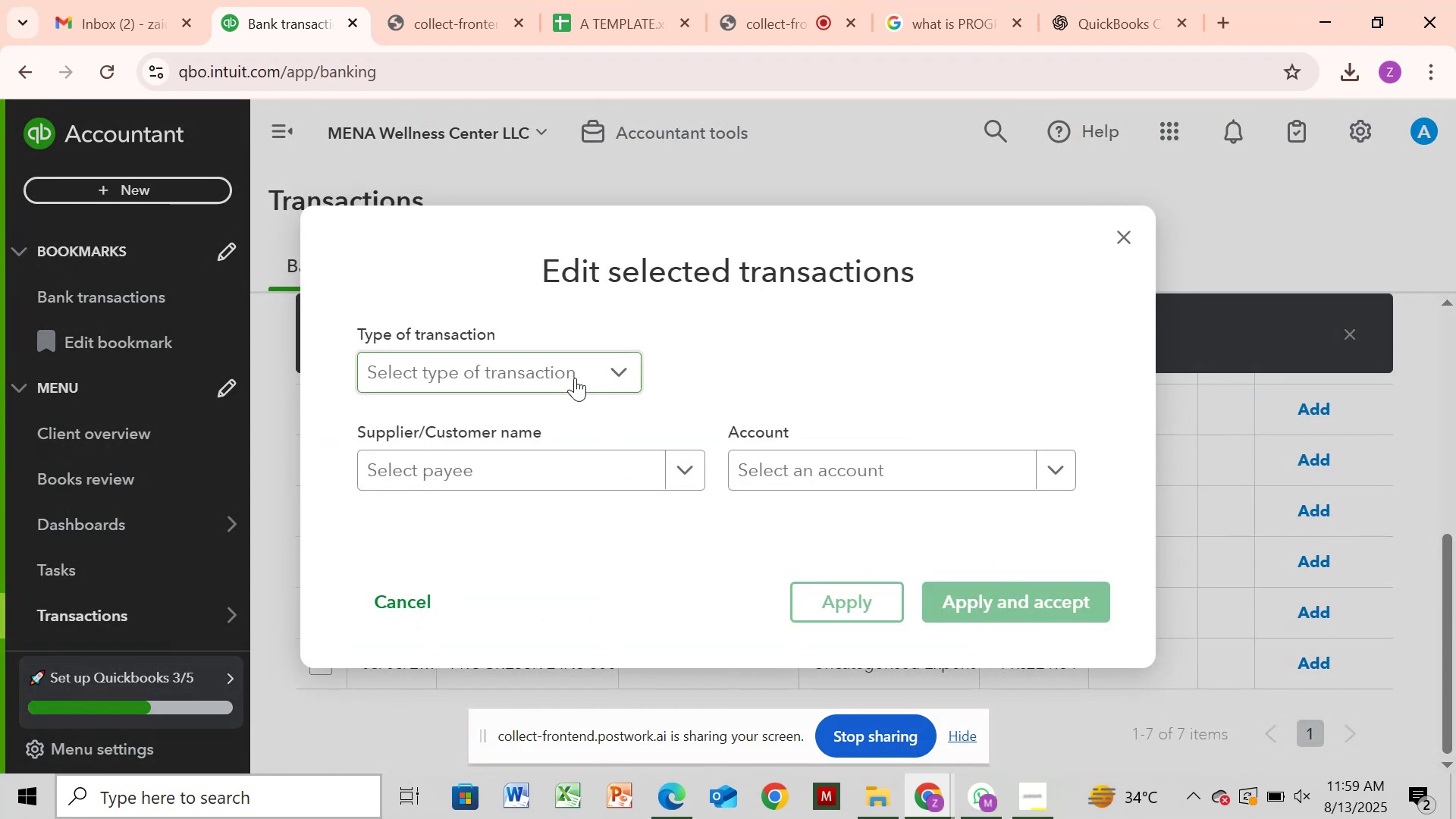 
left_click([575, 378])
 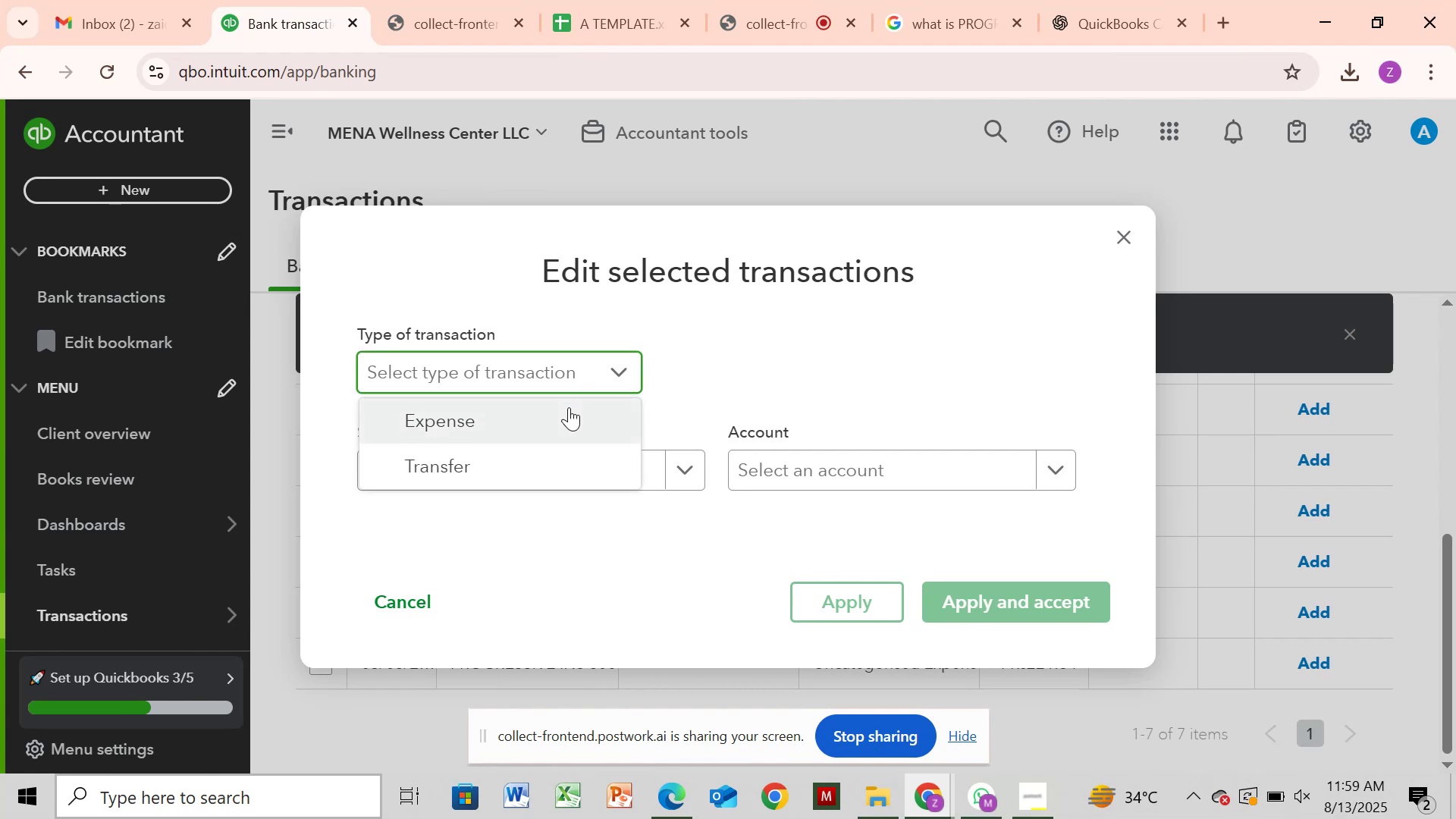 
left_click([569, 407])
 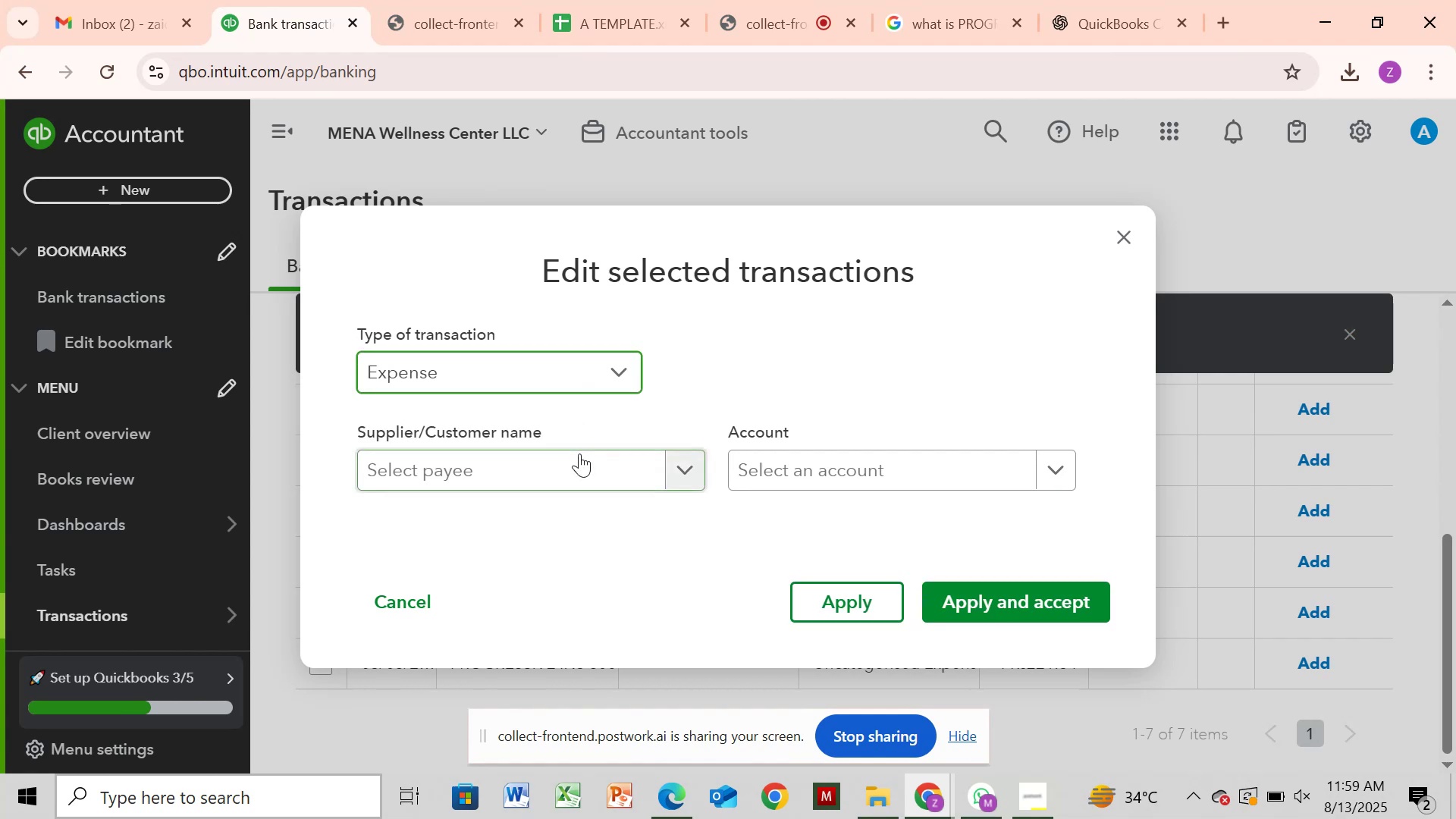 
left_click([579, 453])
 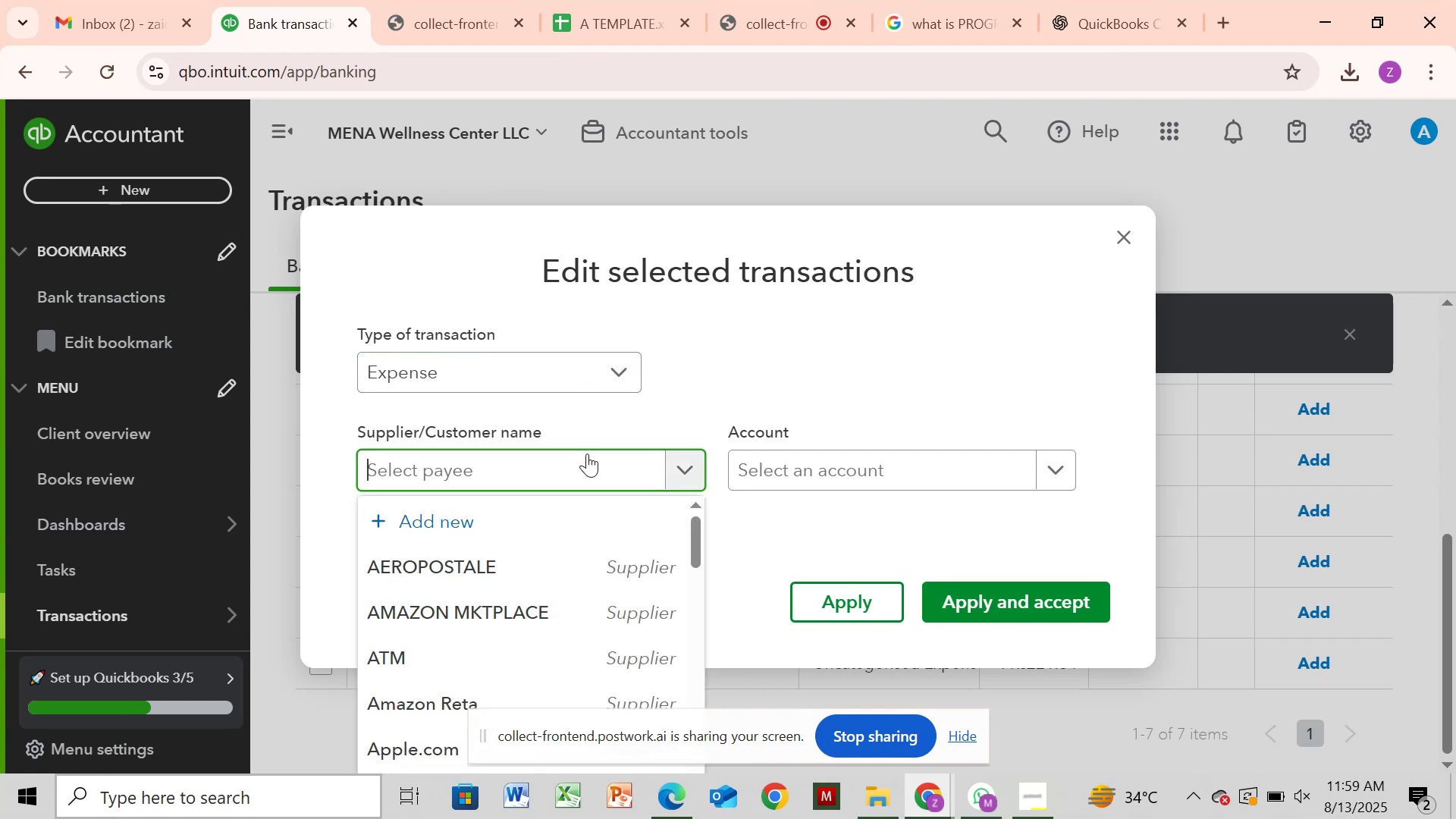 
key(Control+V)
 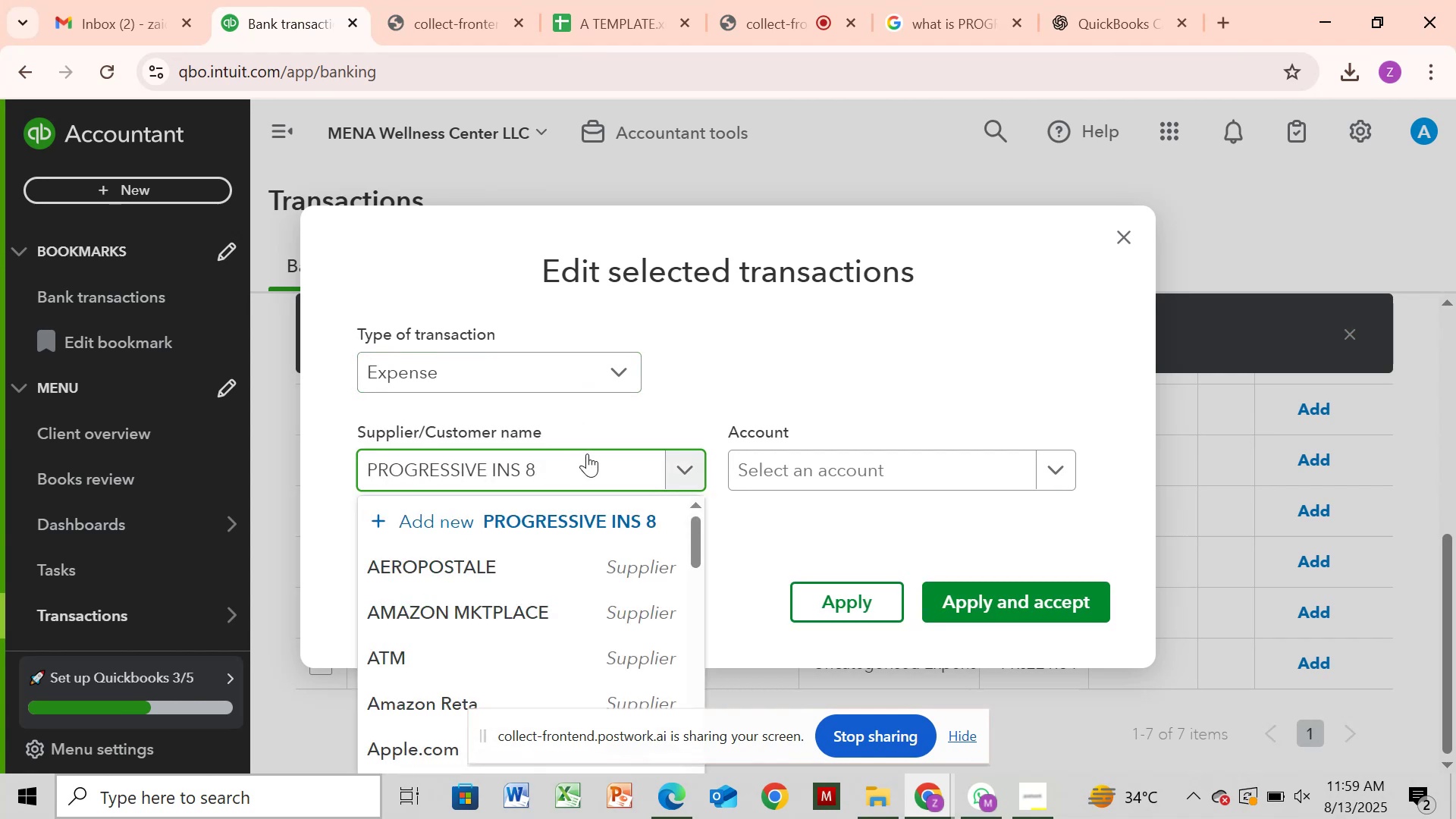 
key(Backspace)
 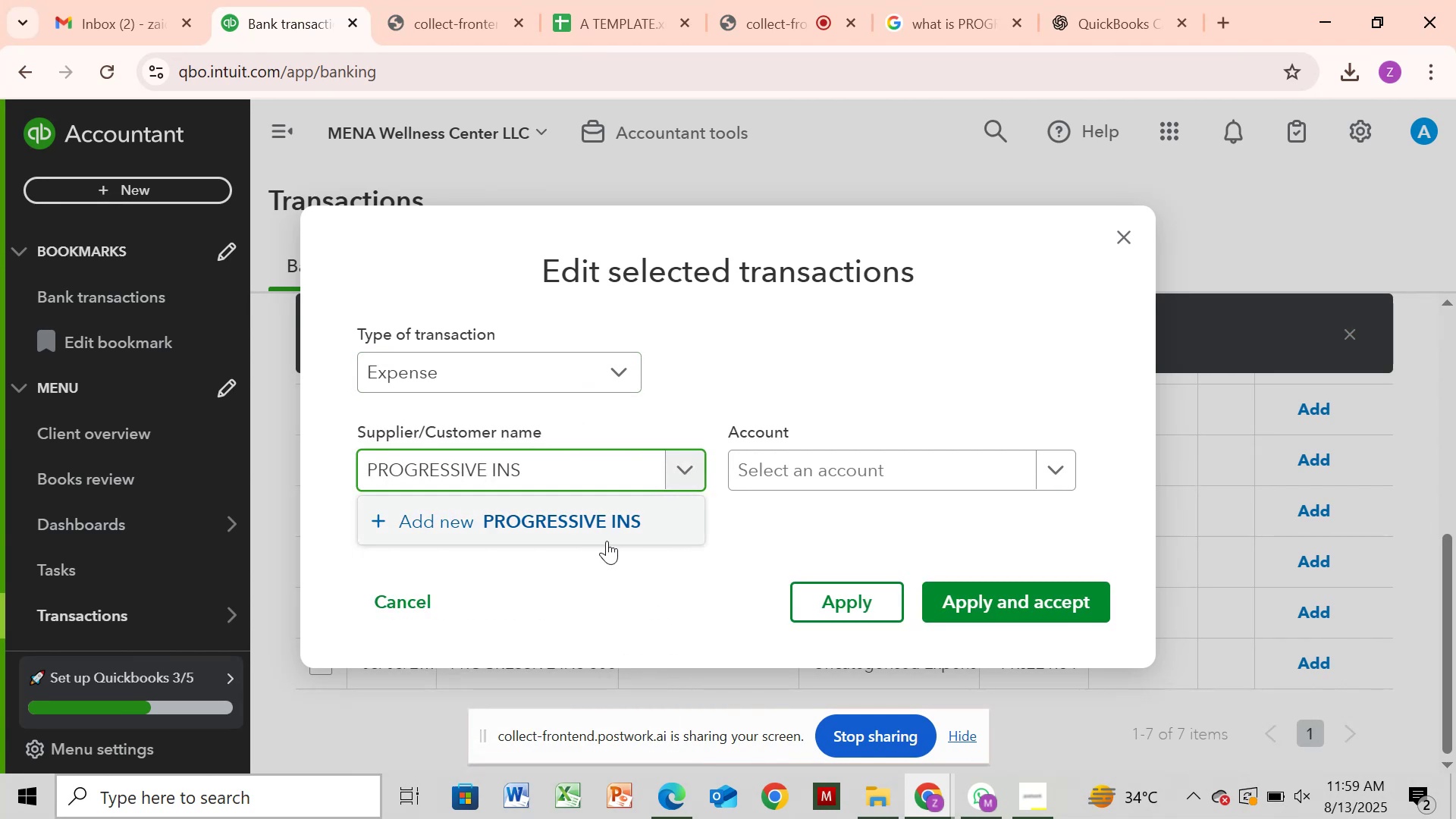 
left_click([613, 530])
 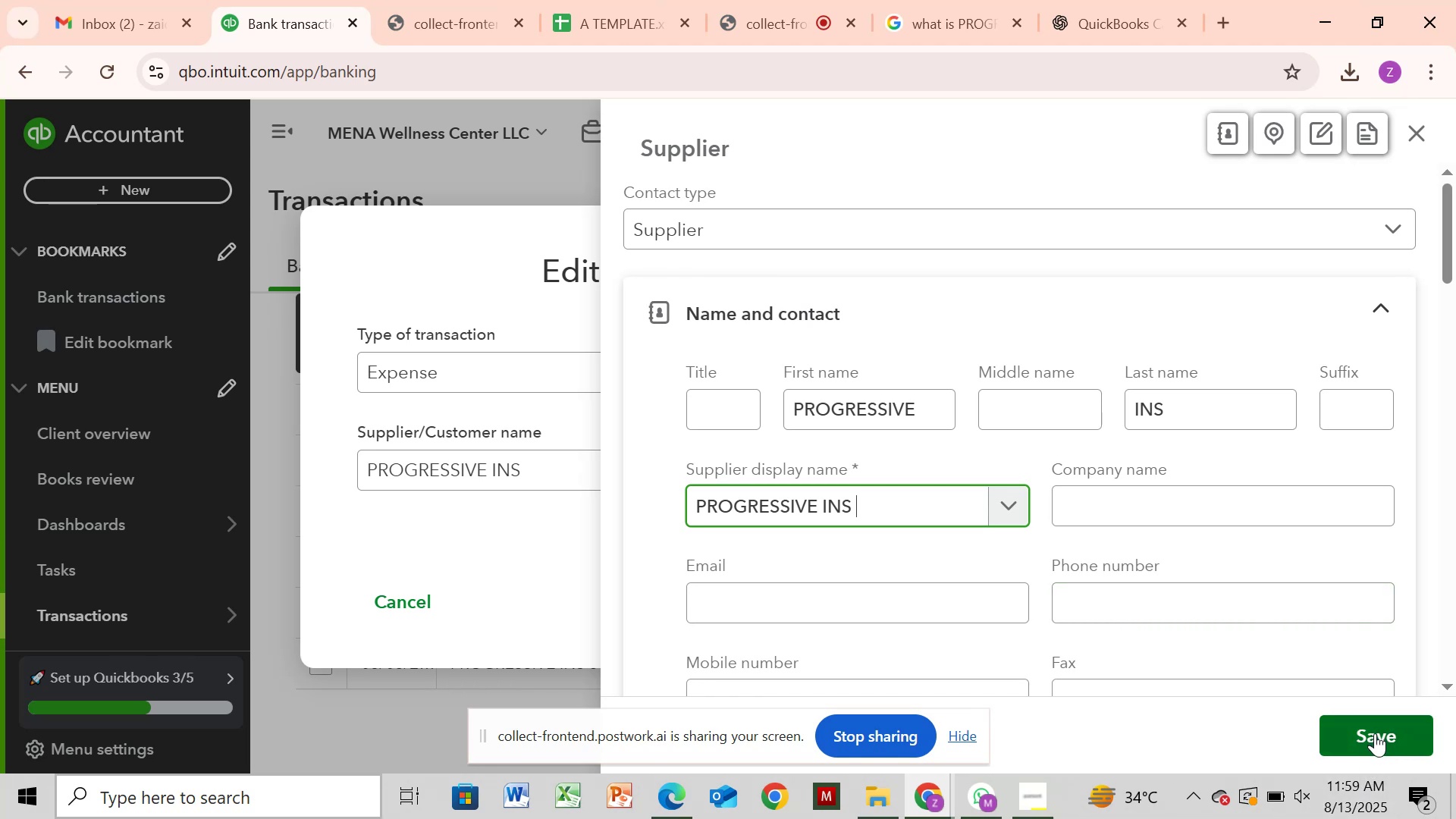 
wait(6.01)
 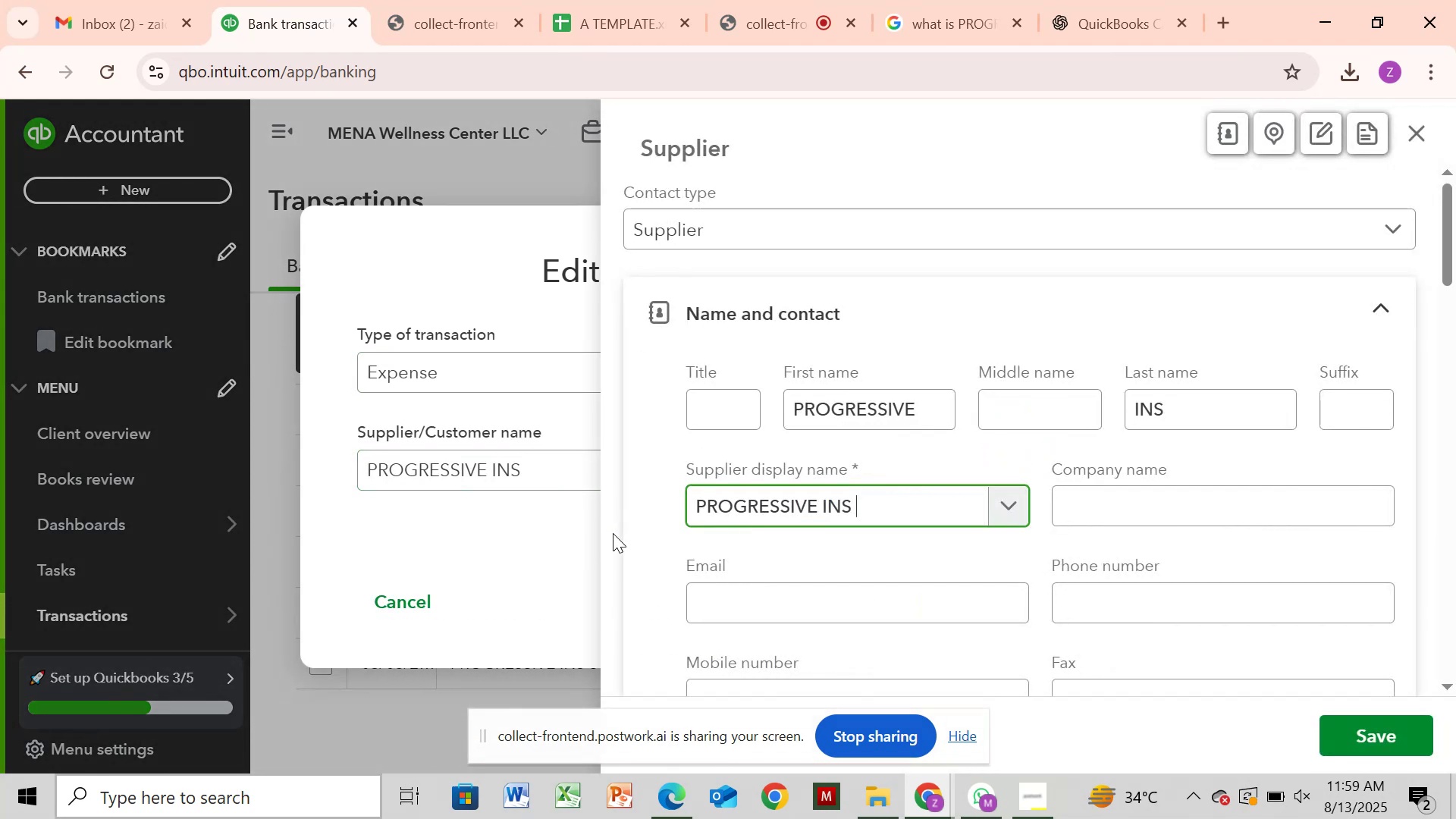 
left_click([1375, 733])
 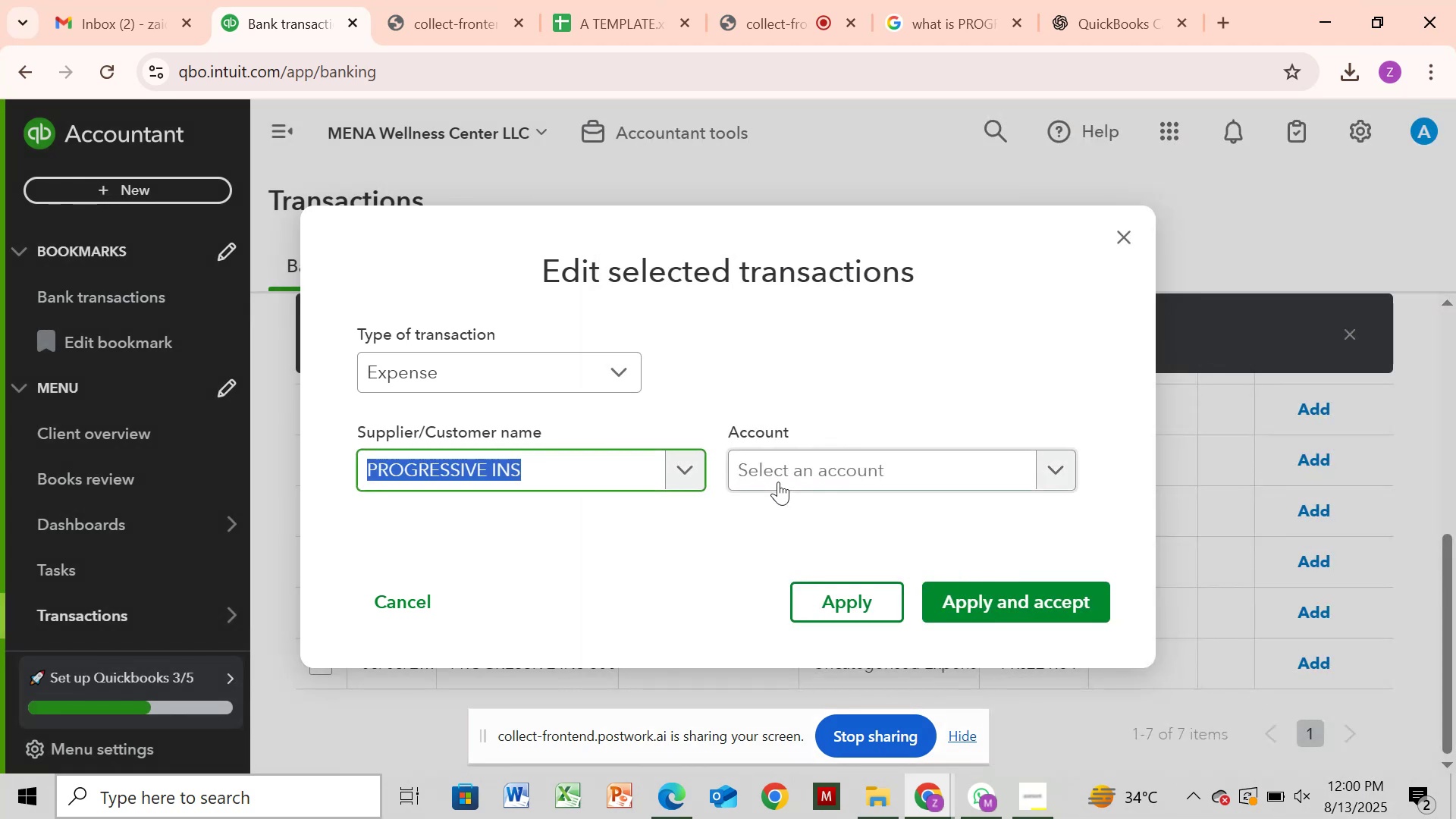 
left_click([874, 469])
 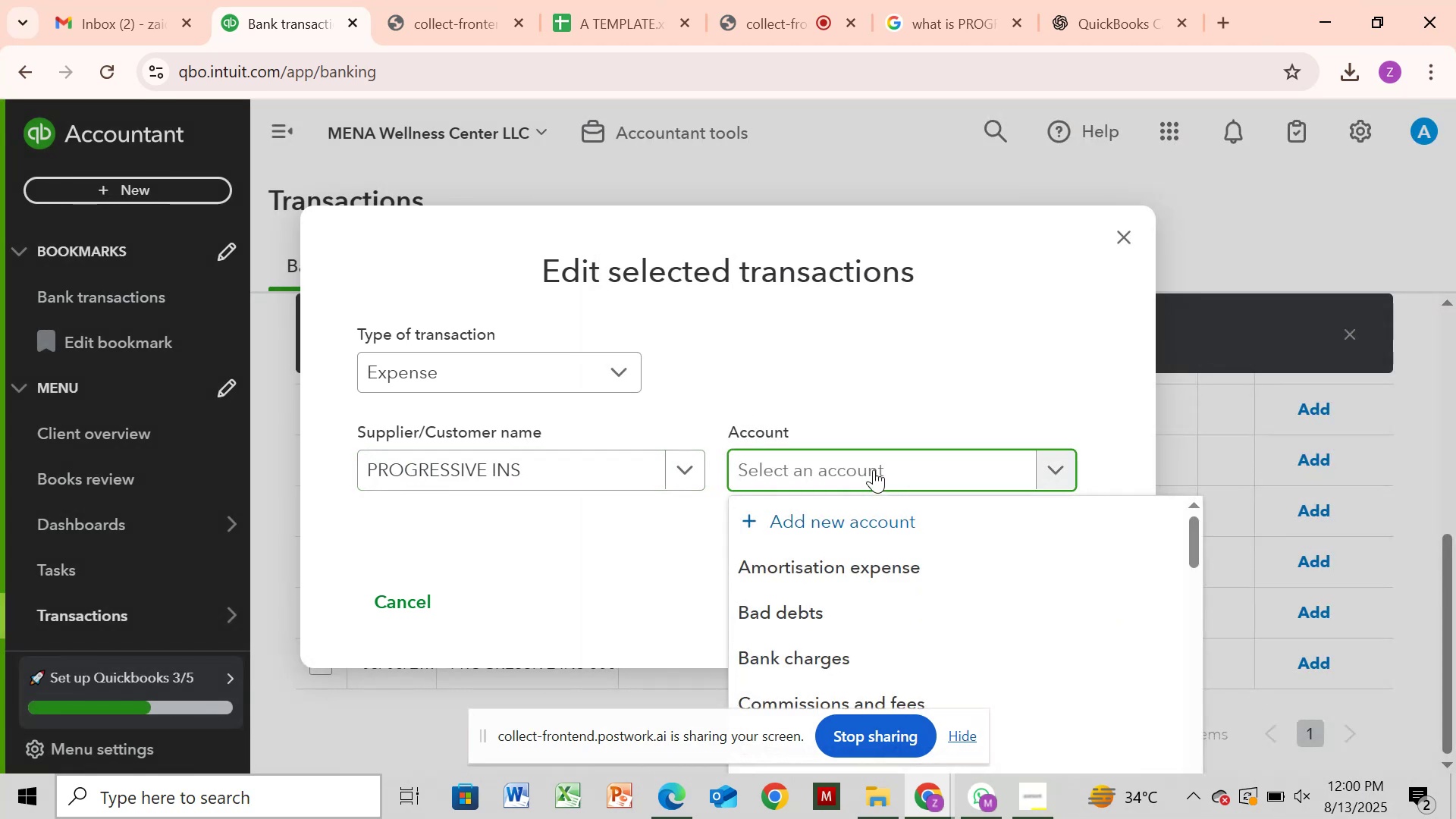 
type(ins)
 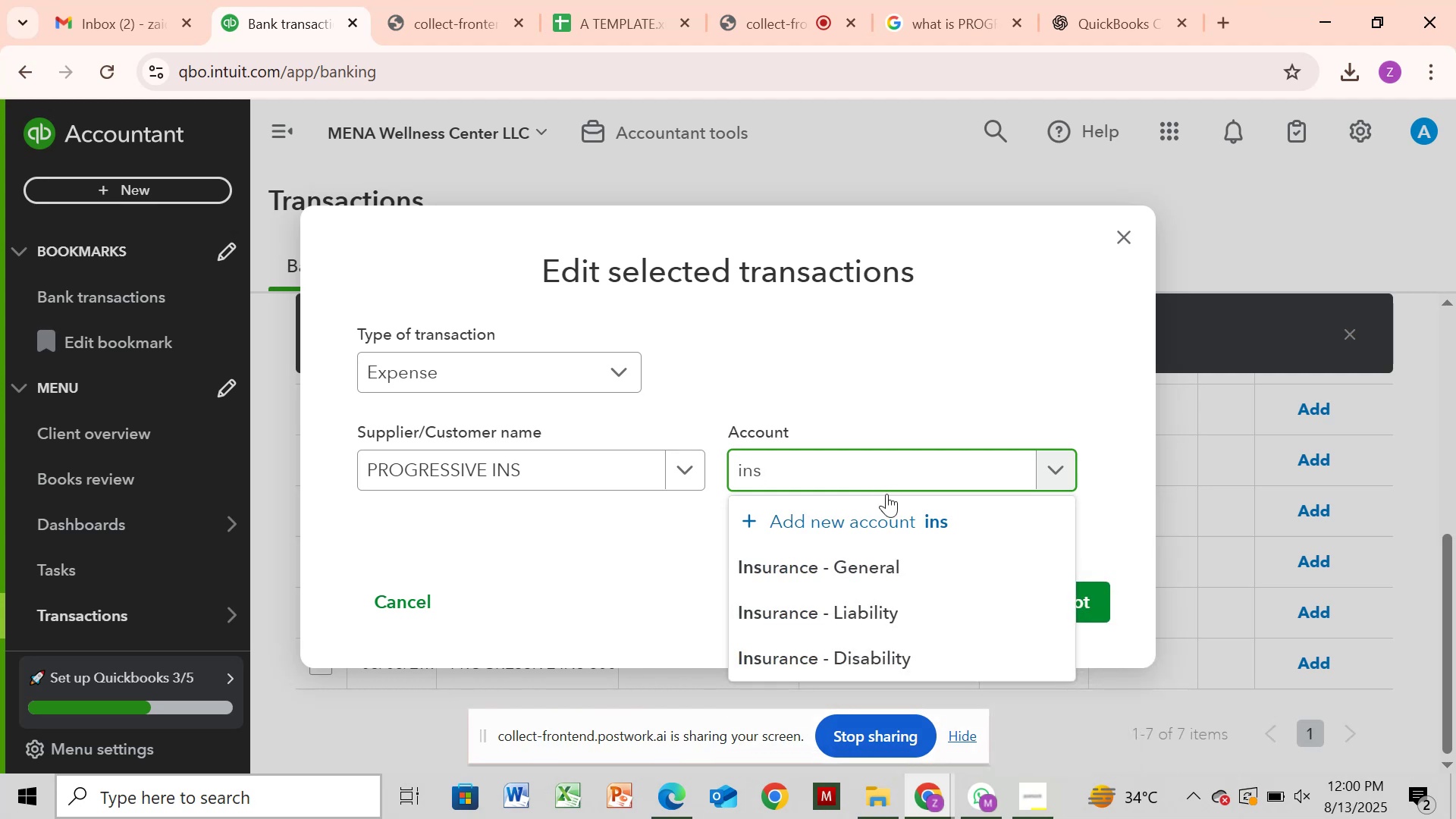 
wait(6.55)
 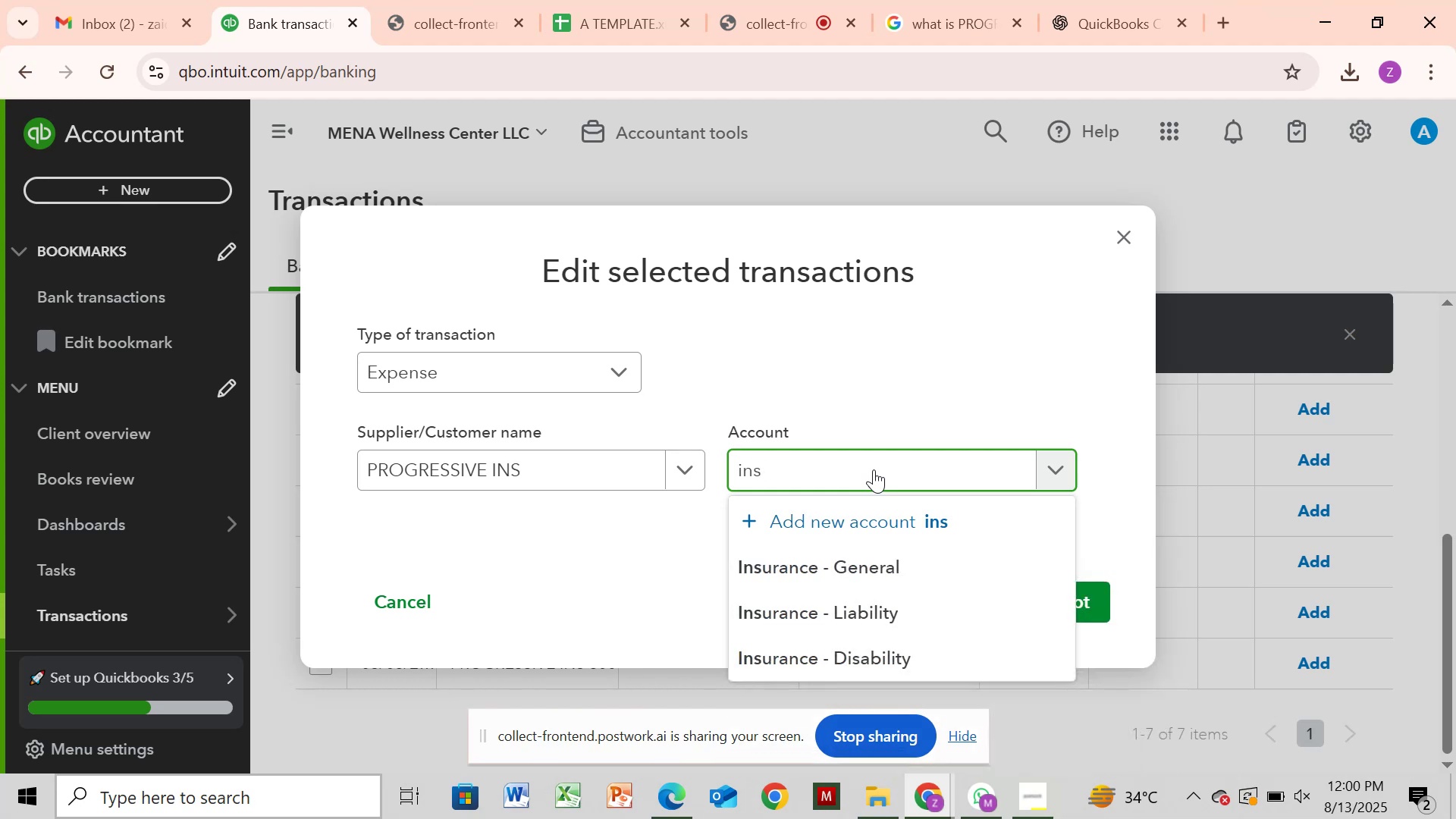 
left_click([899, 582])
 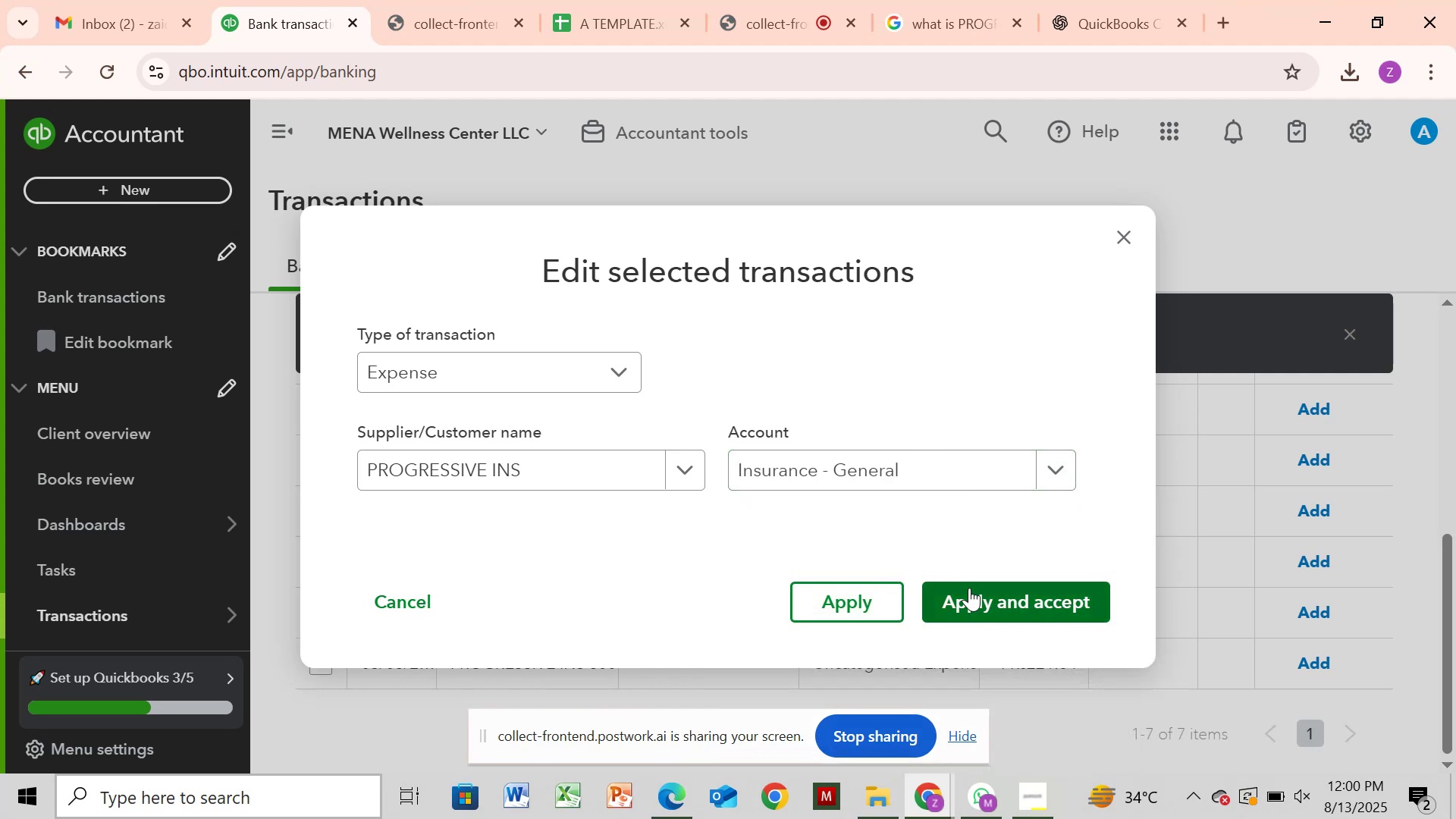 
left_click([969, 588])
 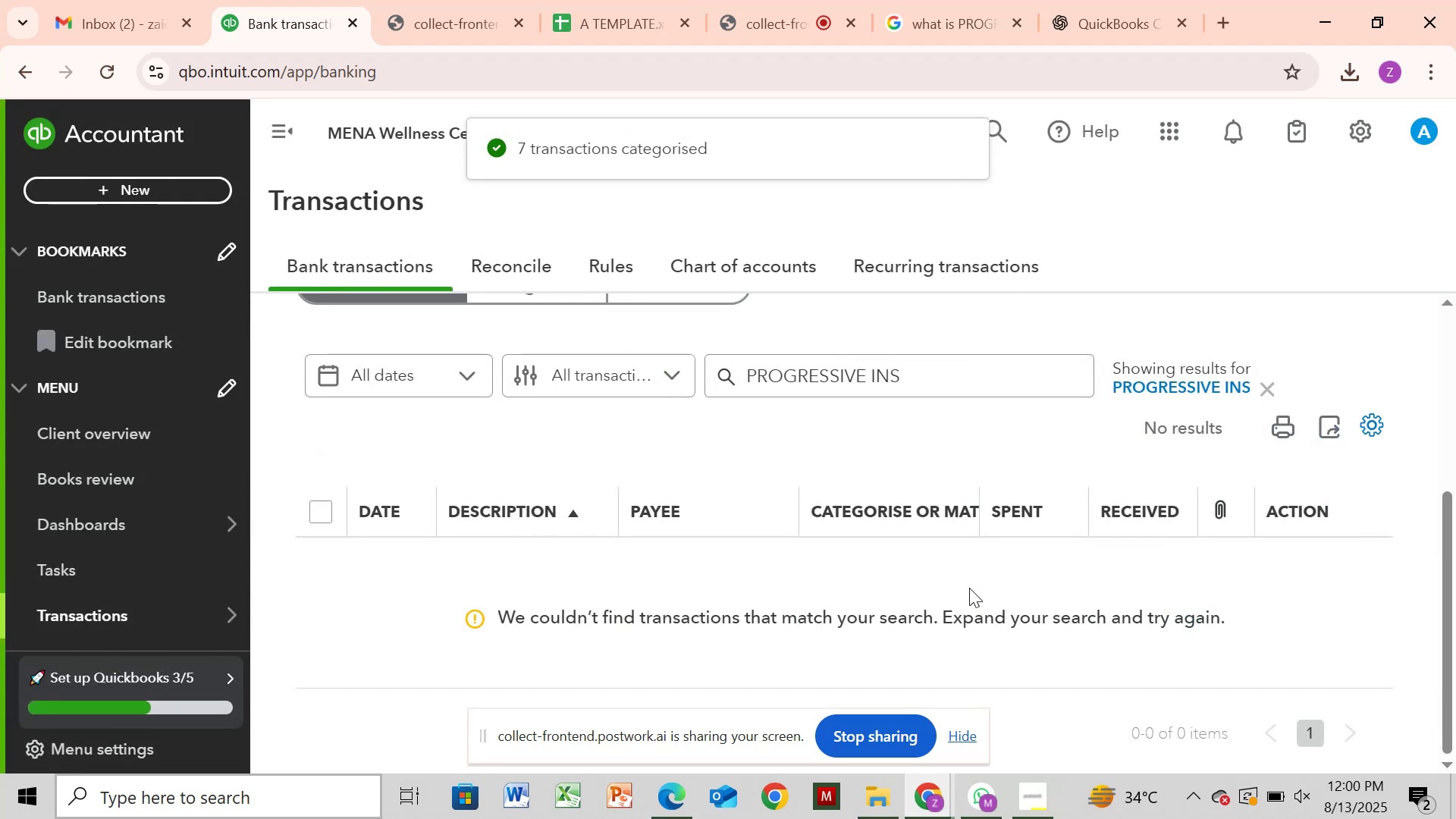 
wait(7.82)
 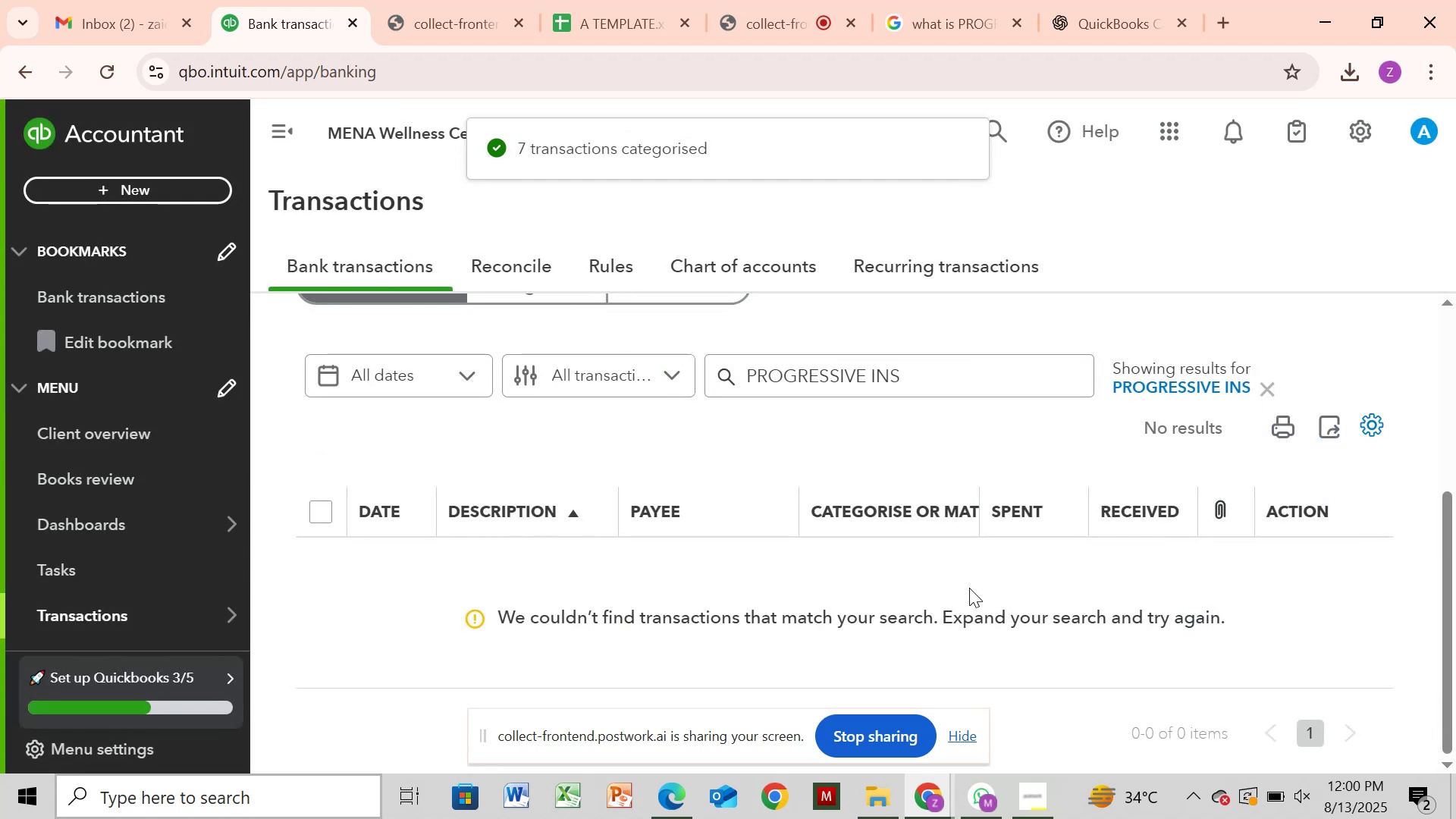 
left_click([1265, 391])
 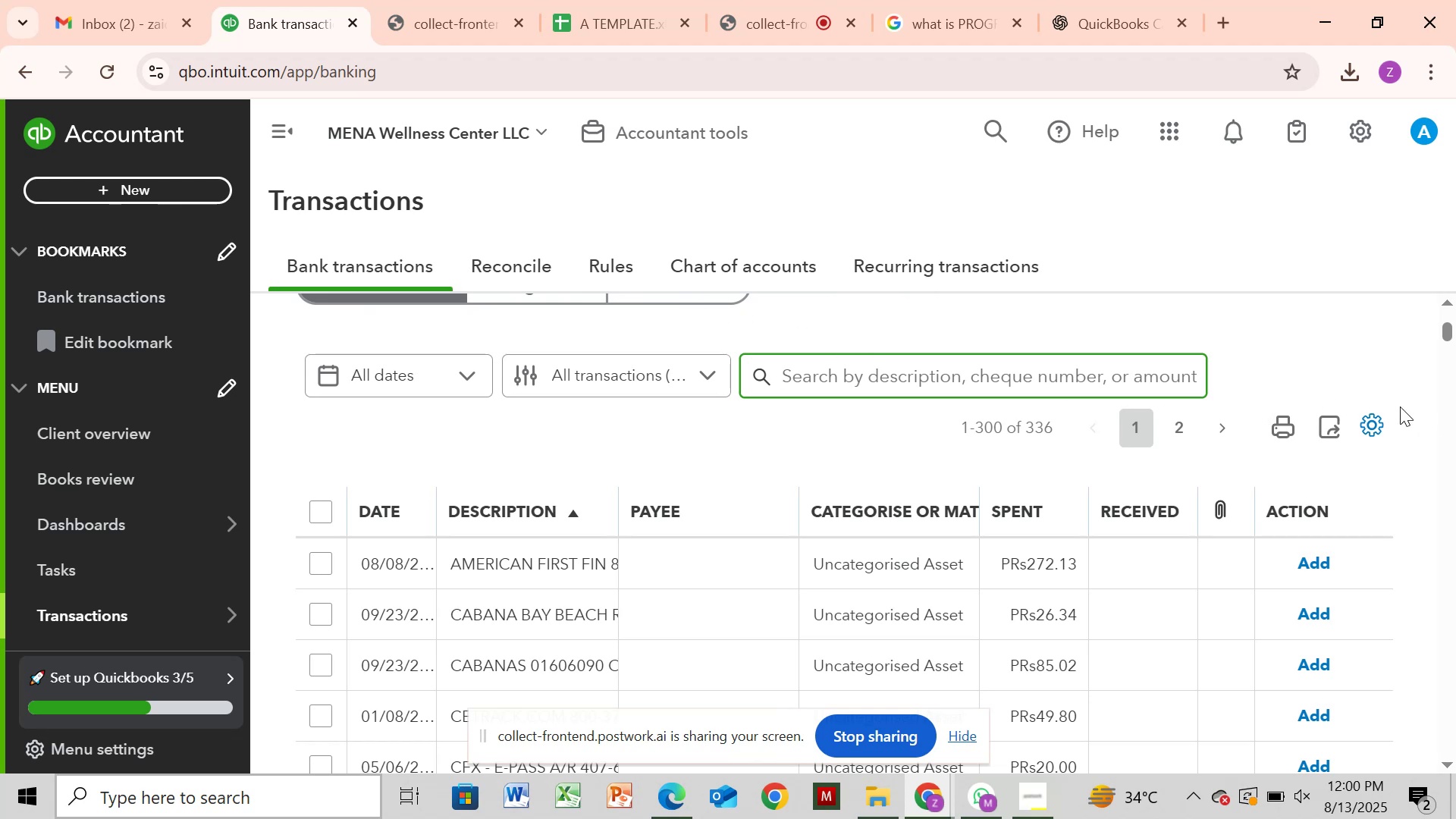 
wait(5.4)
 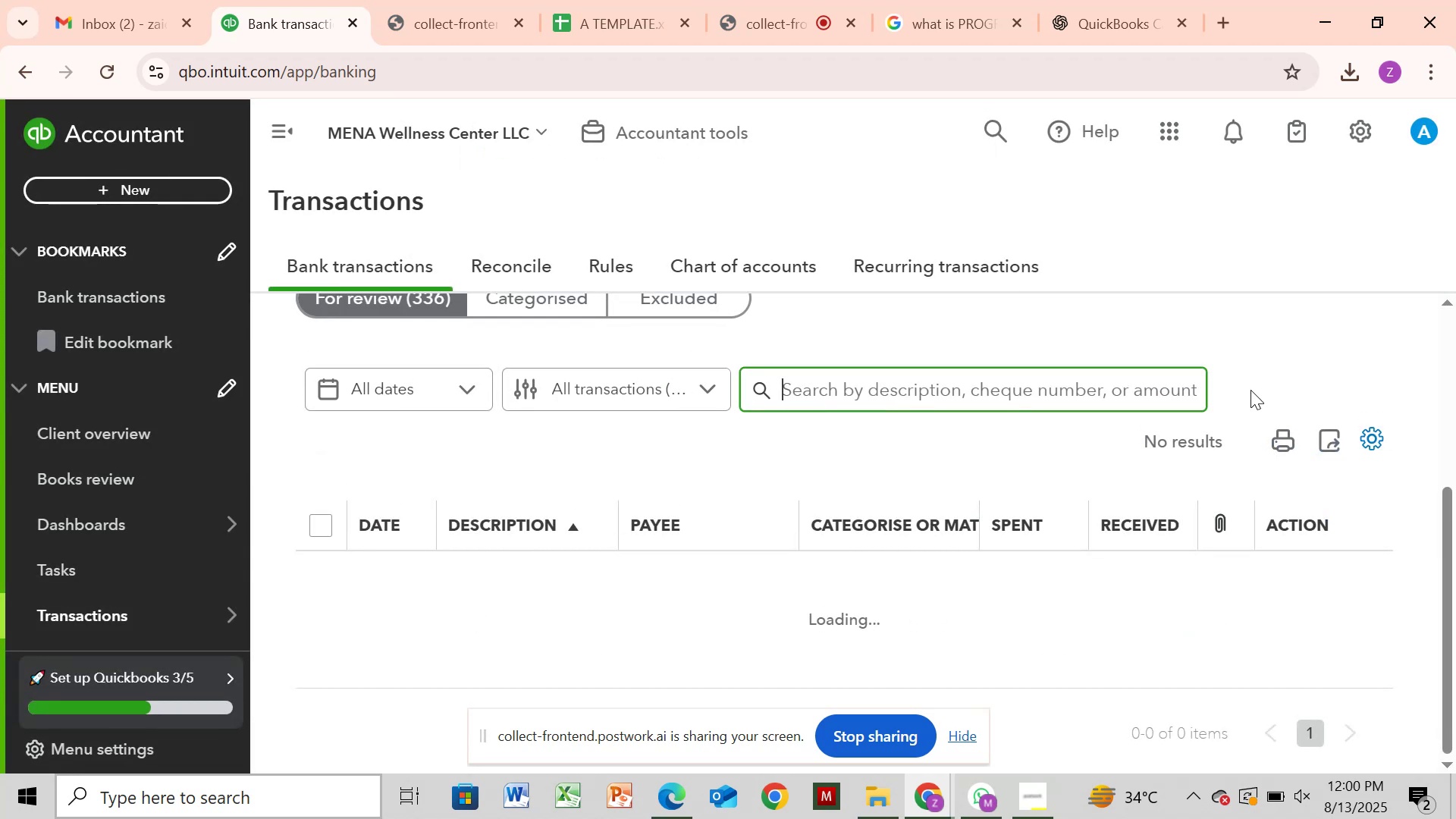 
left_click([1453, 512])
 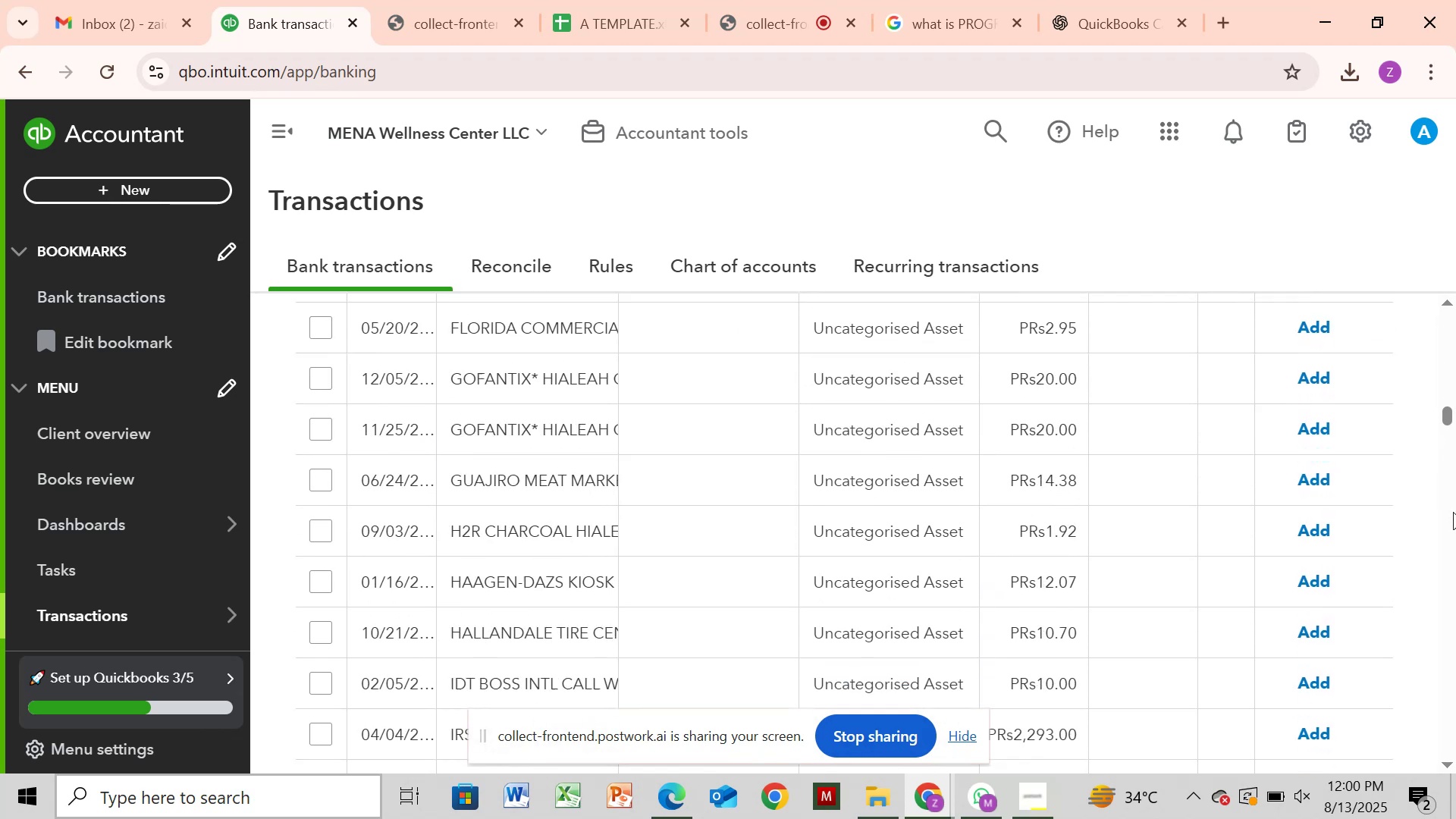 
left_click([1453, 512])
 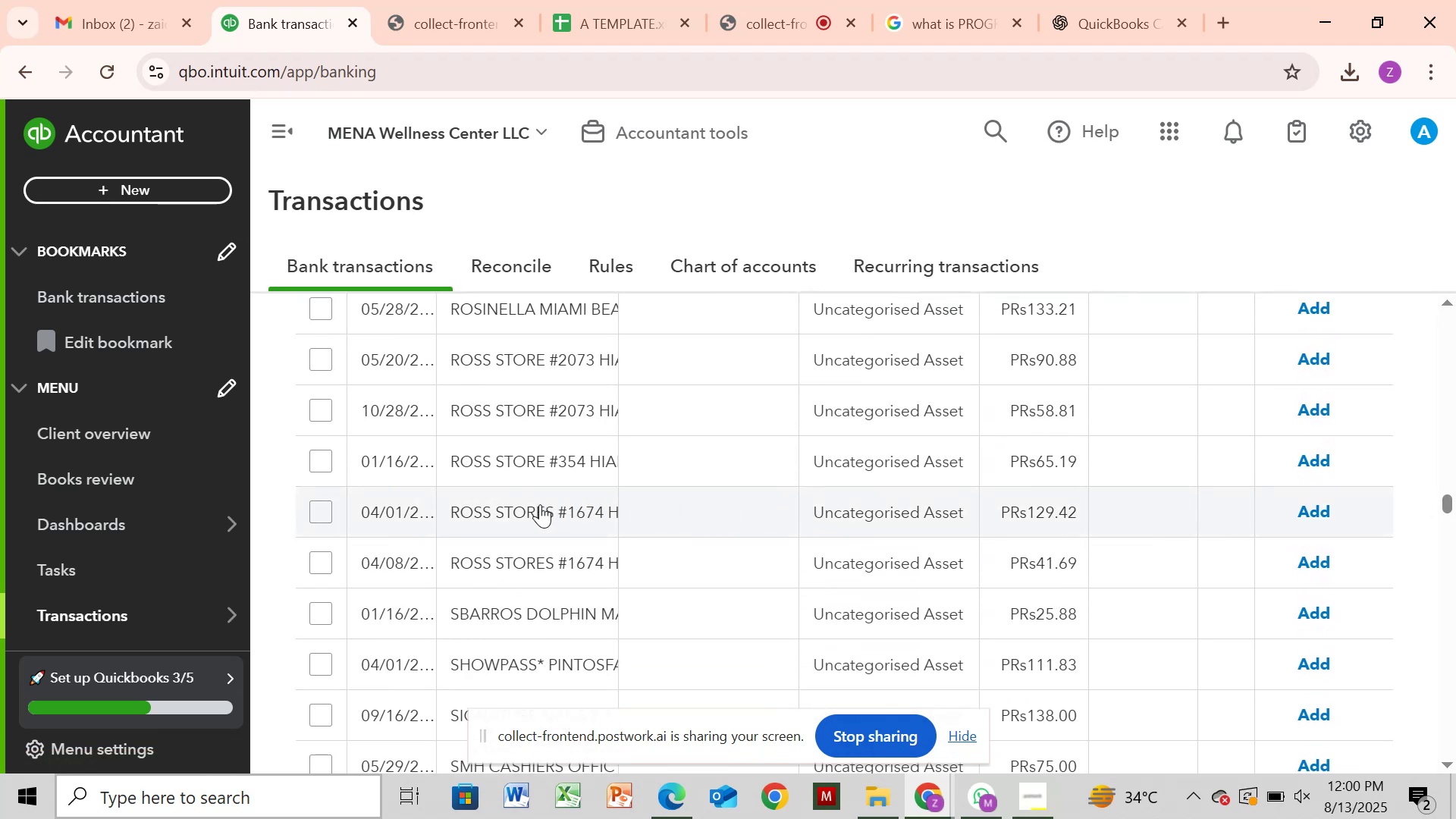 
wait(5.29)
 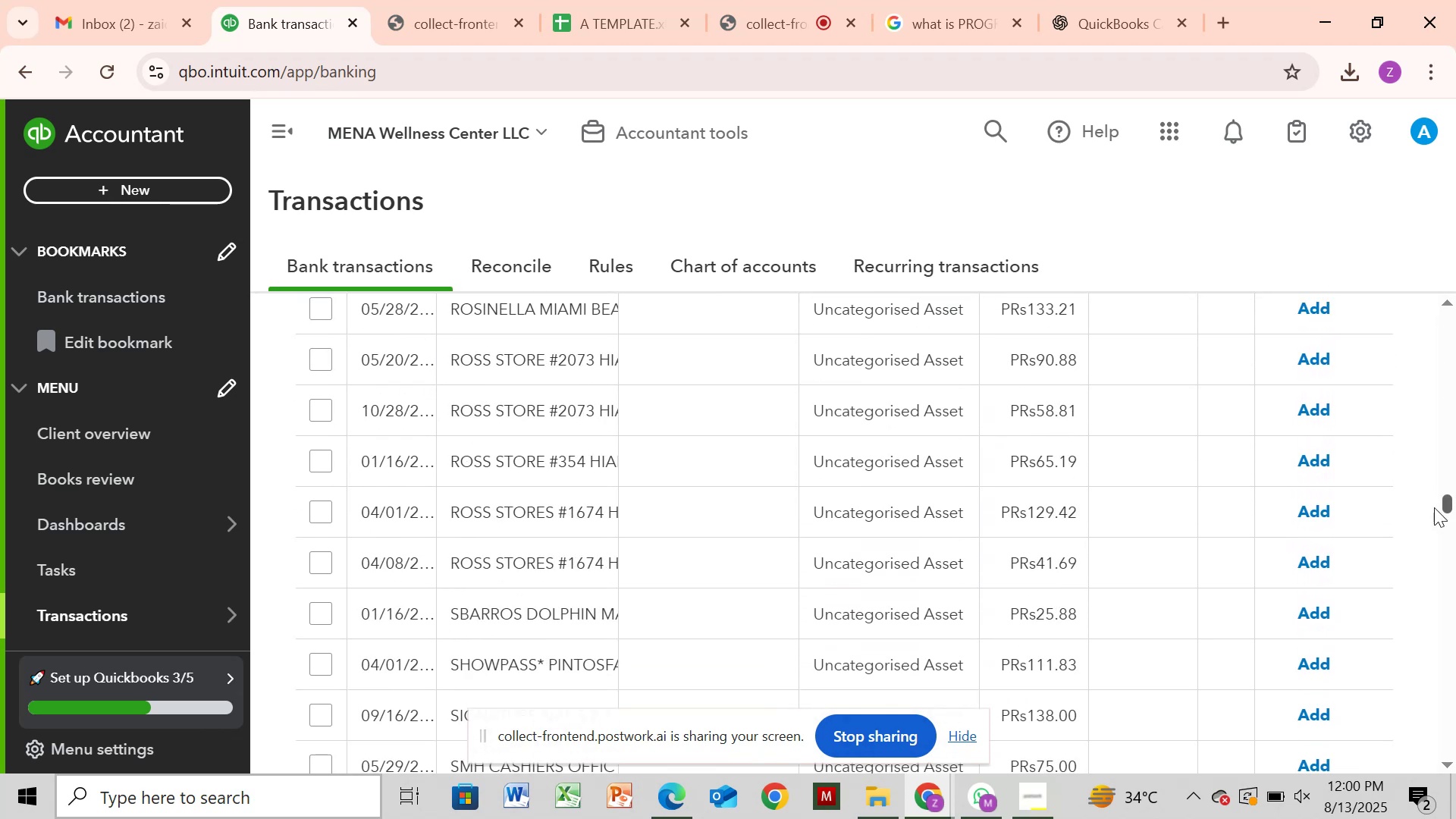 
left_click([531, 504])
 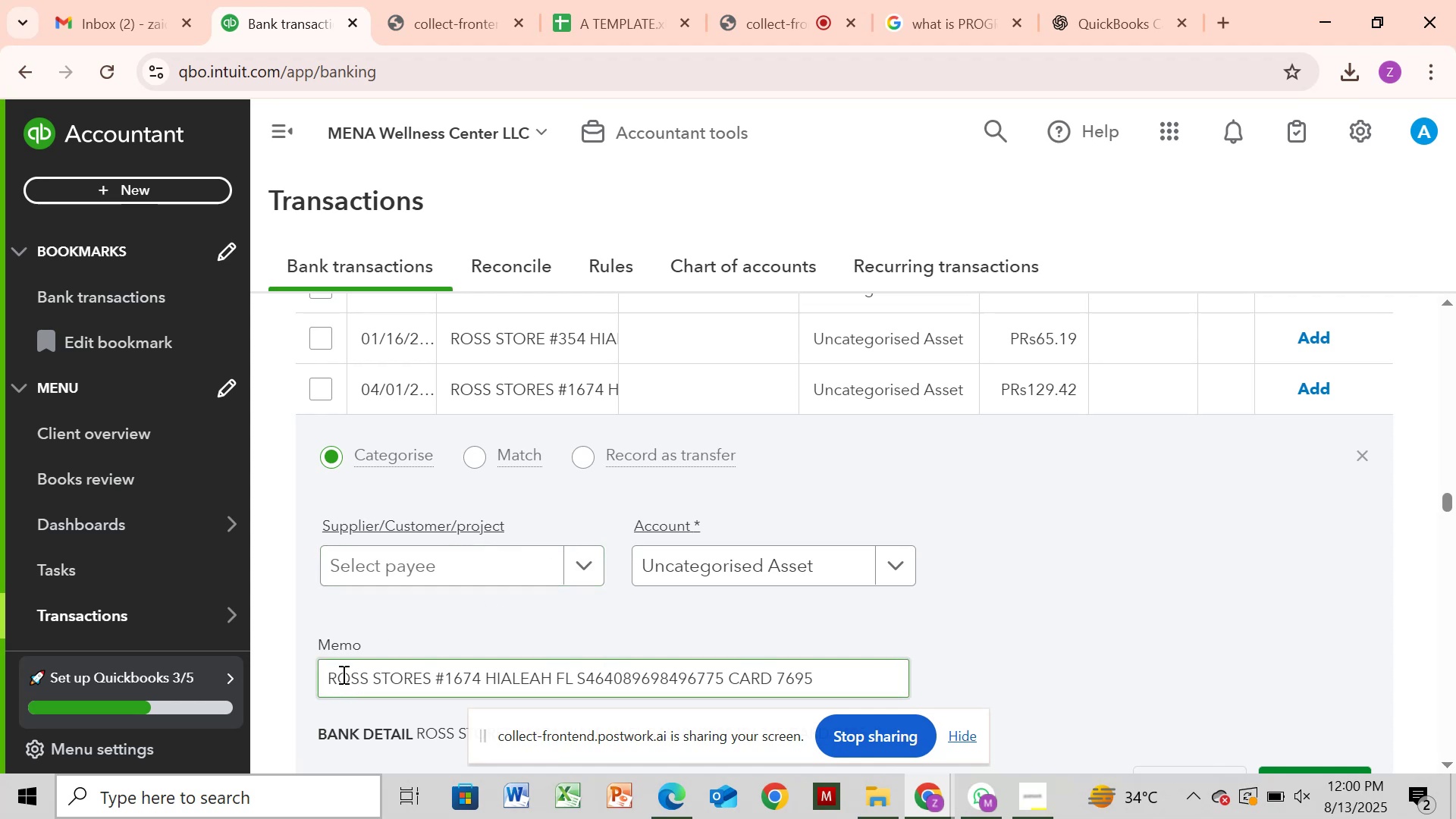 
left_click_drag(start_coordinate=[325, 679], to_coordinate=[435, 676])
 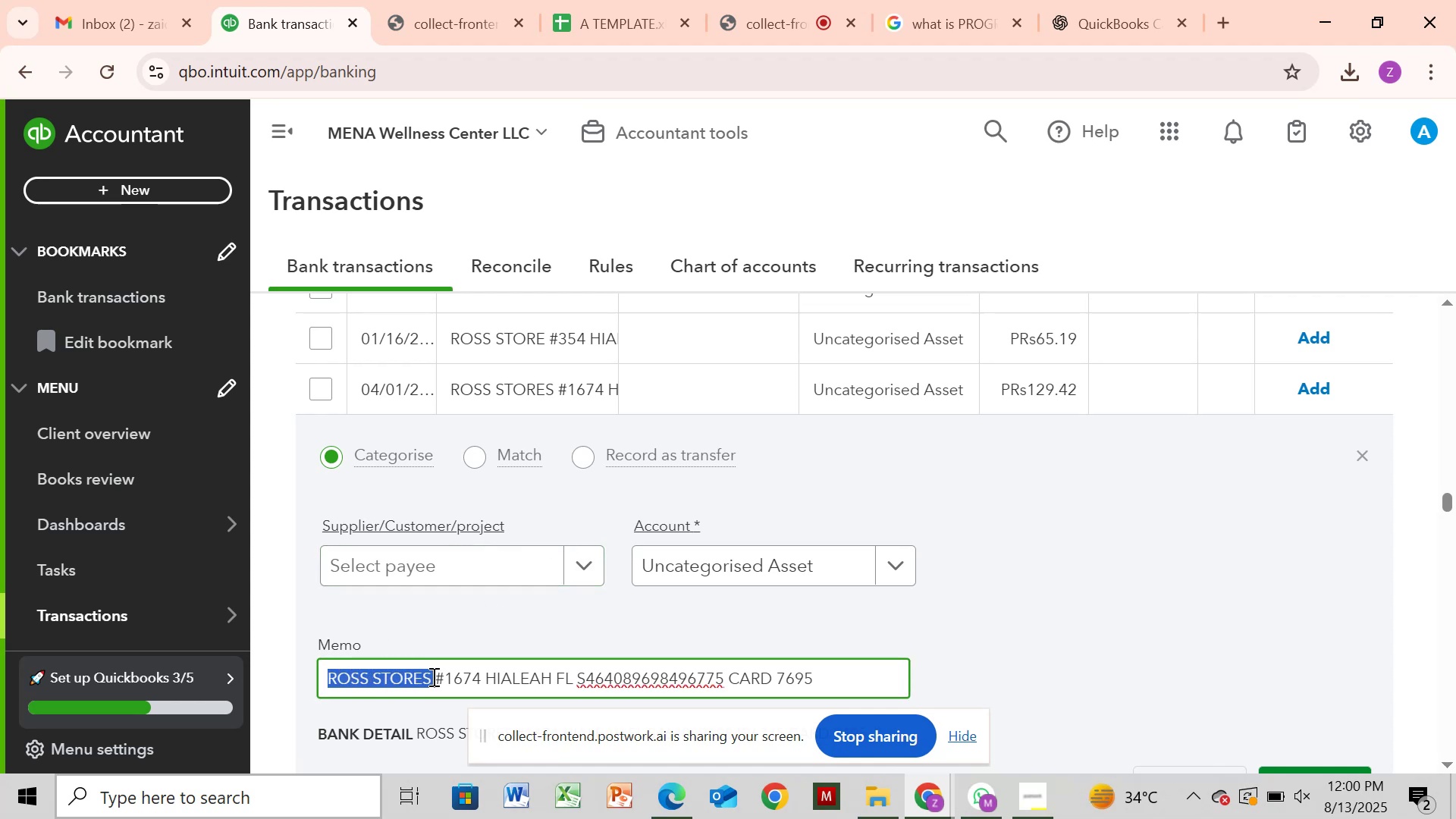 
key(Control+C)
 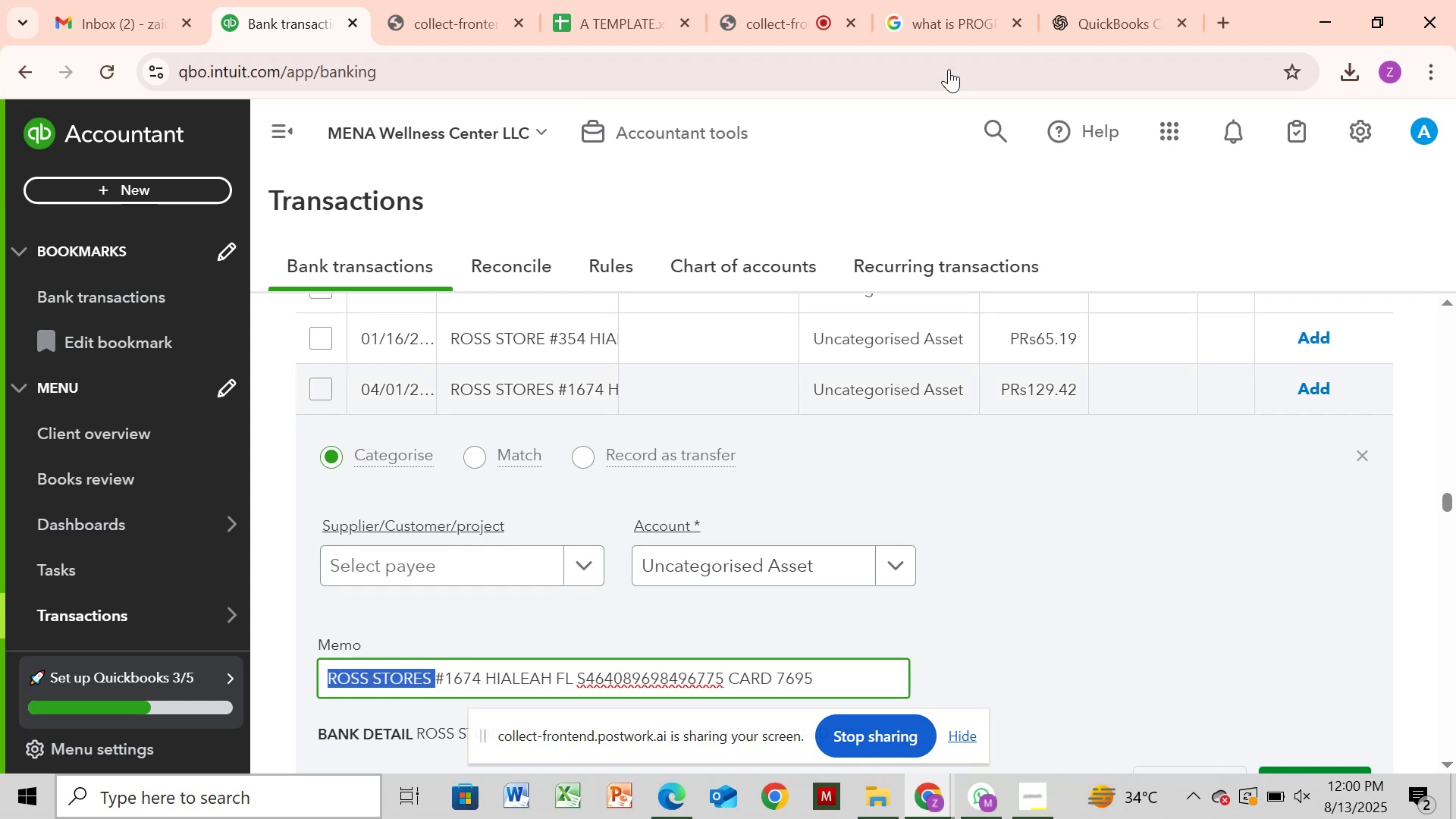 
left_click([930, 20])
 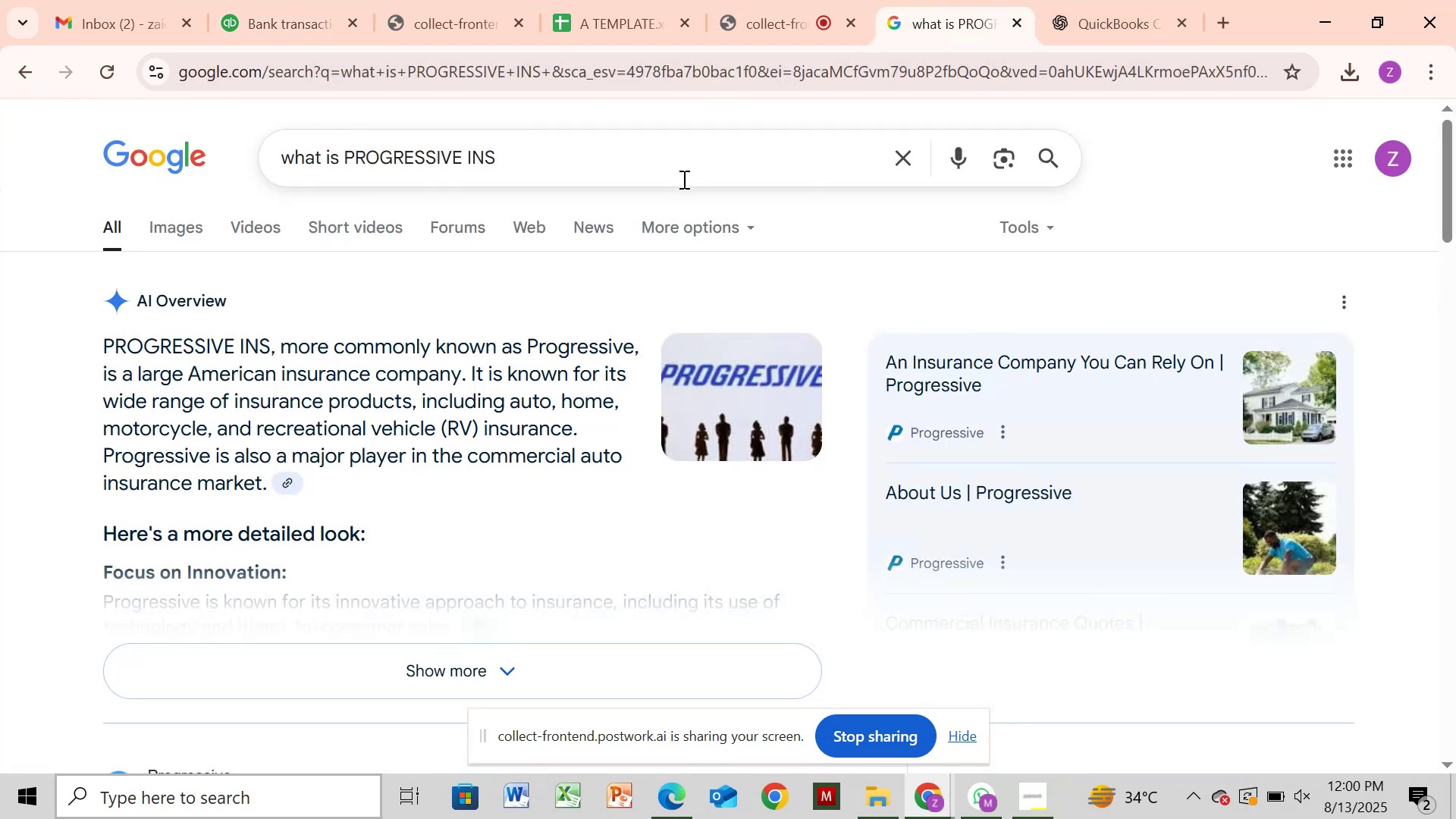 
left_click([682, 179])
 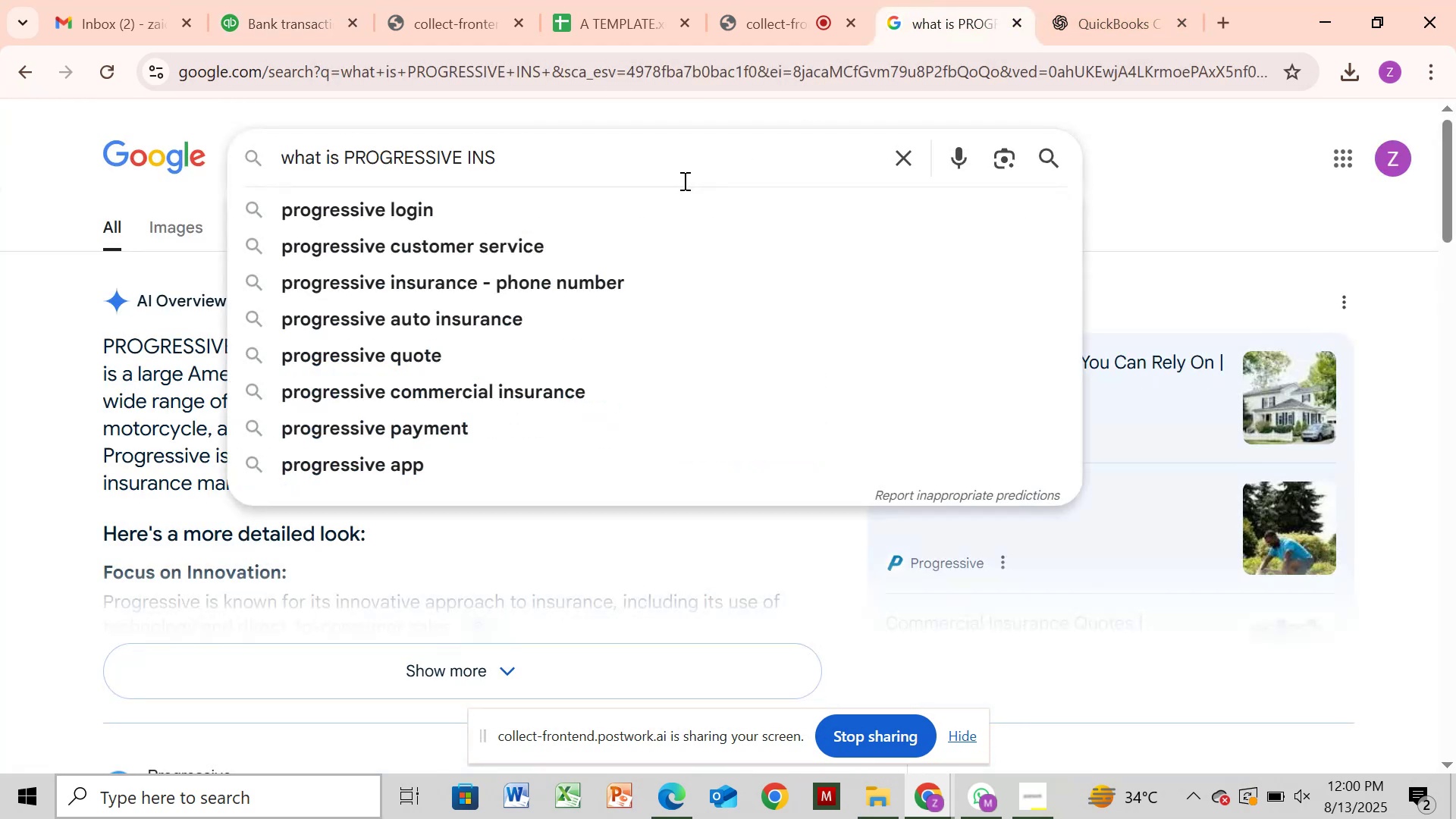 
hold_key(key=Backspace, duration=0.82)
 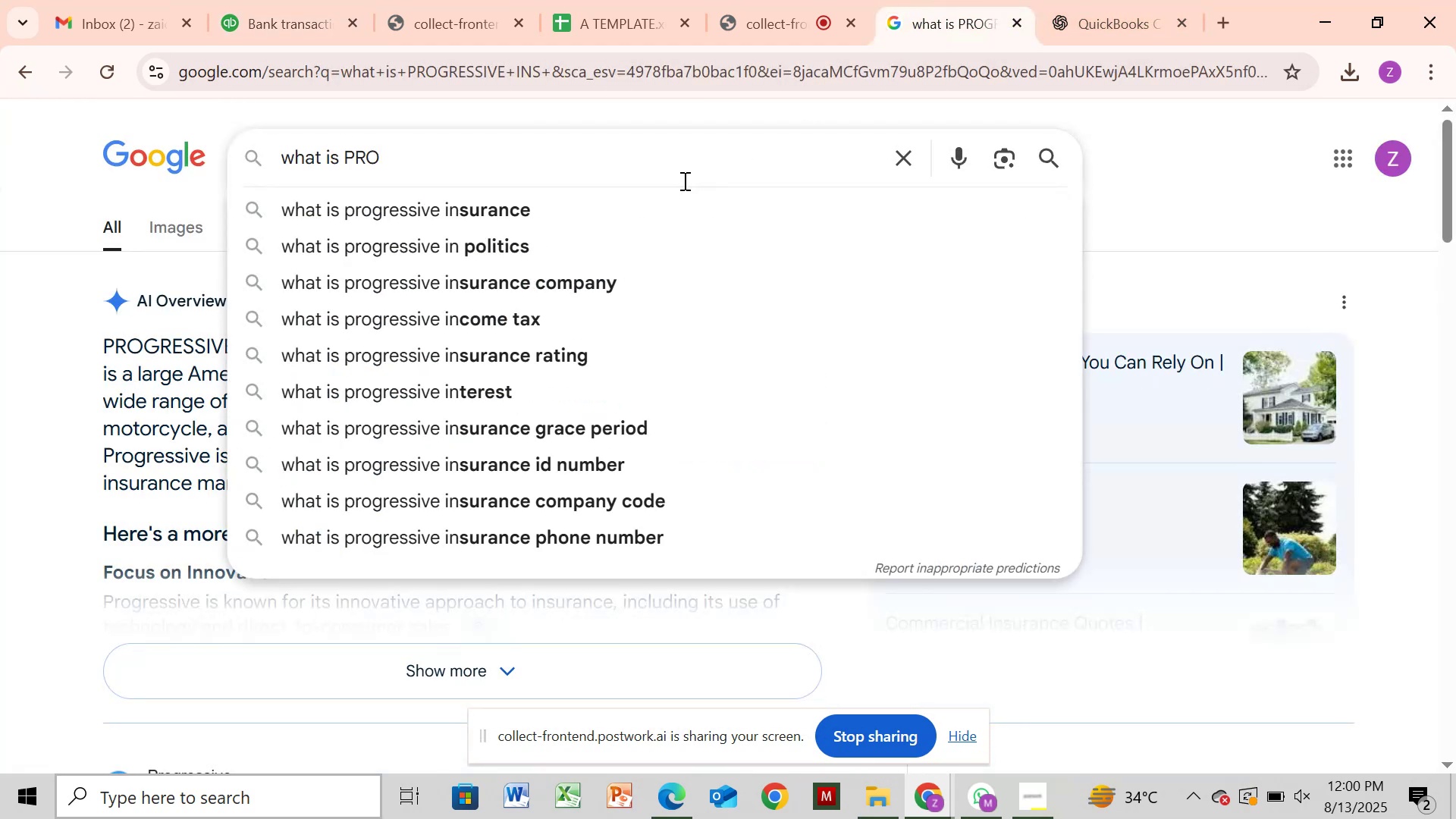 
key(Backspace)
 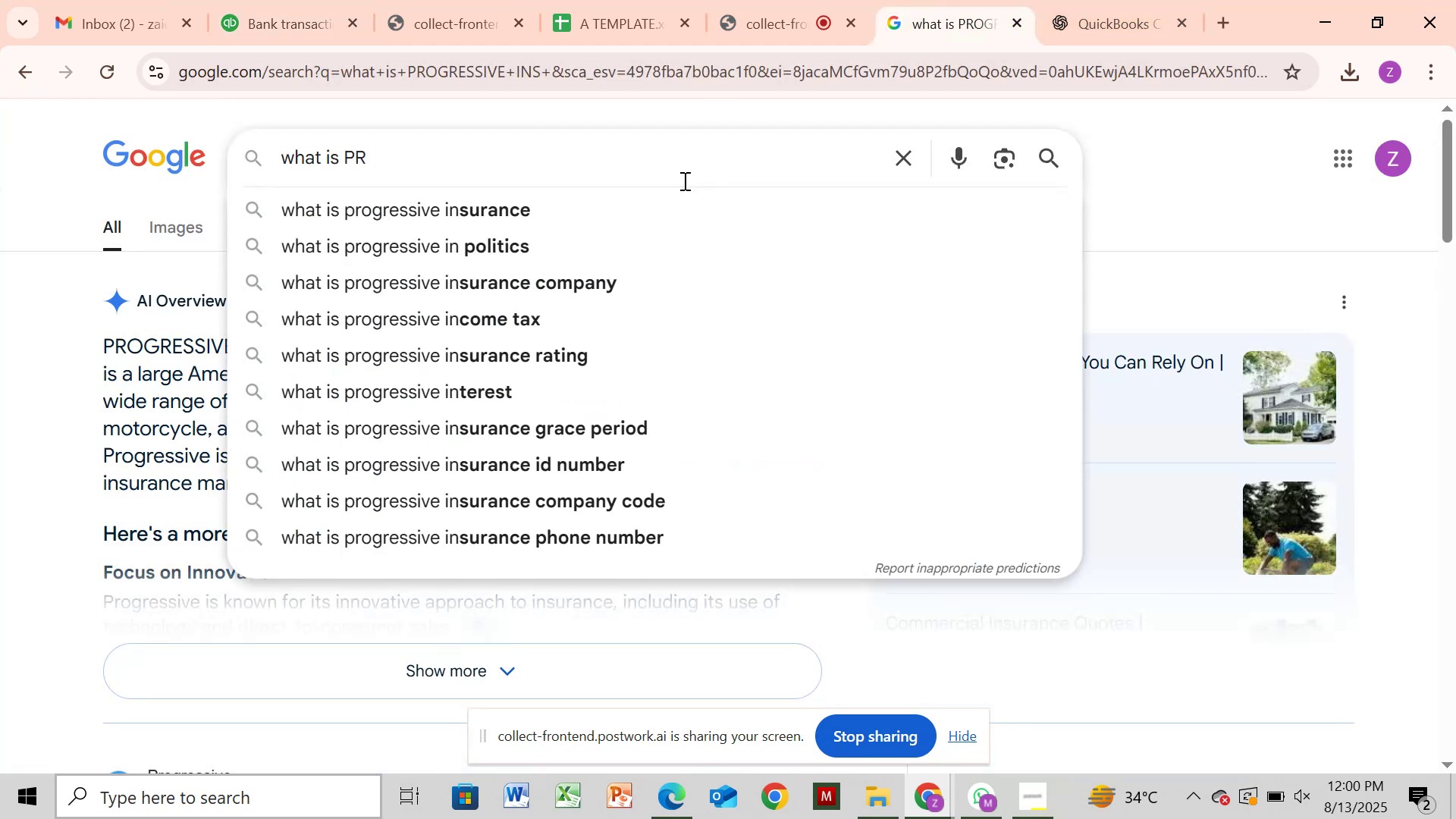 
key(Backspace)
 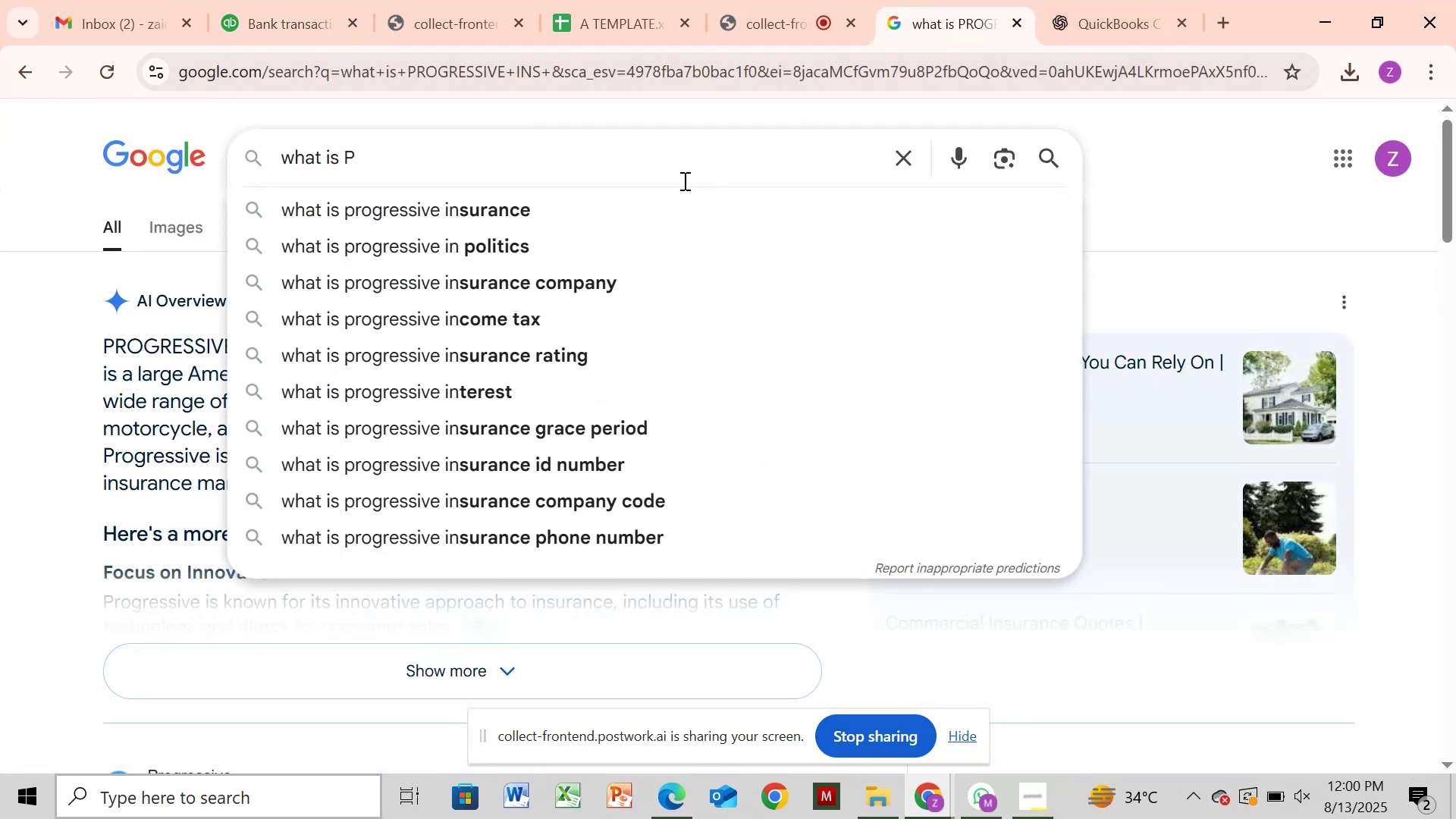 
key(Backspace)
 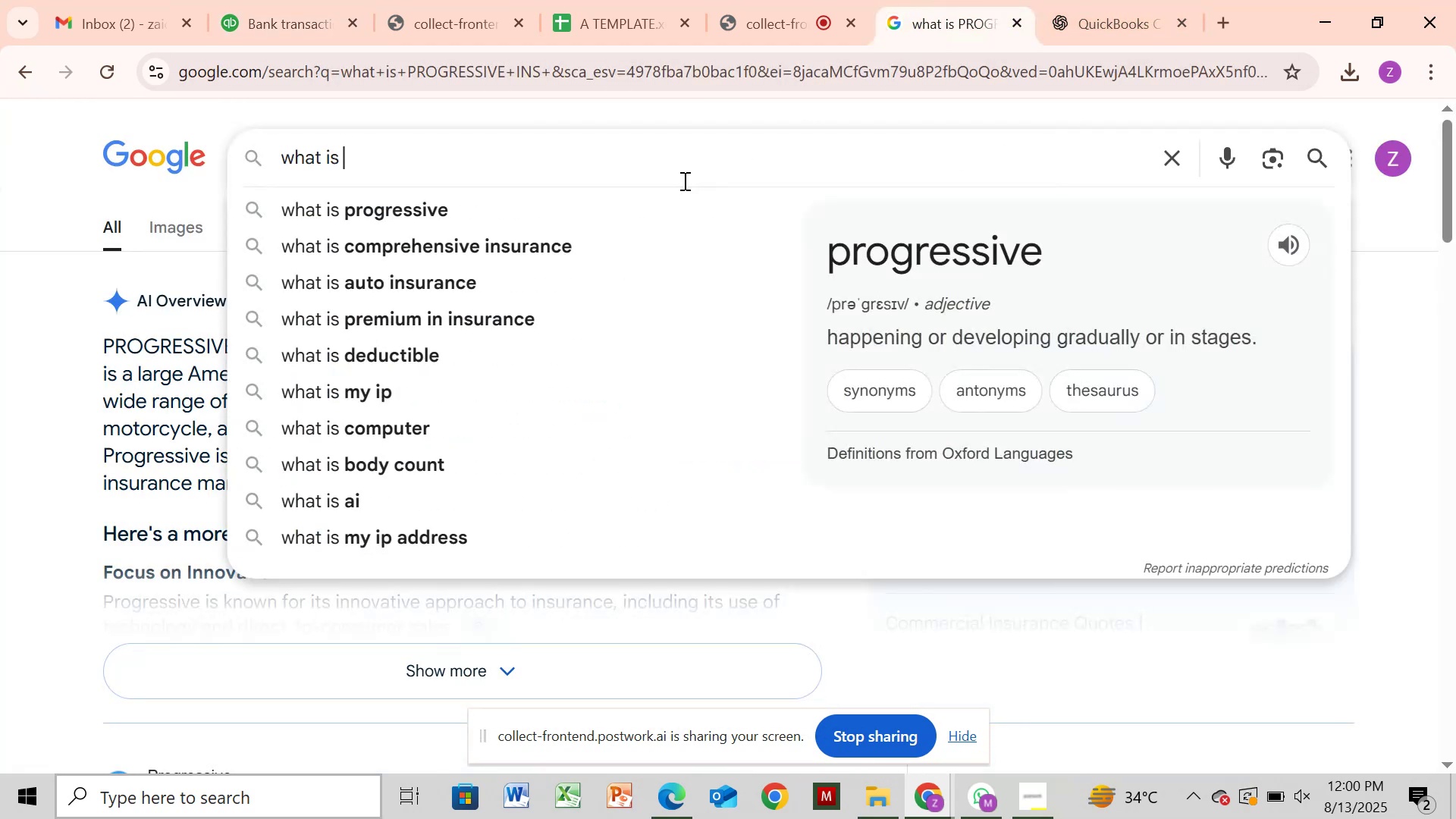 
key(Control+V)
 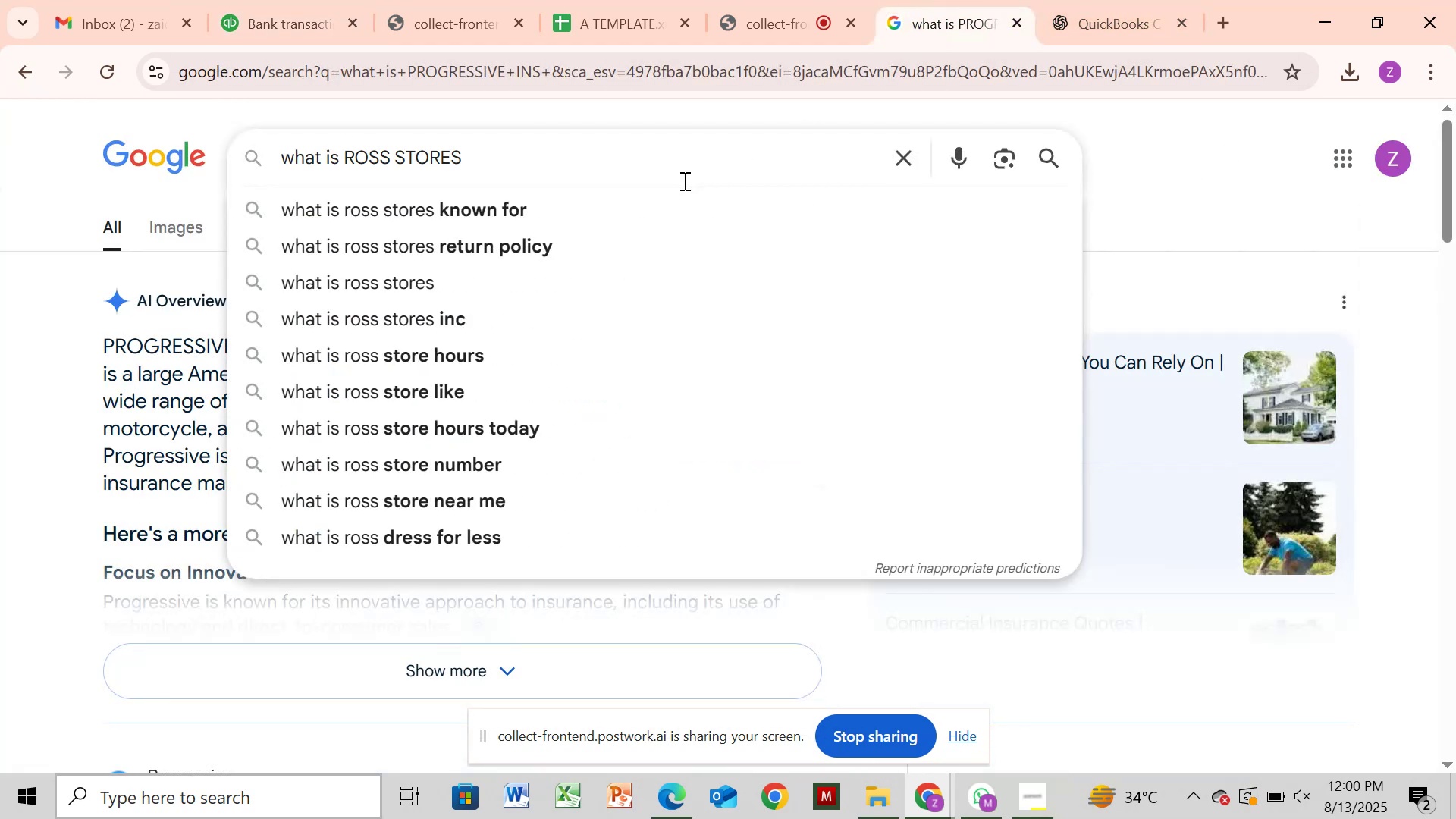 
key(Enter)
 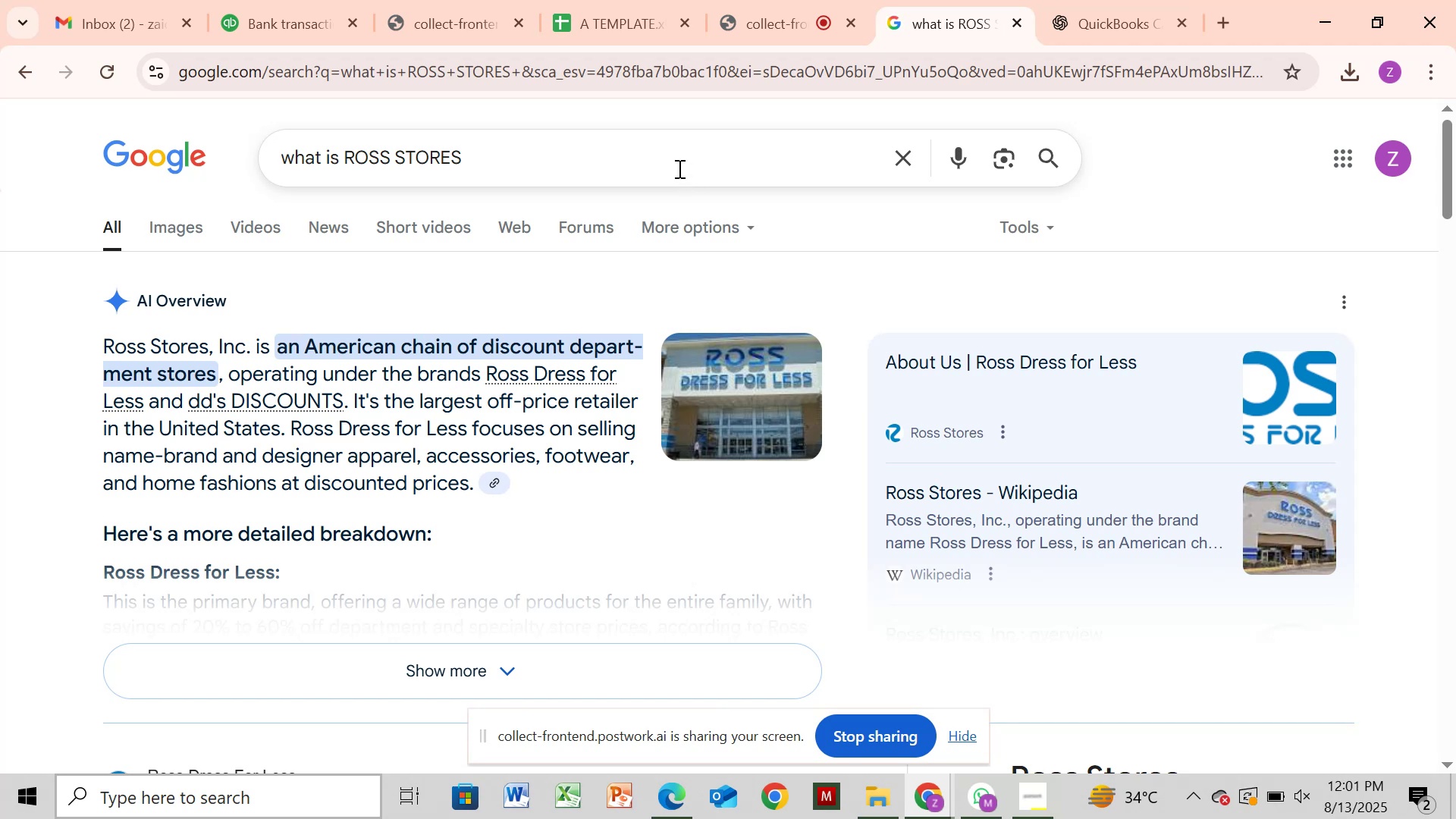 
wait(14.51)
 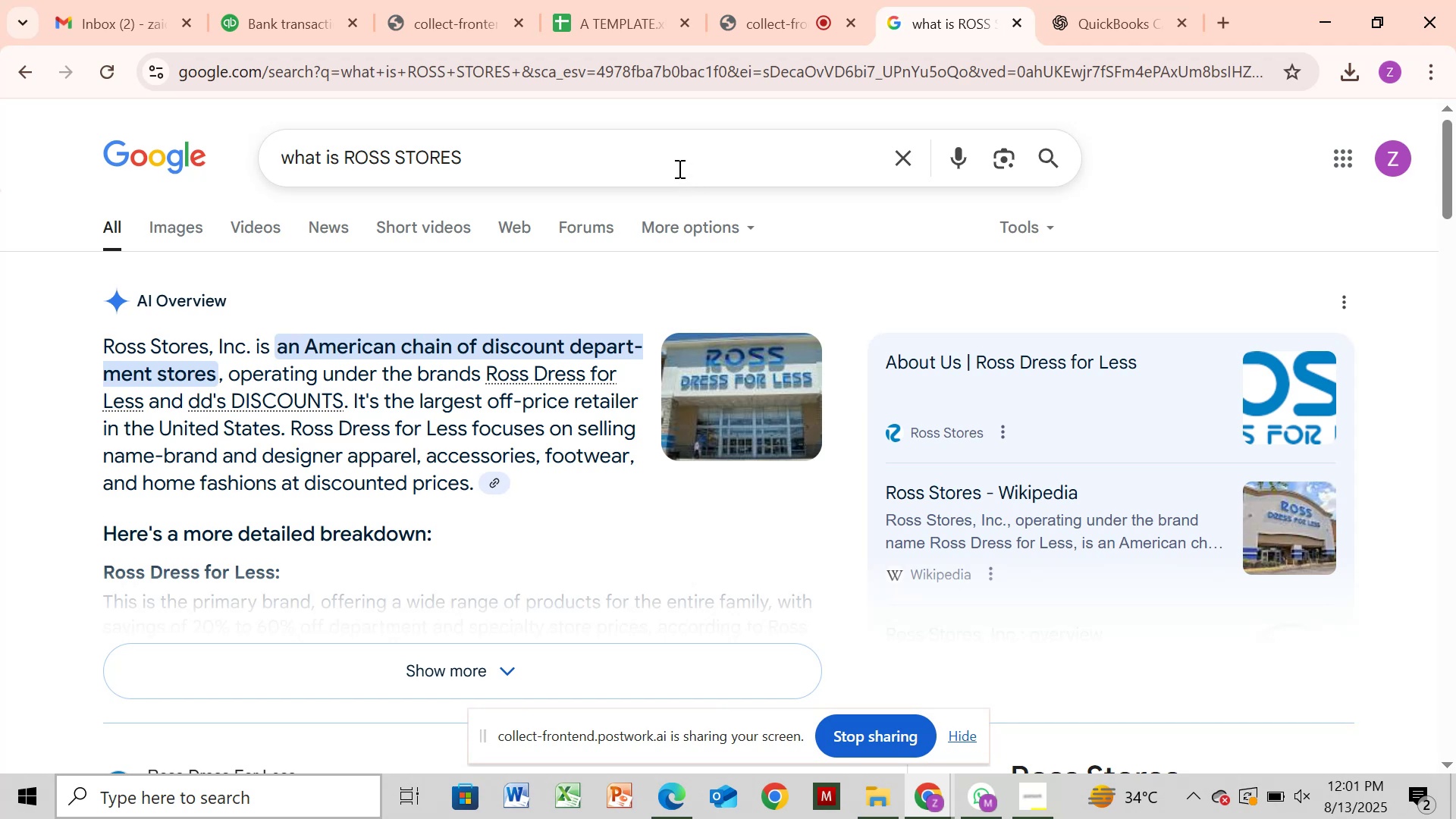 
left_click([311, 33])
 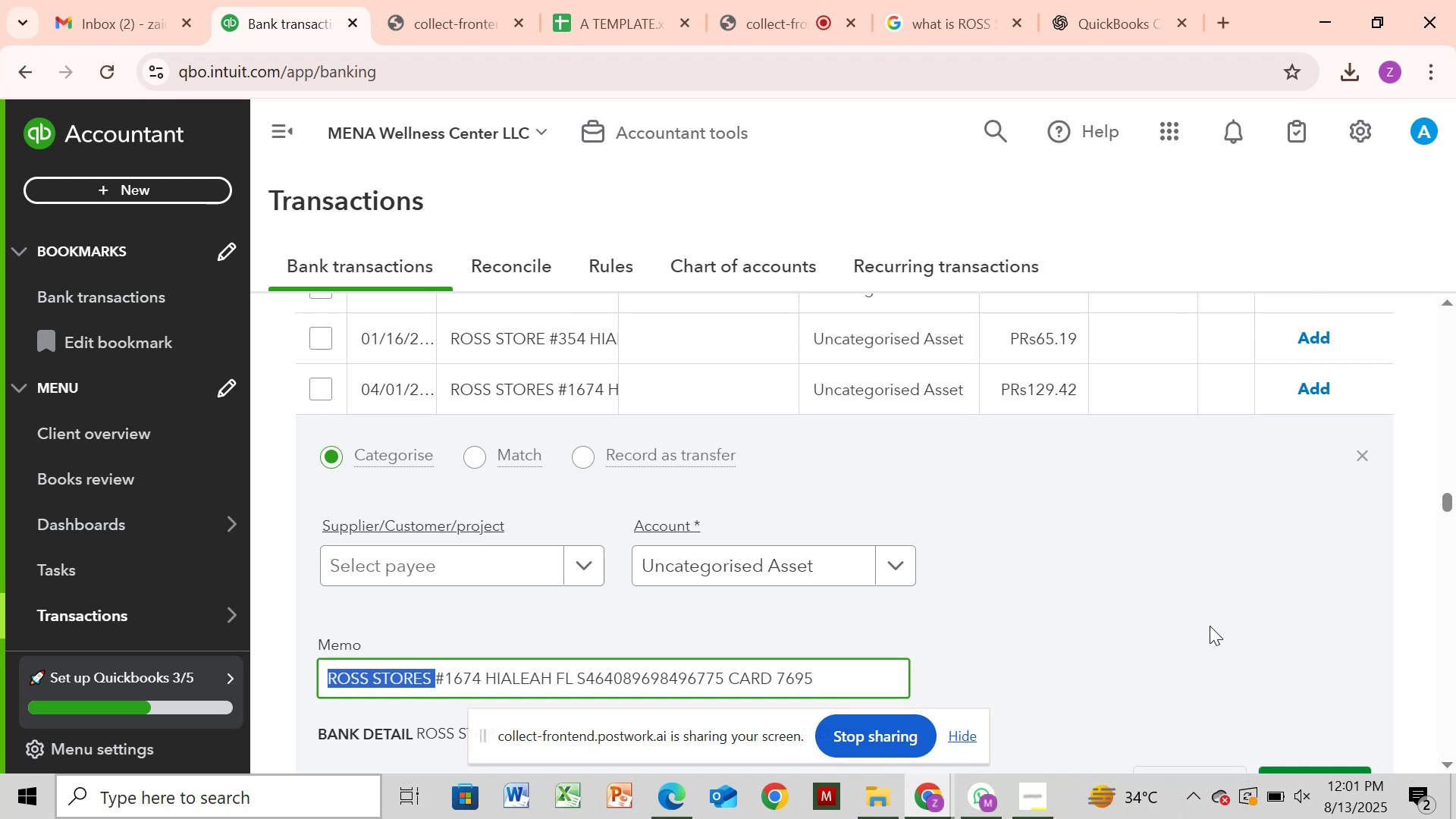 
wait(19.91)
 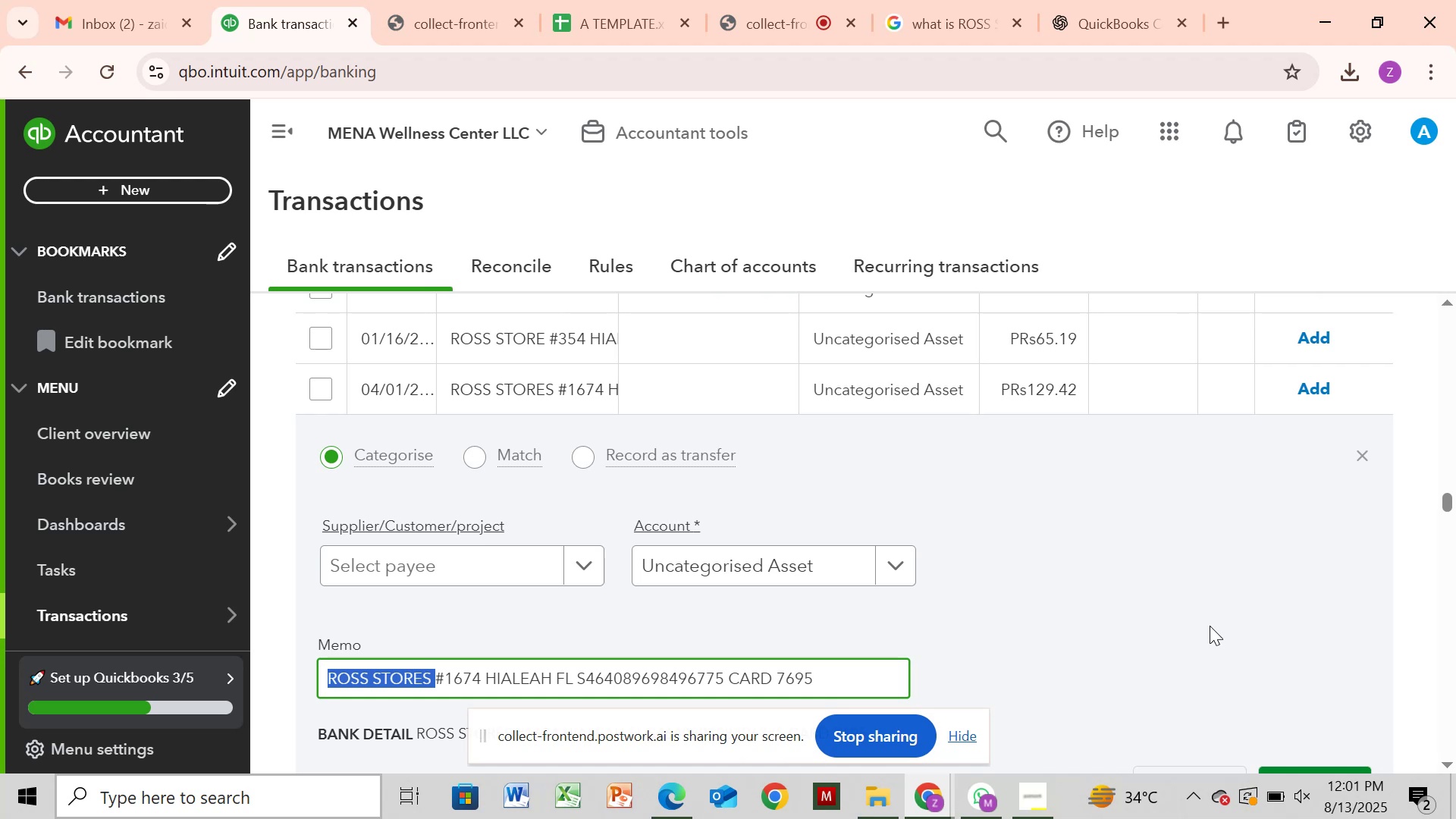 
left_click([1452, 380])
 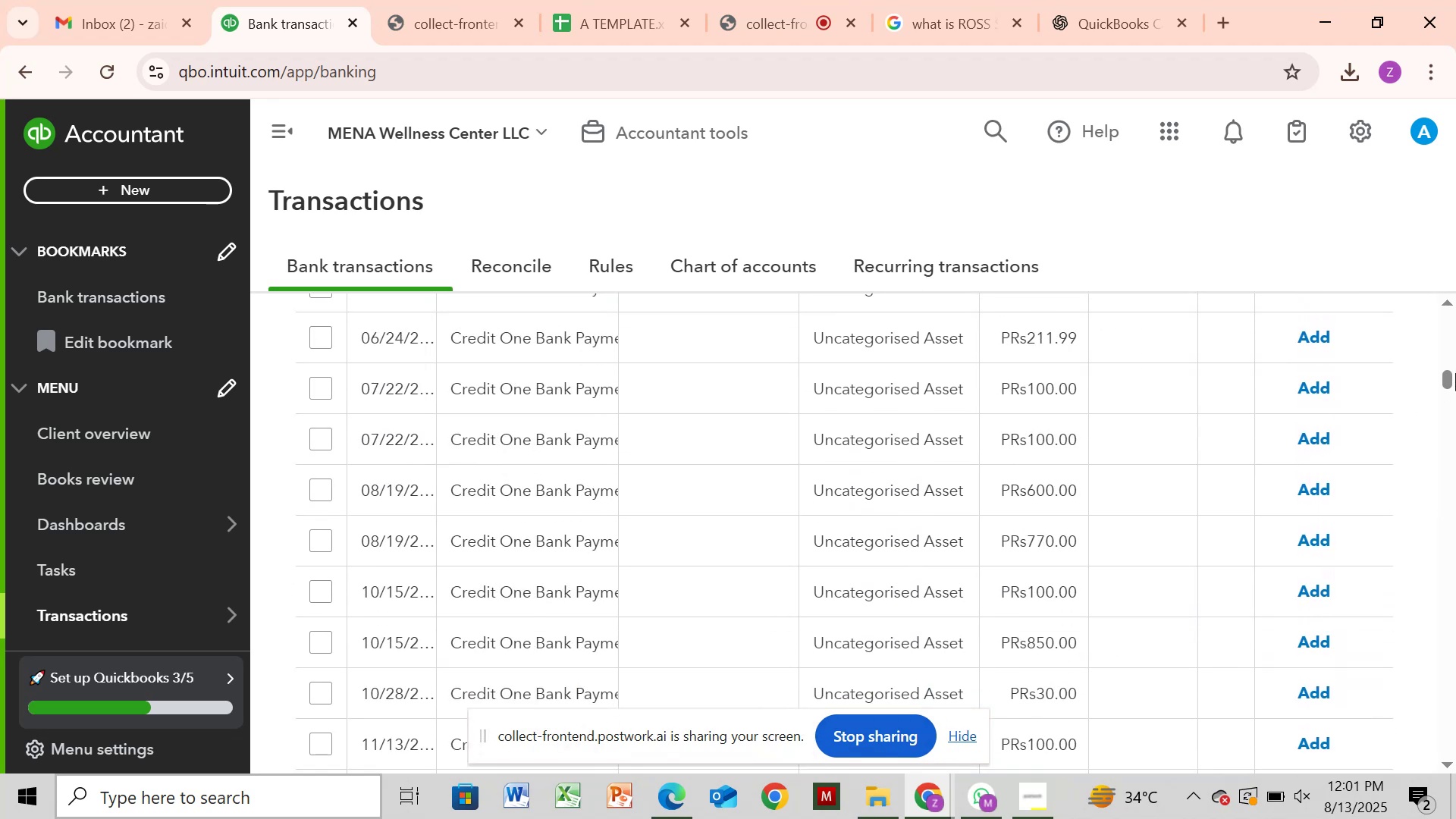 
wait(7.65)
 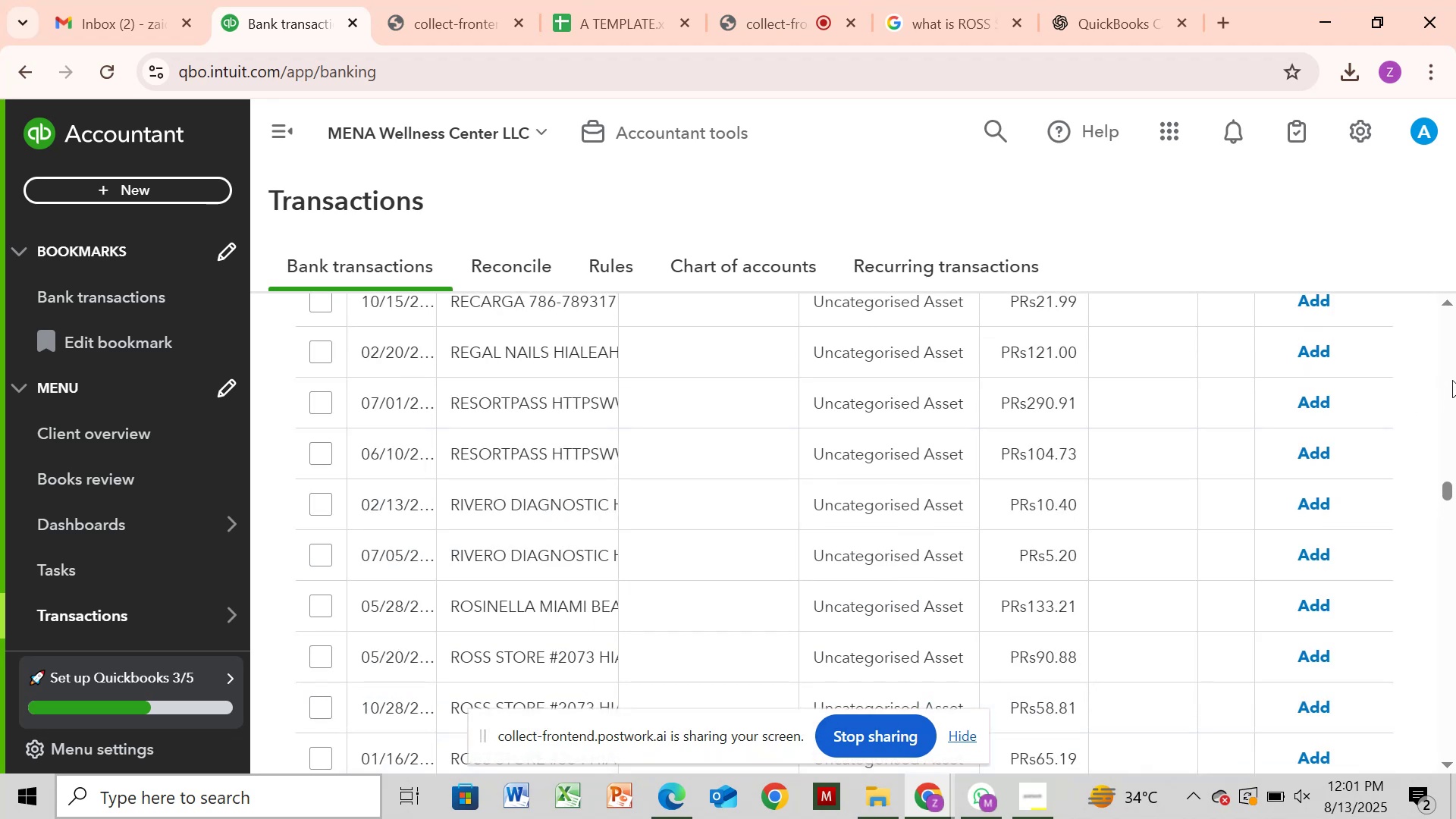 
left_click([1455, 331])
 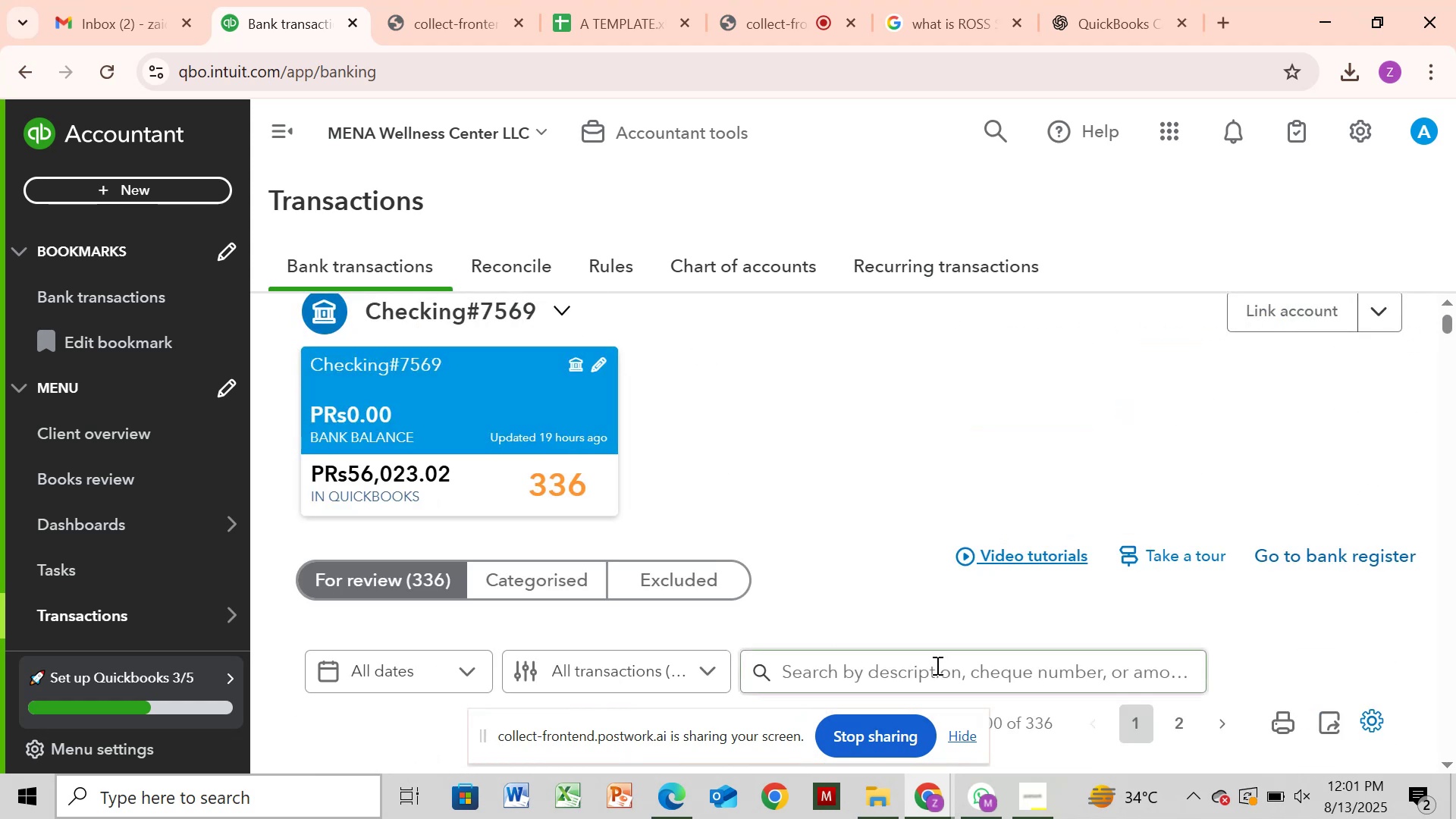 
key(Control+V)
 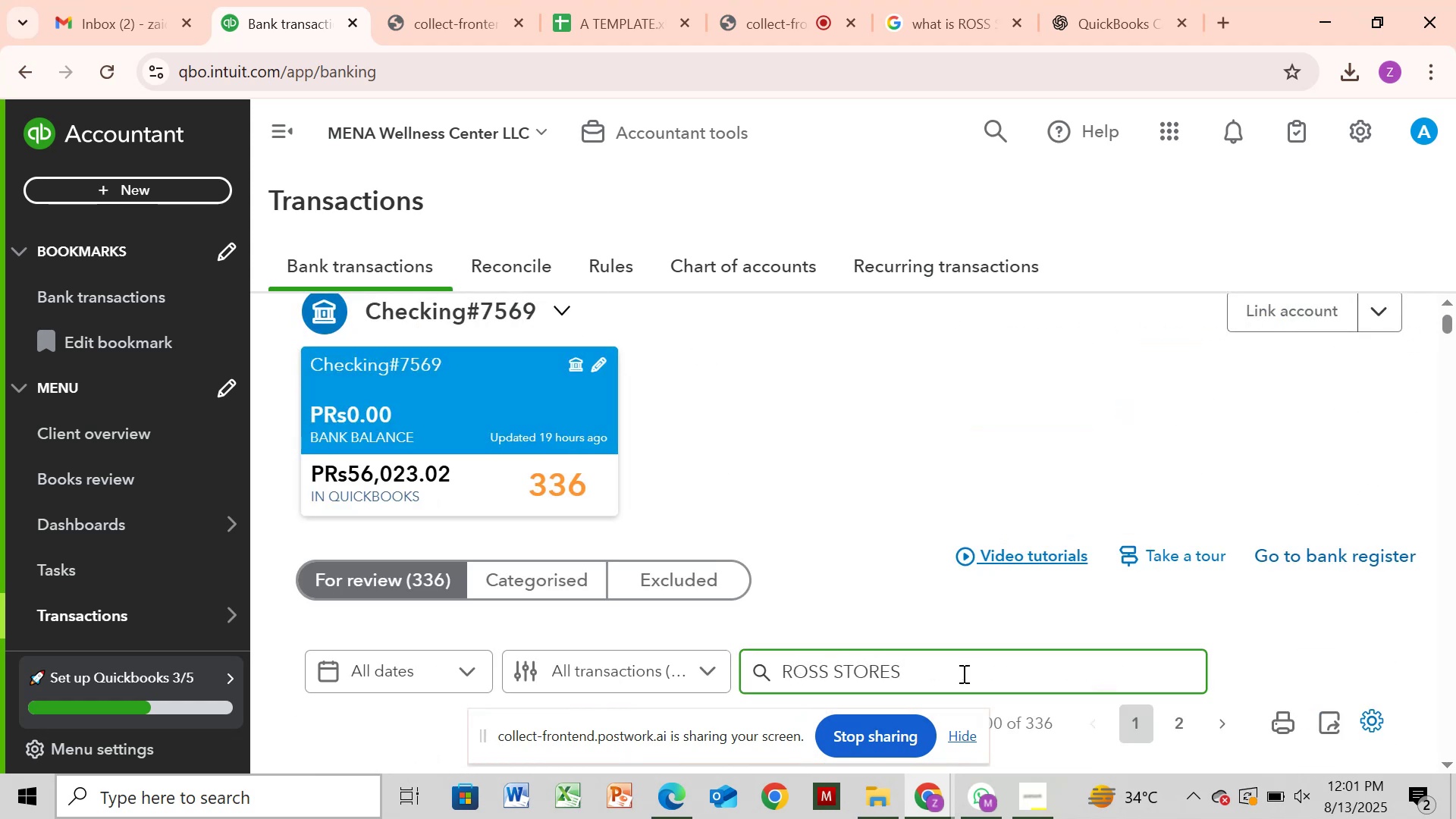 
key(Enter)
 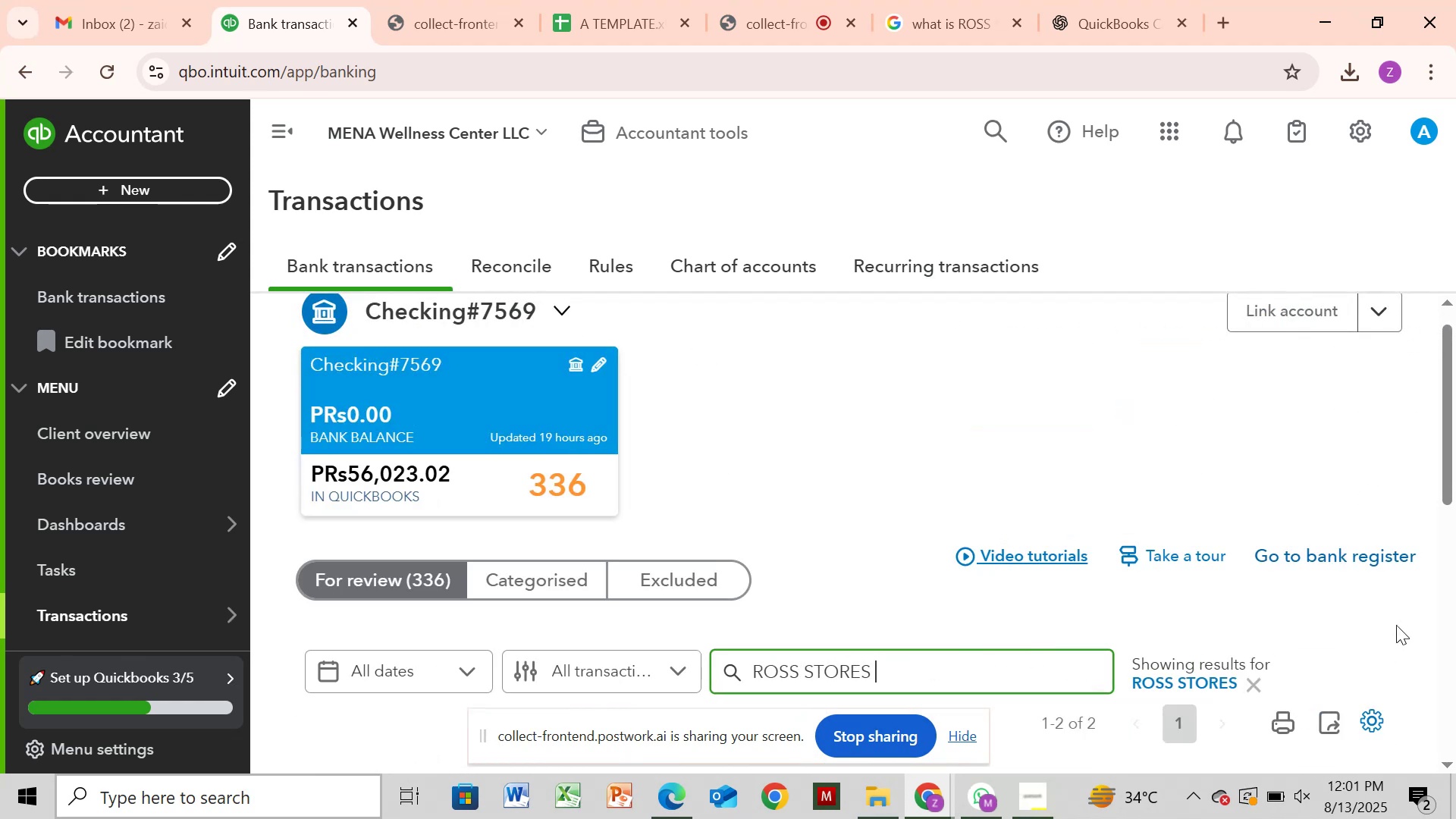 
left_click([1455, 630])
 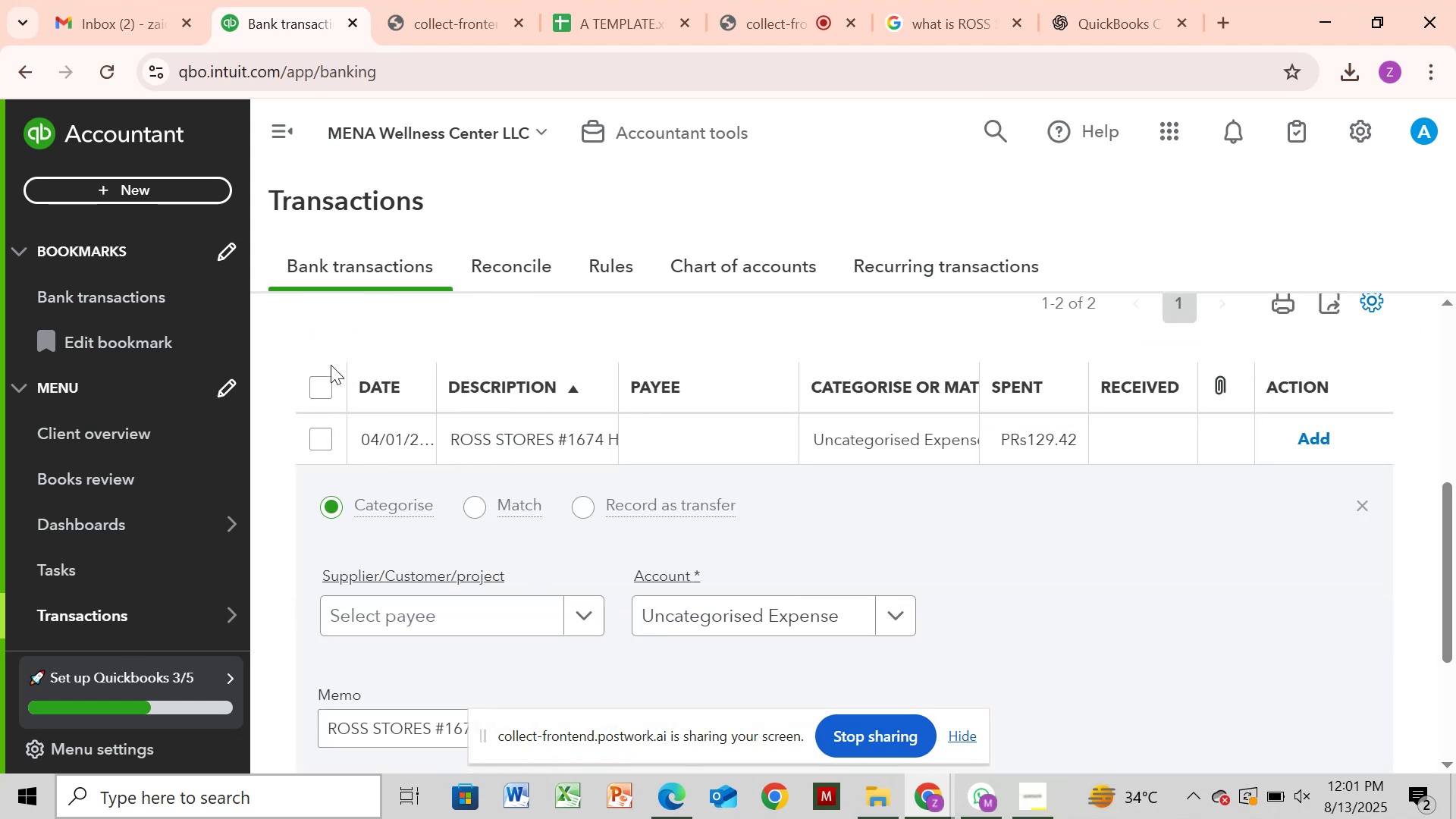 
left_click([314, 385])
 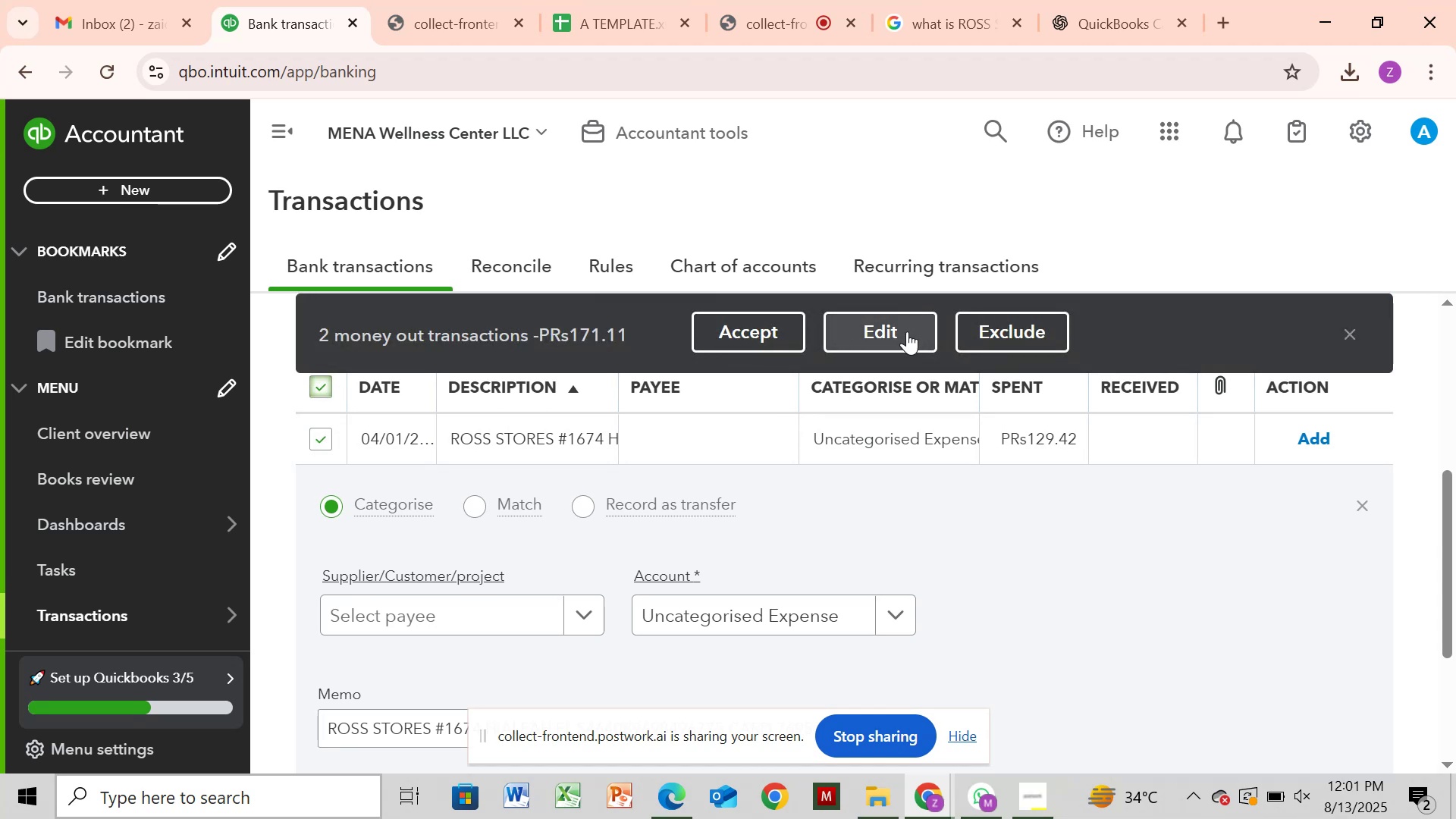 
left_click([907, 331])
 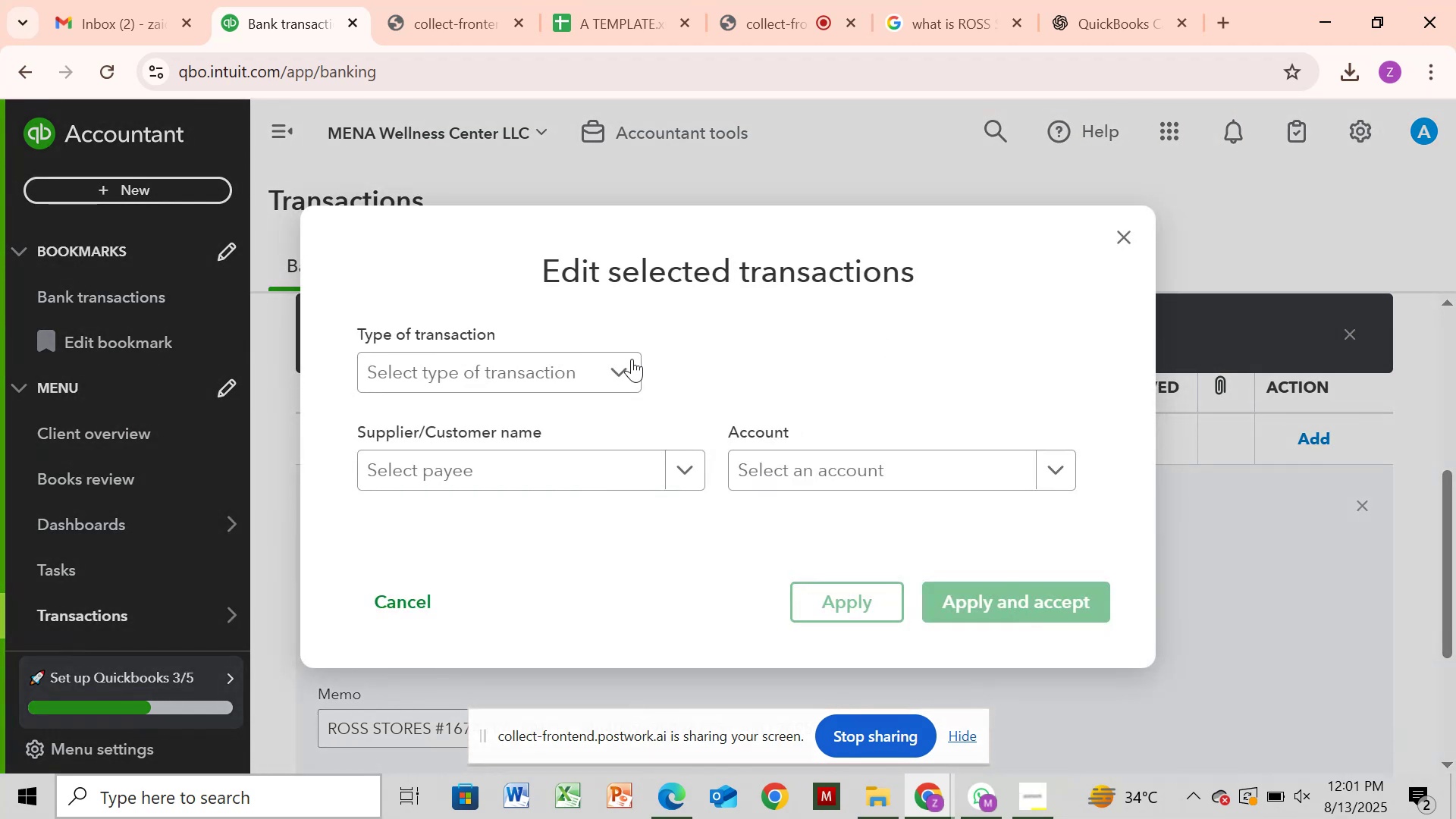 
left_click([611, 367])
 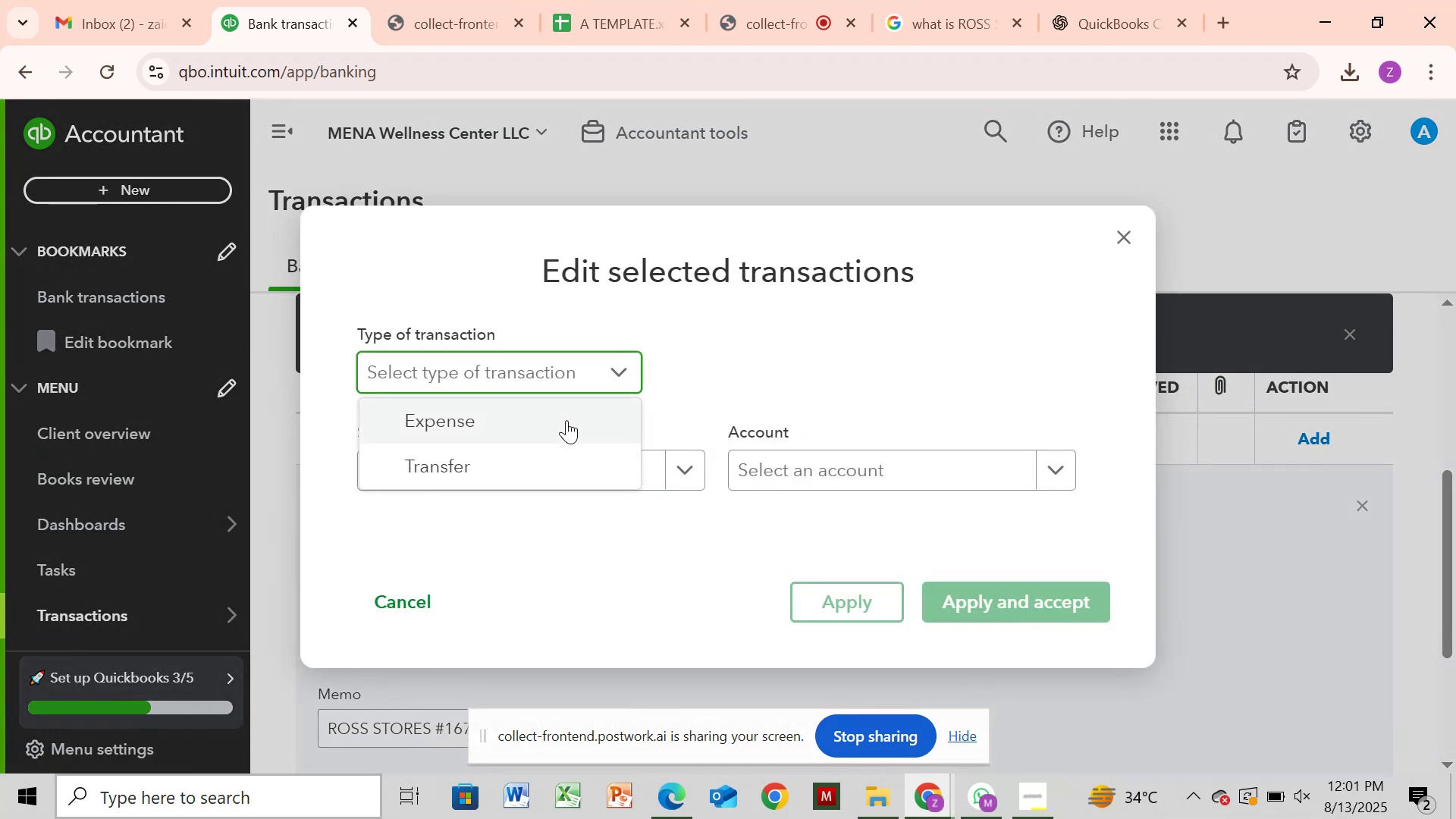 
left_click([566, 421])
 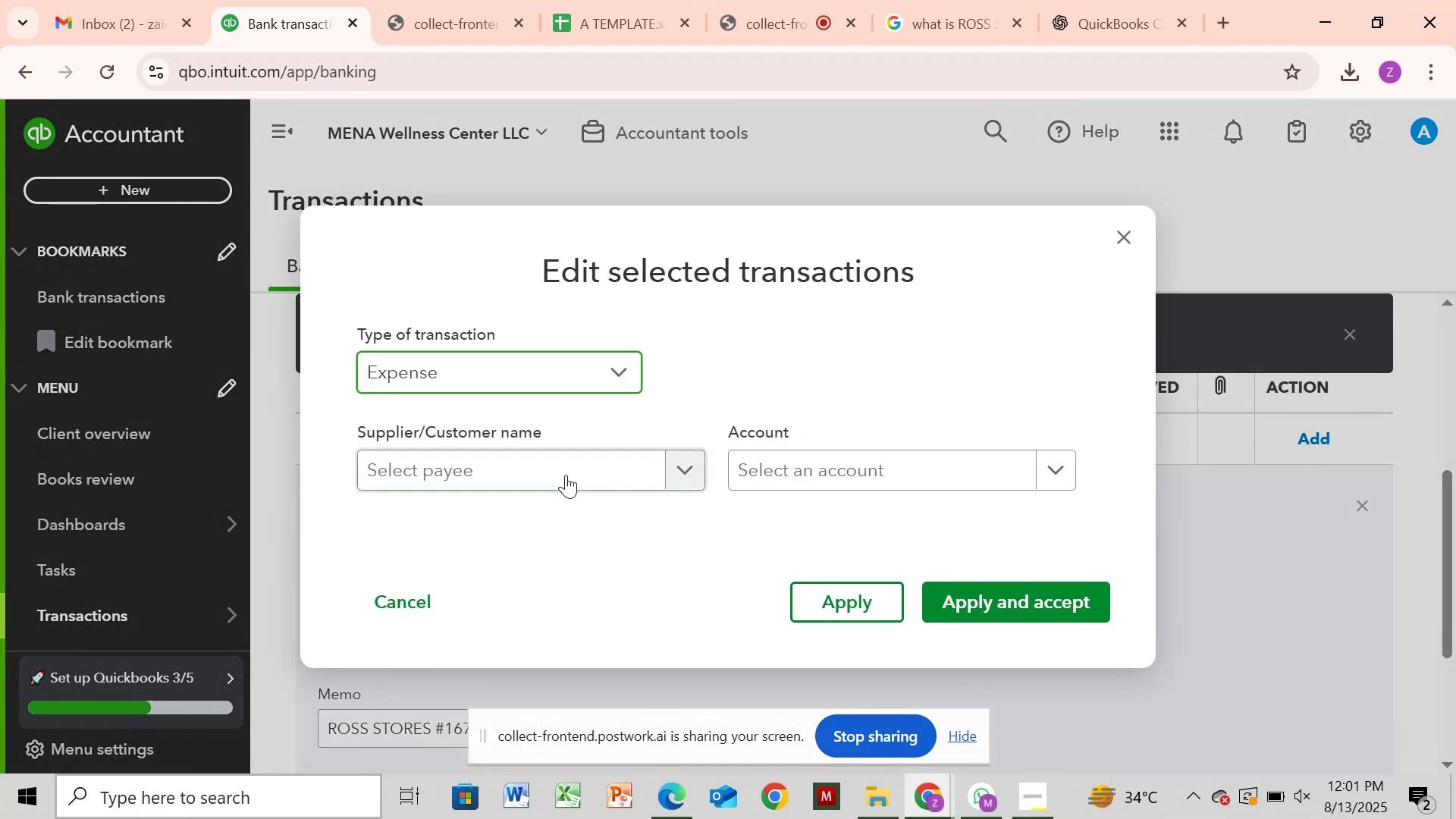 
left_click([566, 475])
 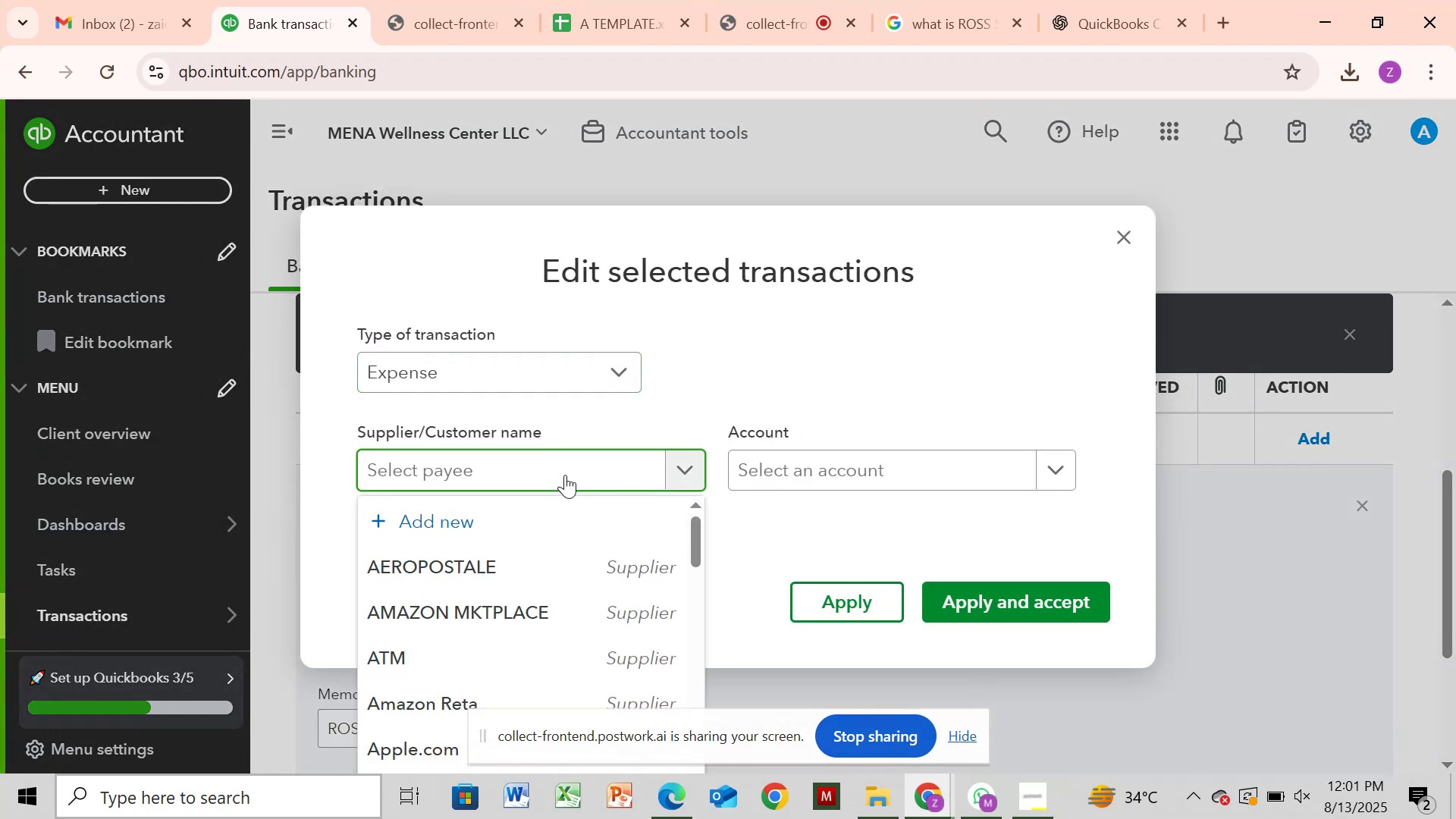 
key(Control+V)
 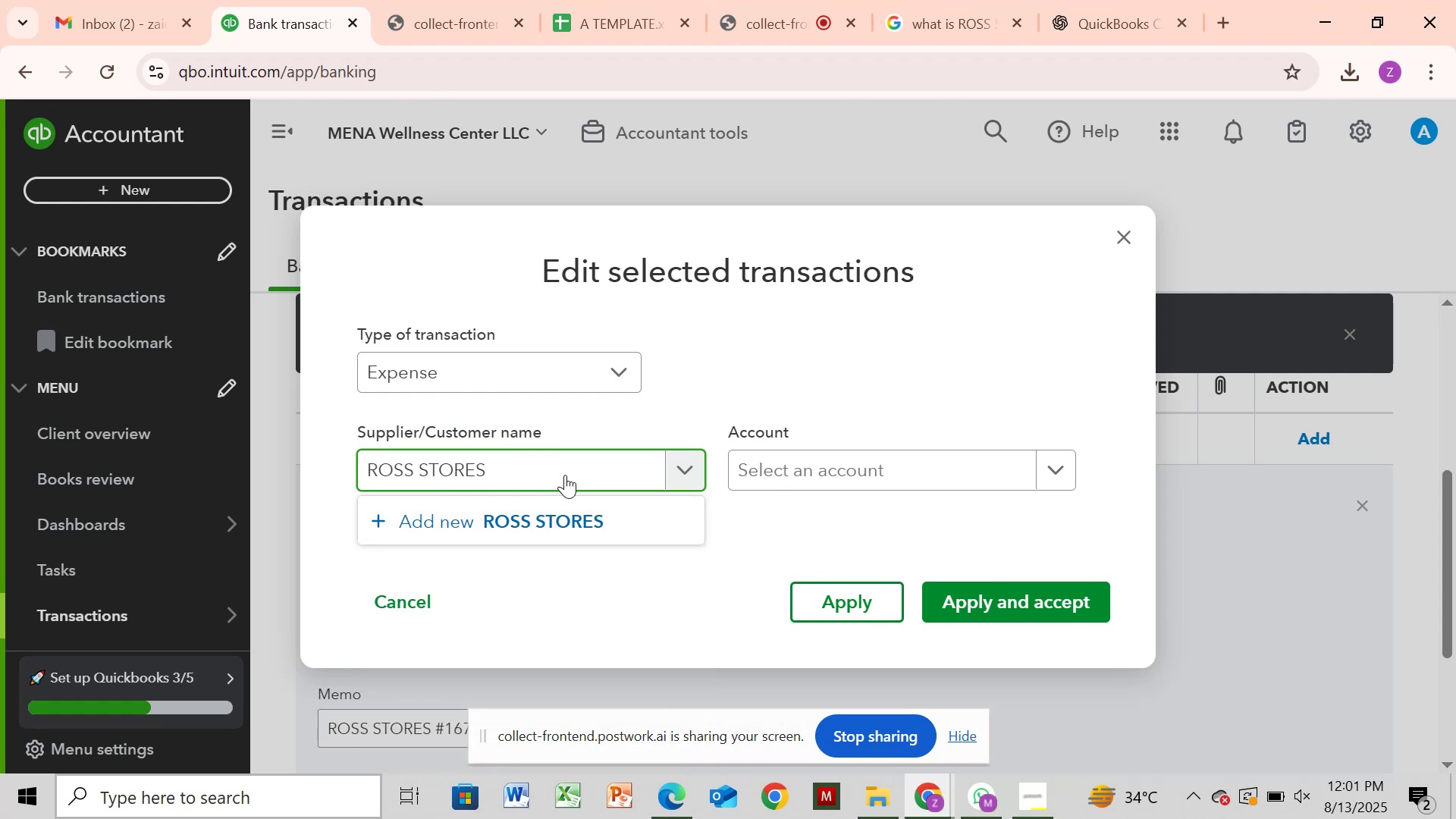 
wait(5.12)
 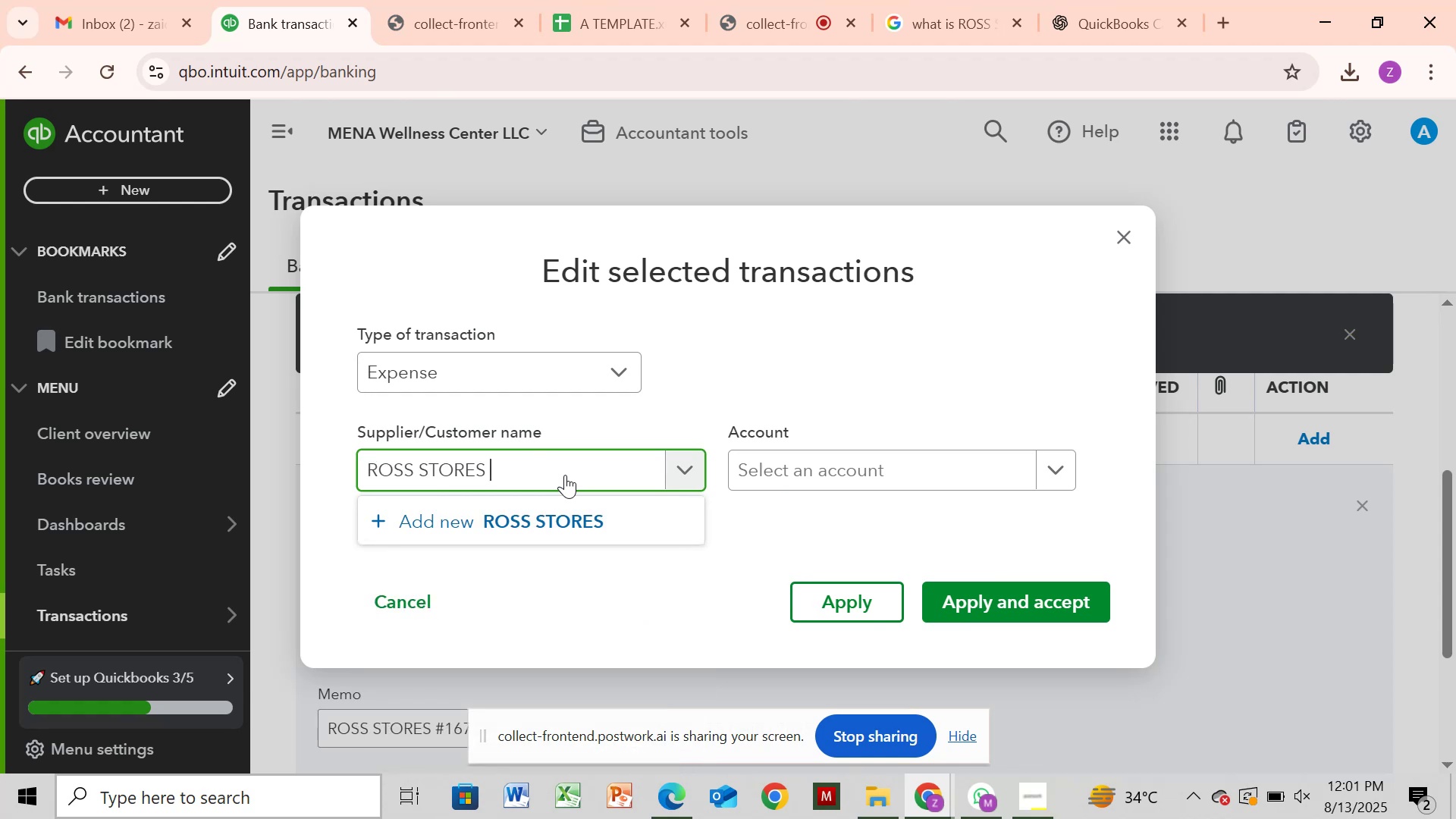 
left_click([557, 516])
 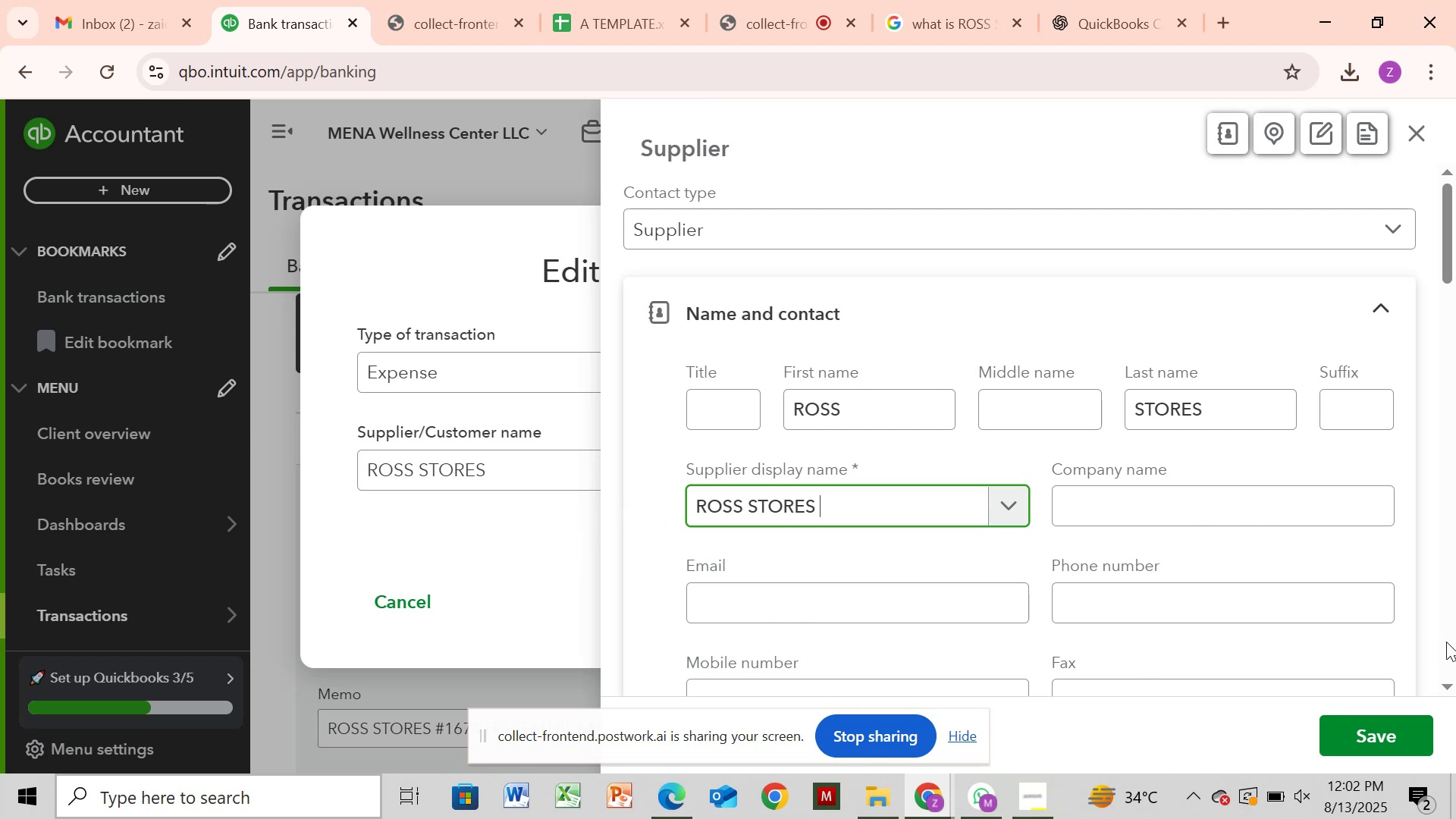 
wait(46.13)
 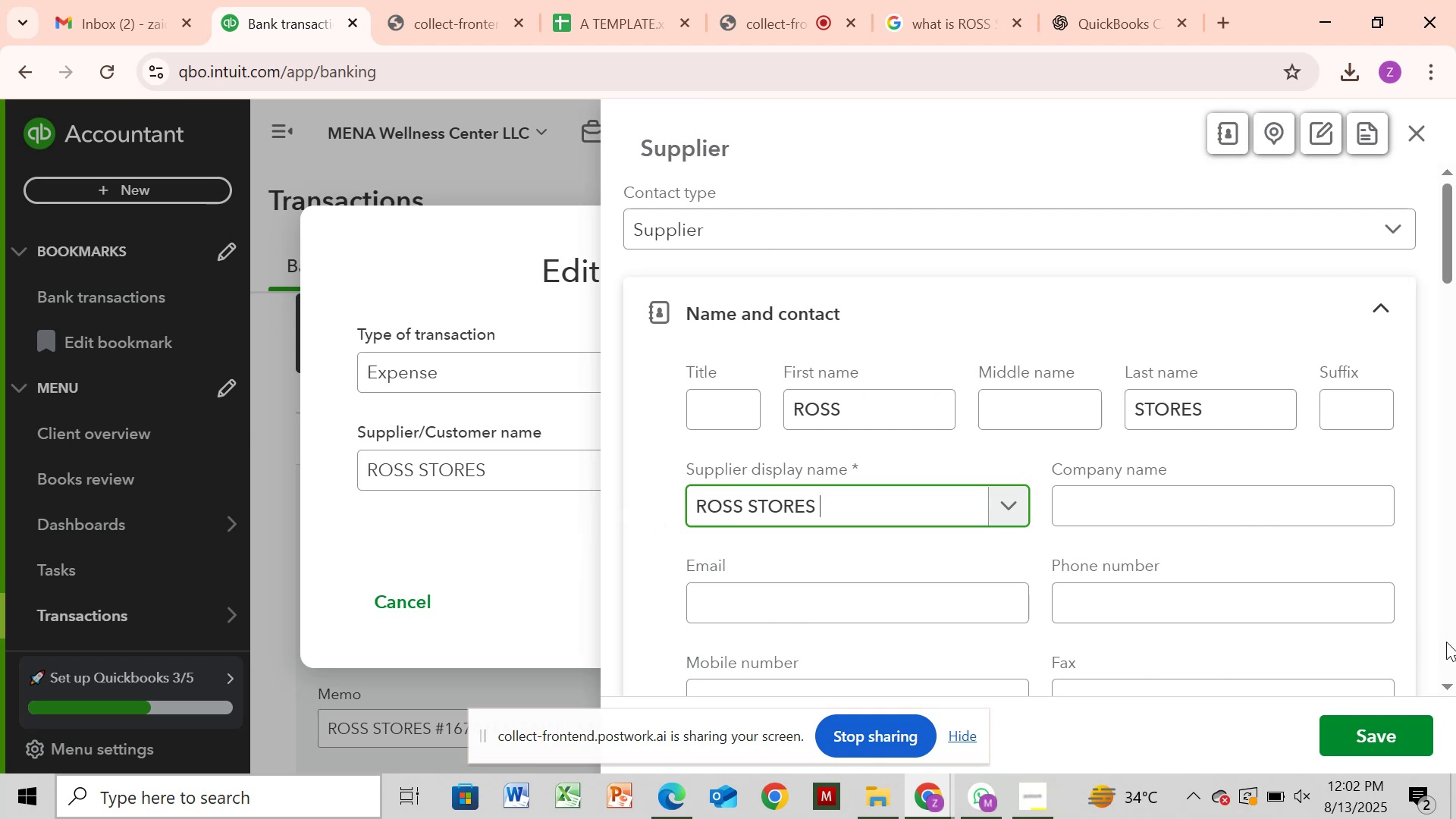 
left_click([1359, 733])
 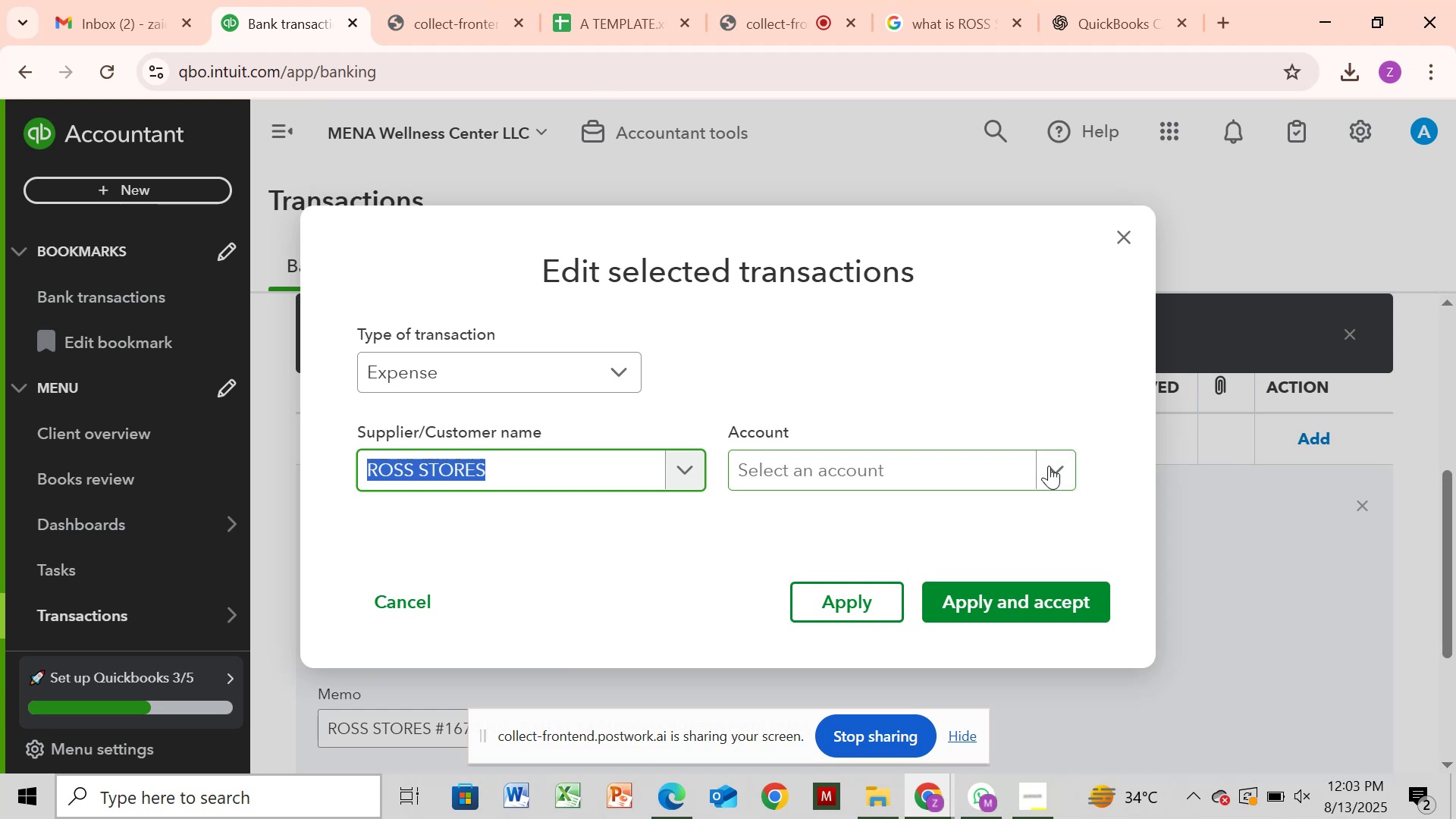 
wait(25.26)
 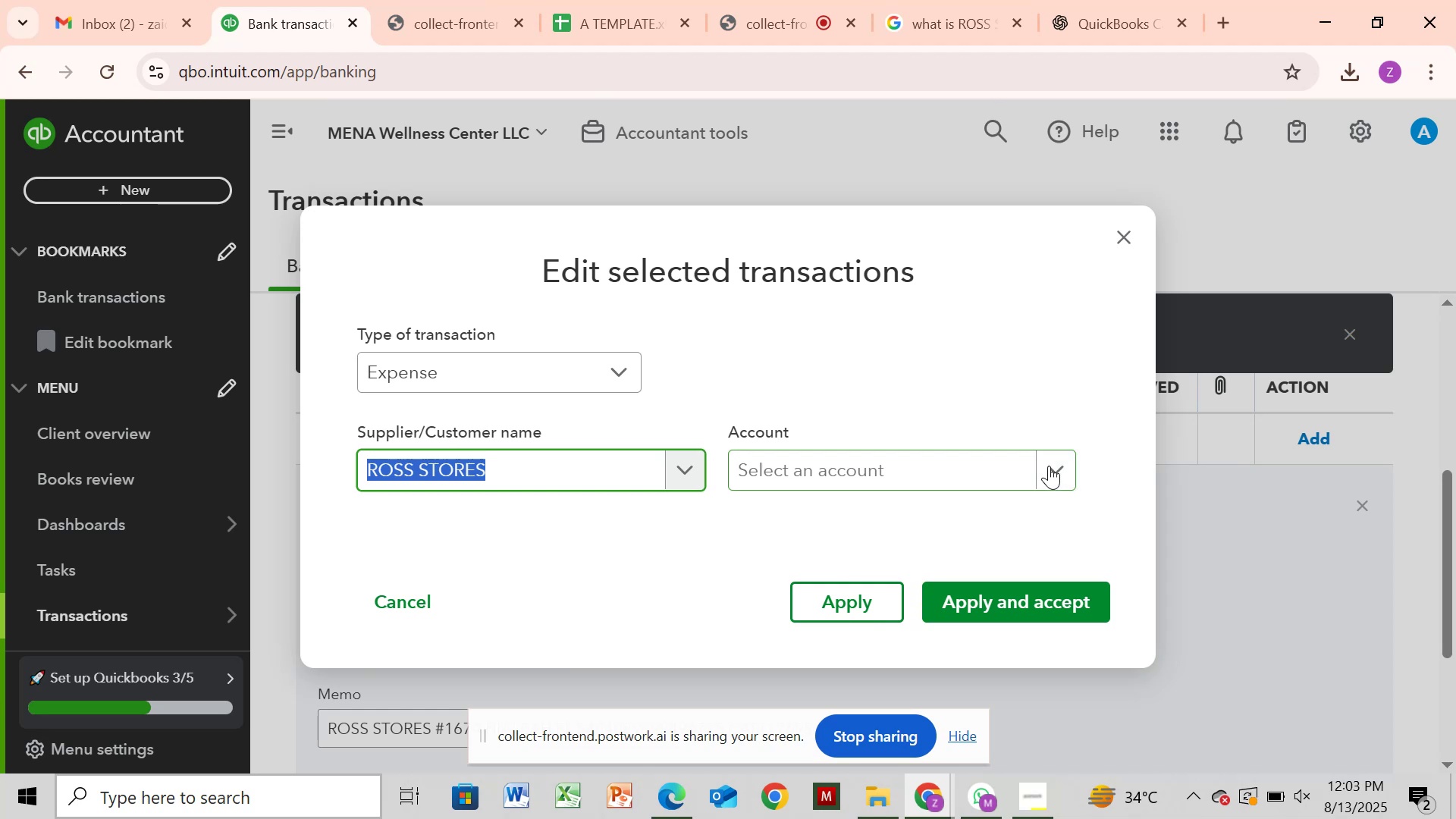 
left_click([1021, 466])
 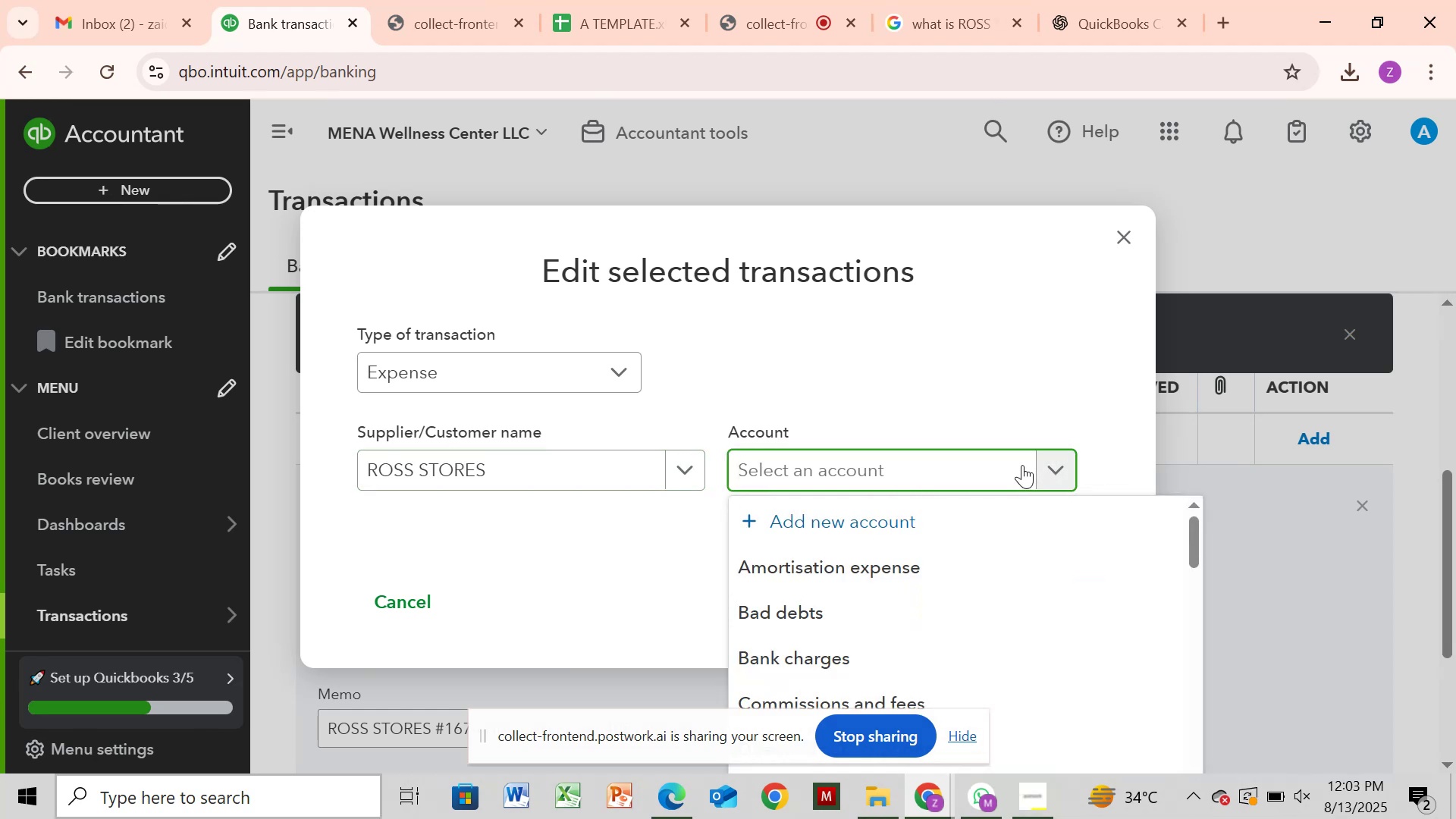 
type(sh)
 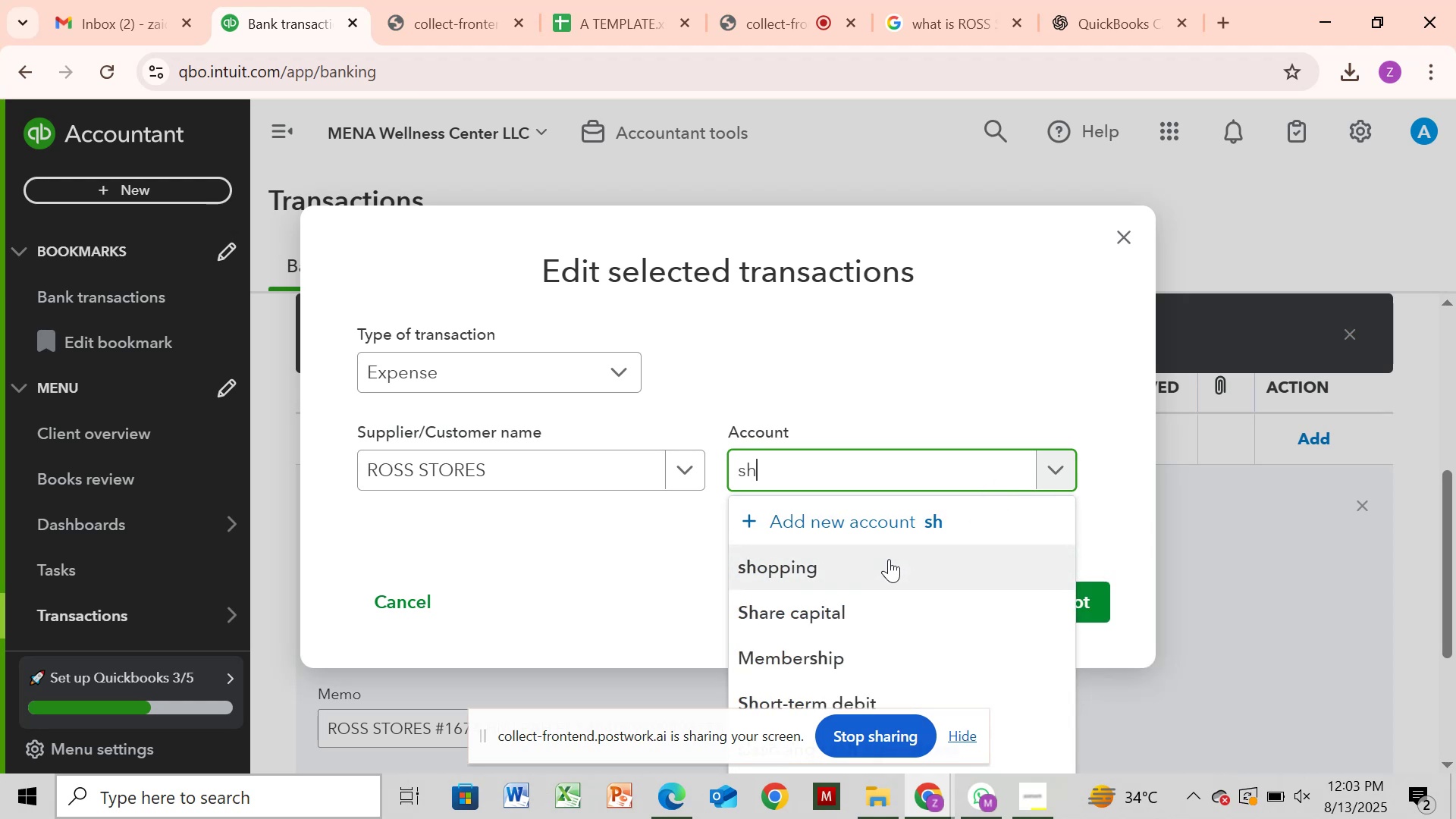 
left_click([848, 566])
 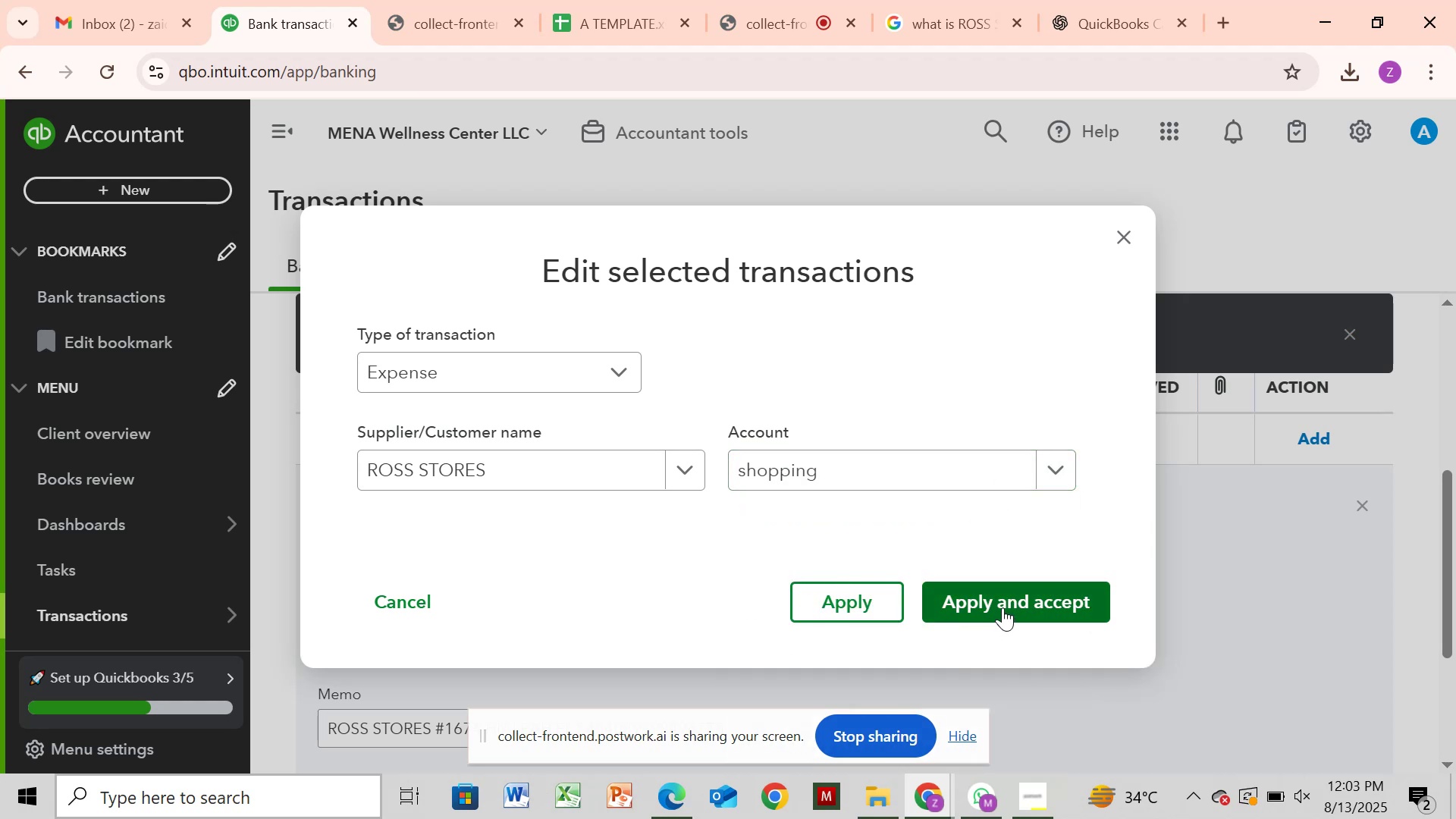 
left_click([1003, 607])
 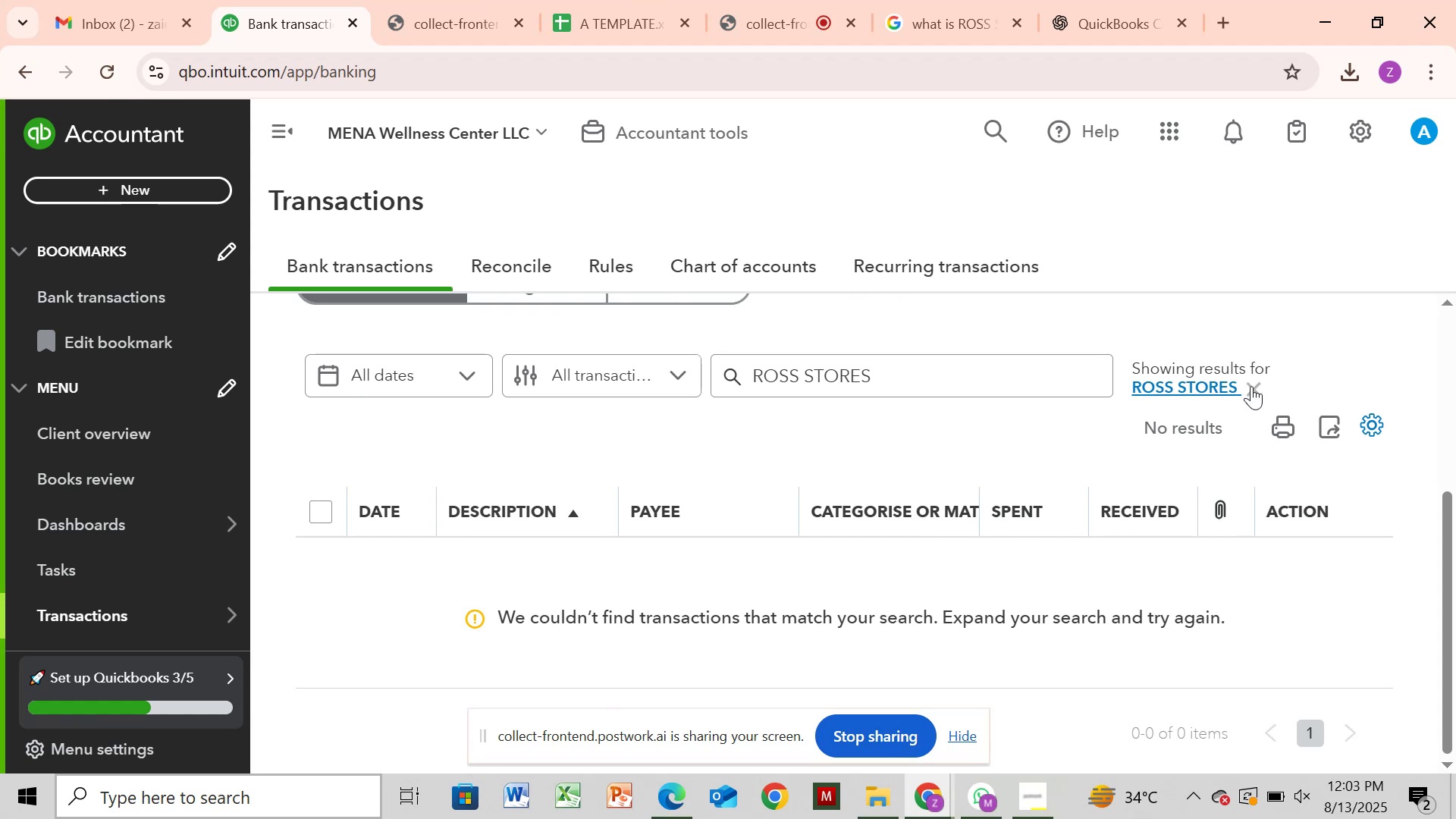 
wait(19.42)
 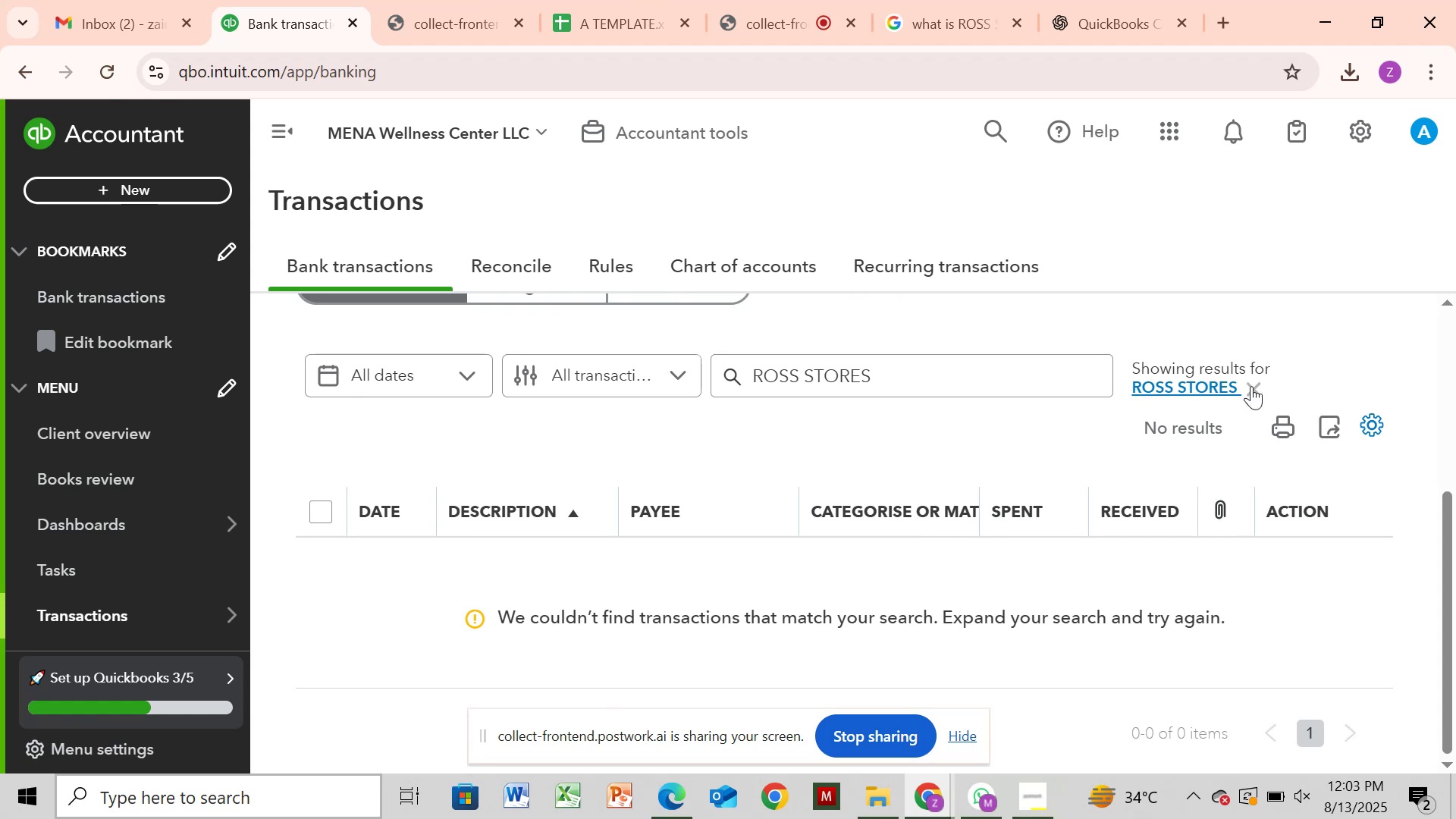 
left_click([1251, 386])
 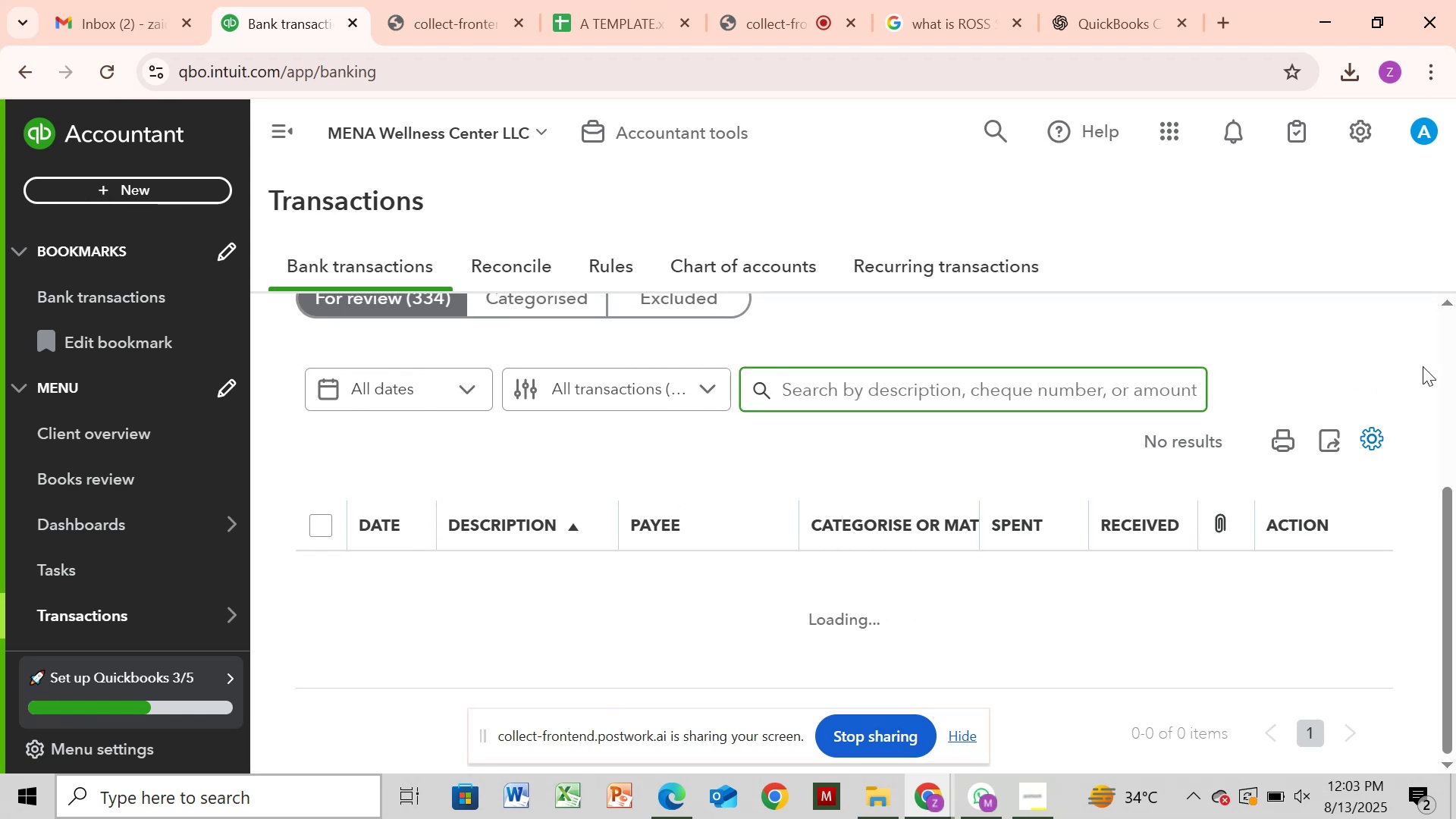 
left_click([1454, 366])
 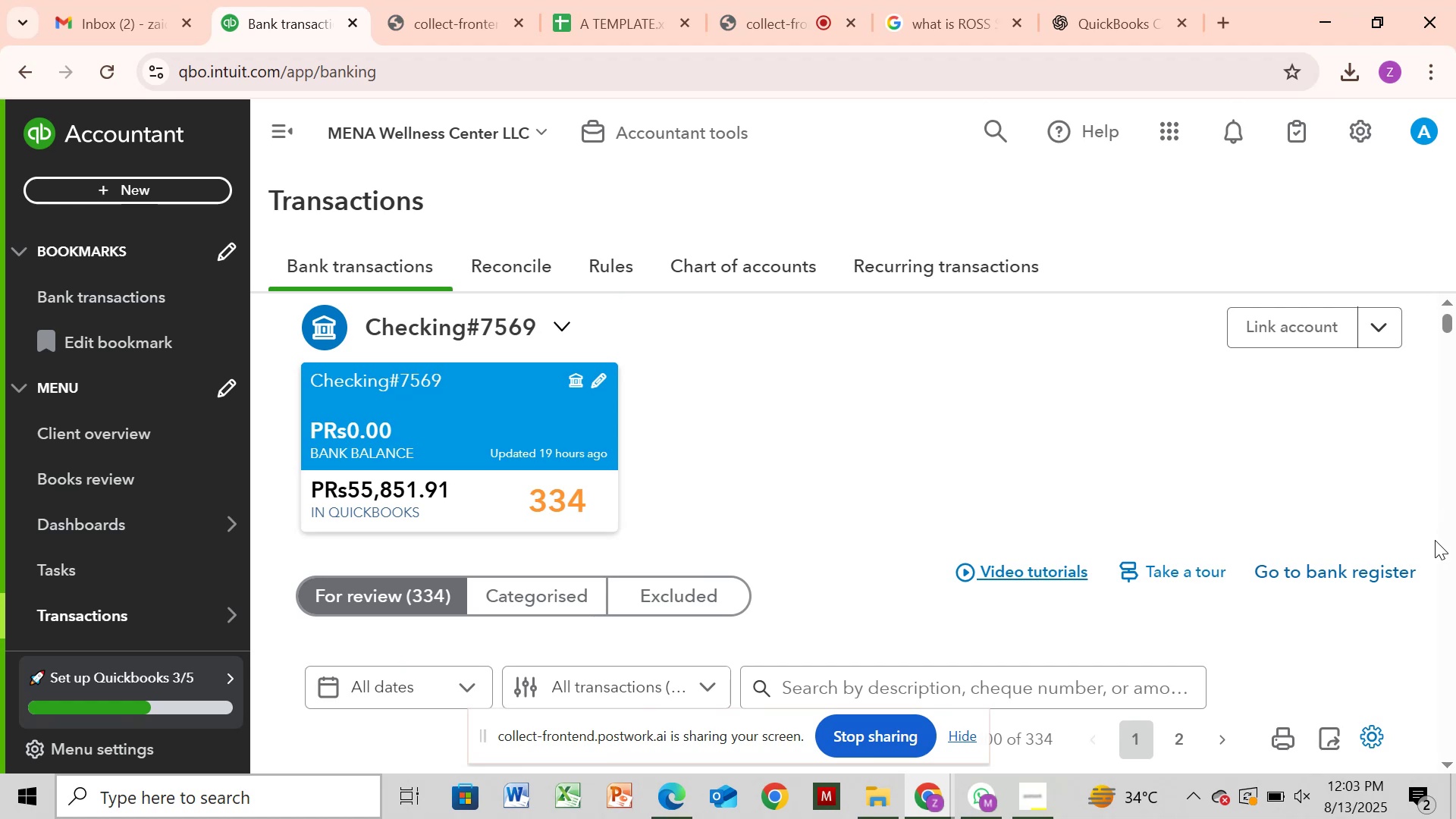 
left_click([1447, 566])
 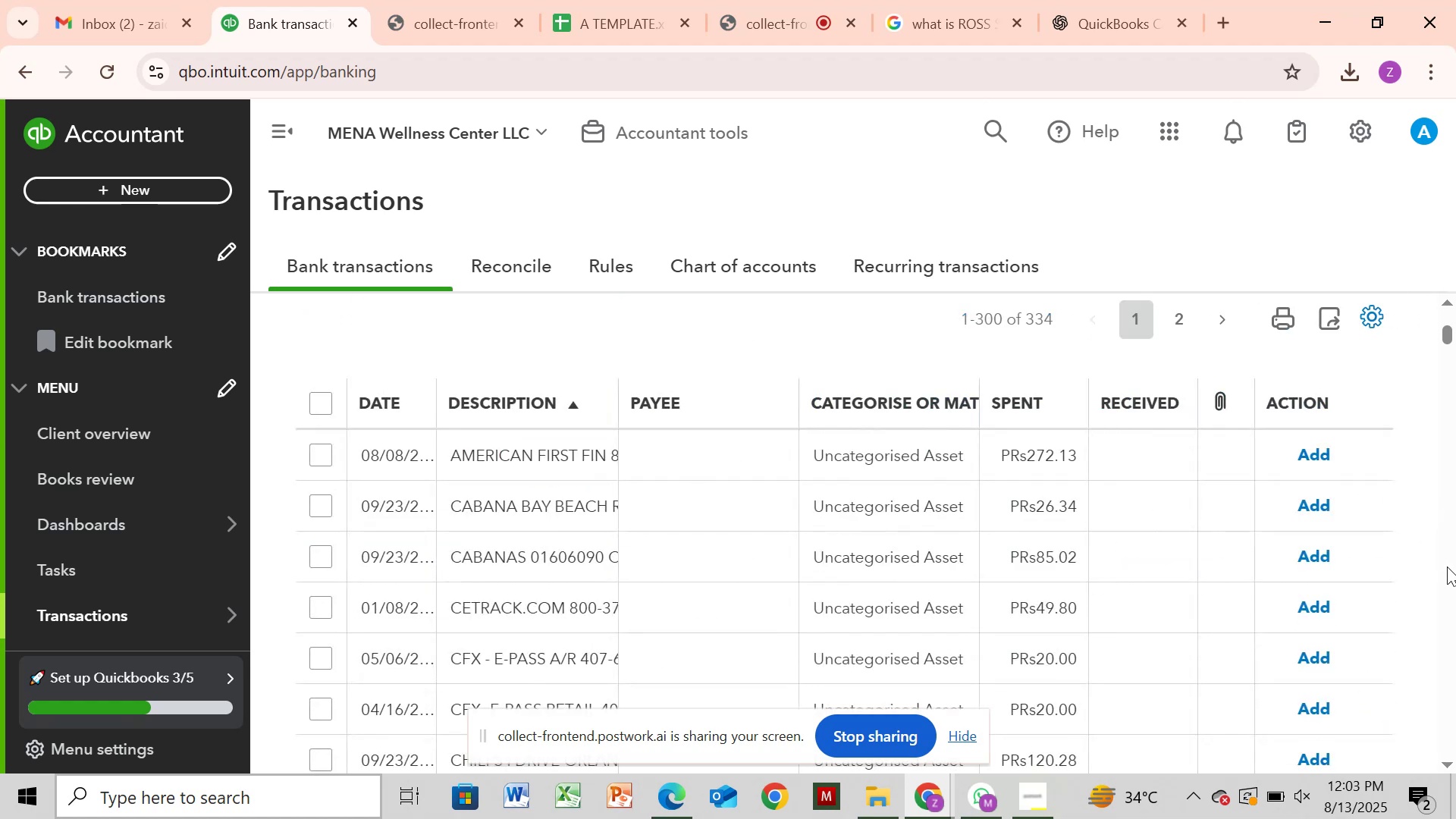 
left_click([1447, 566])
 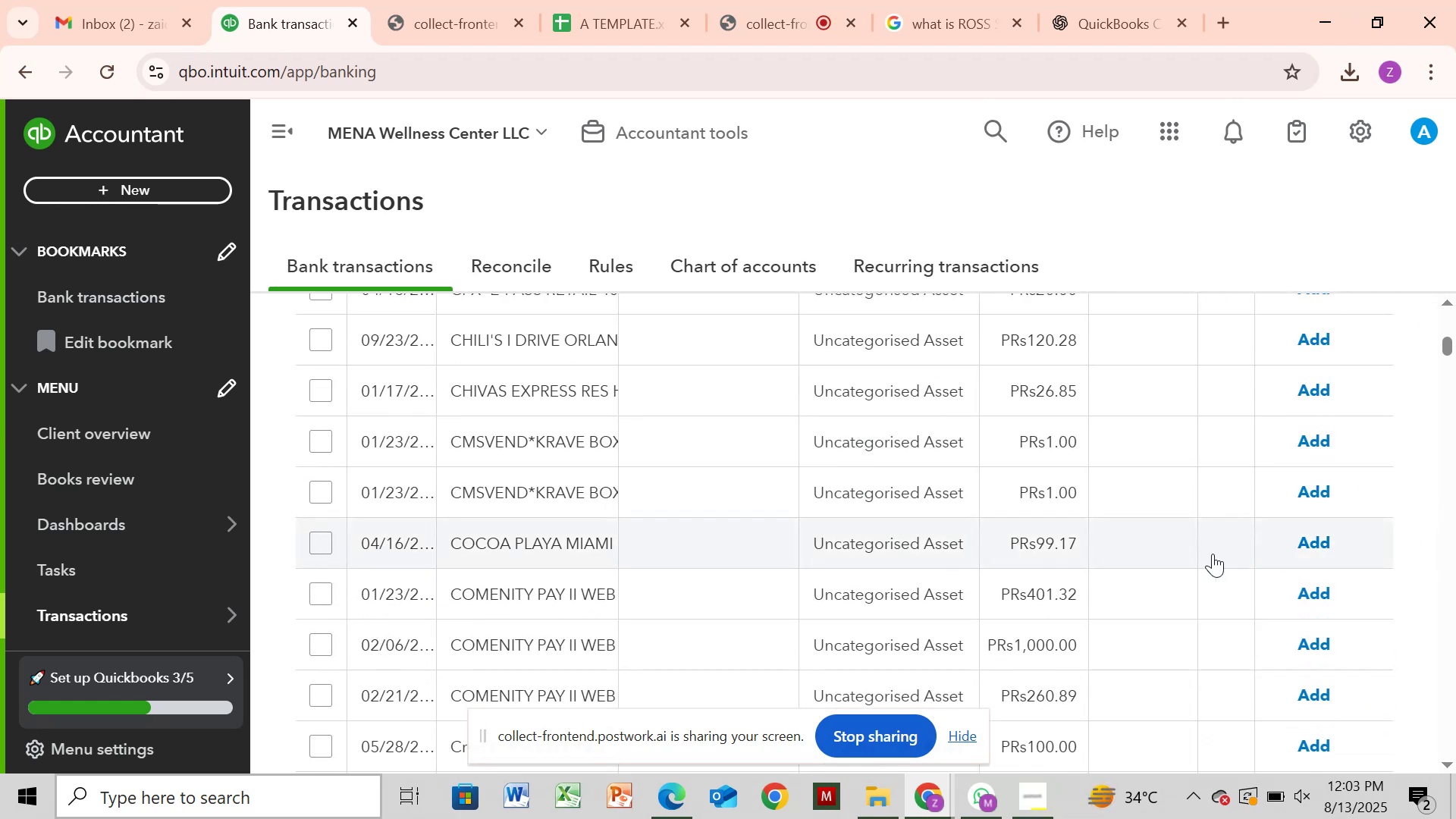 
wait(5.29)
 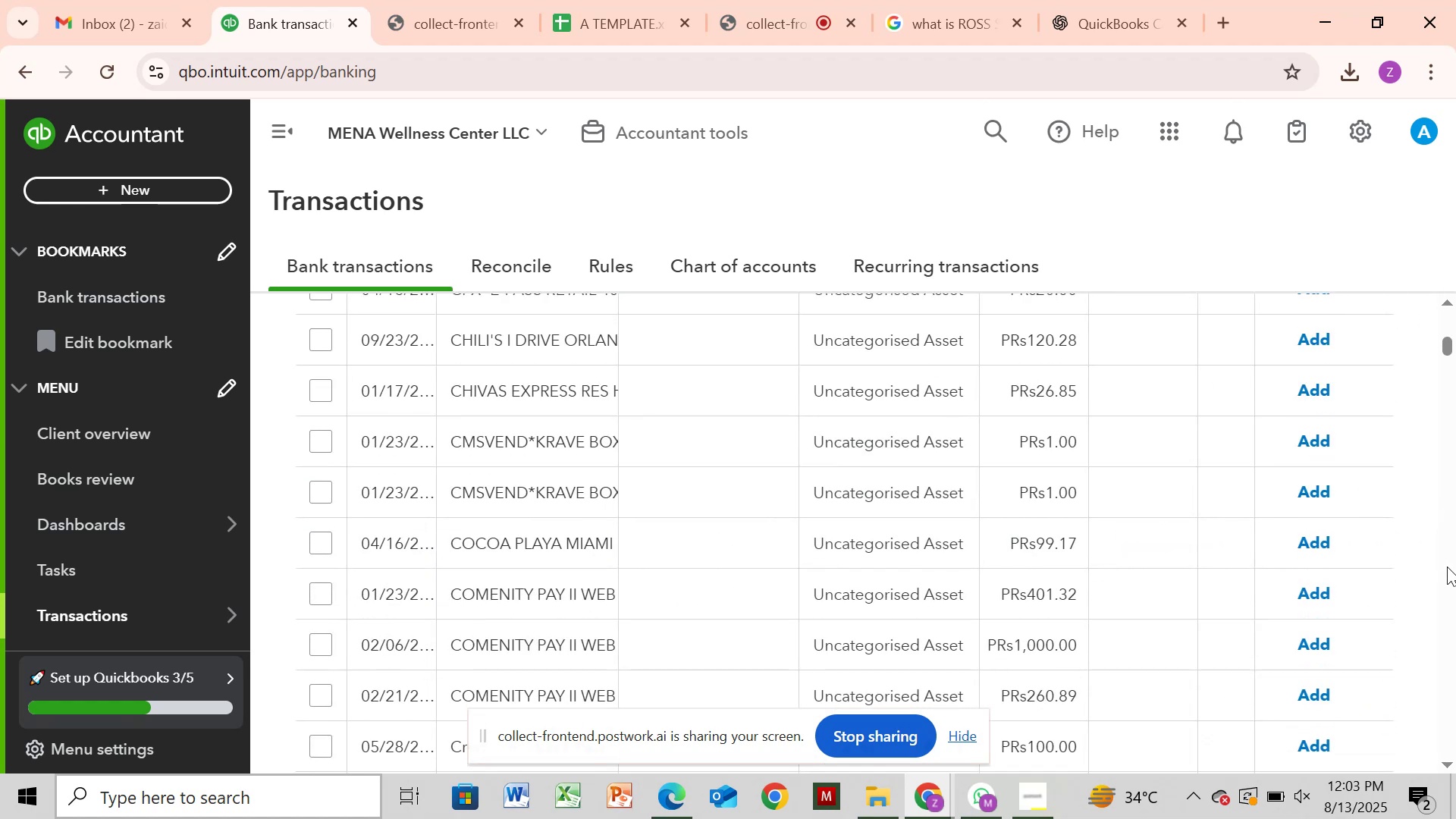 
left_click([543, 581])
 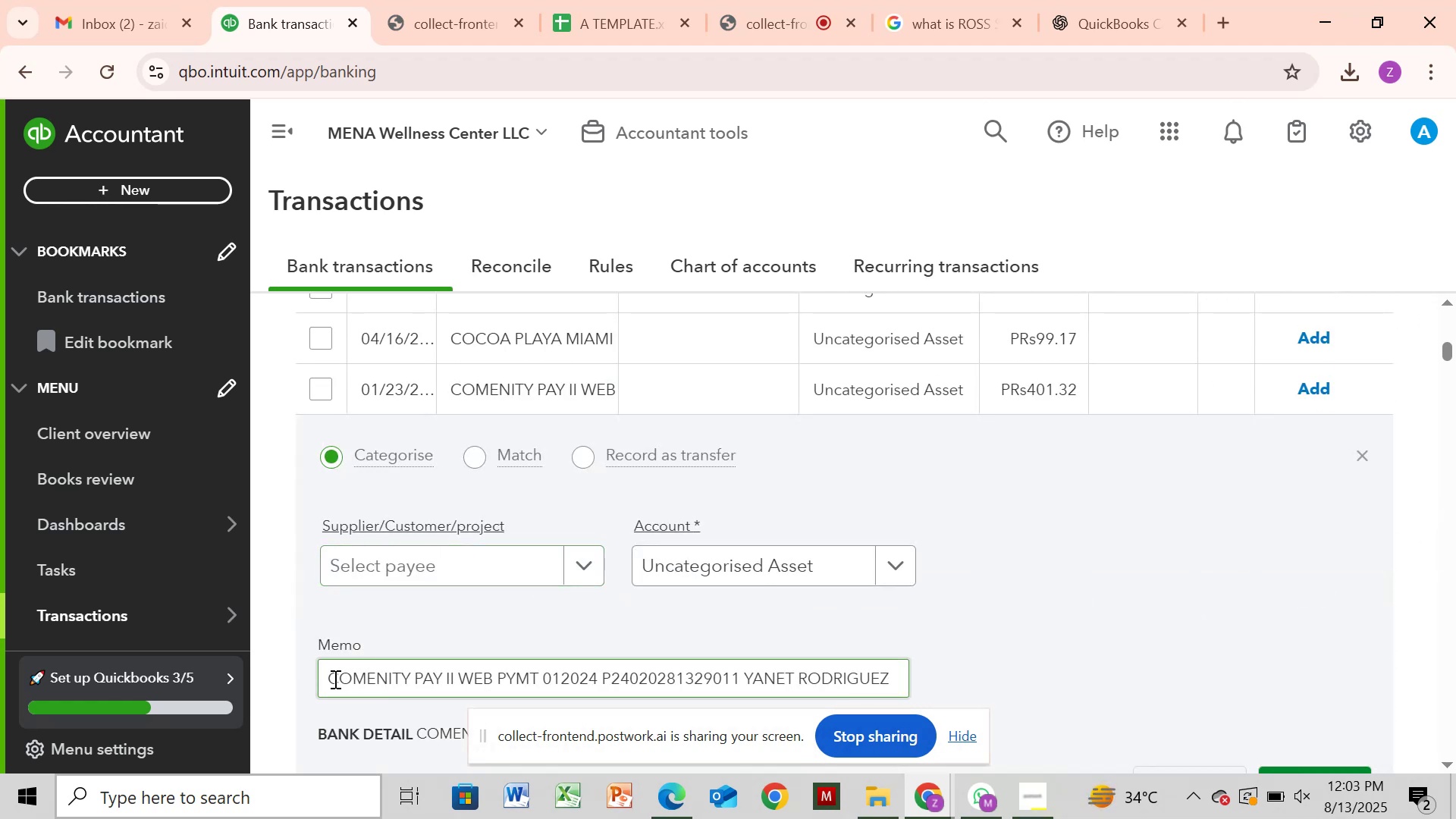 
left_click_drag(start_coordinate=[325, 679], to_coordinate=[491, 686])
 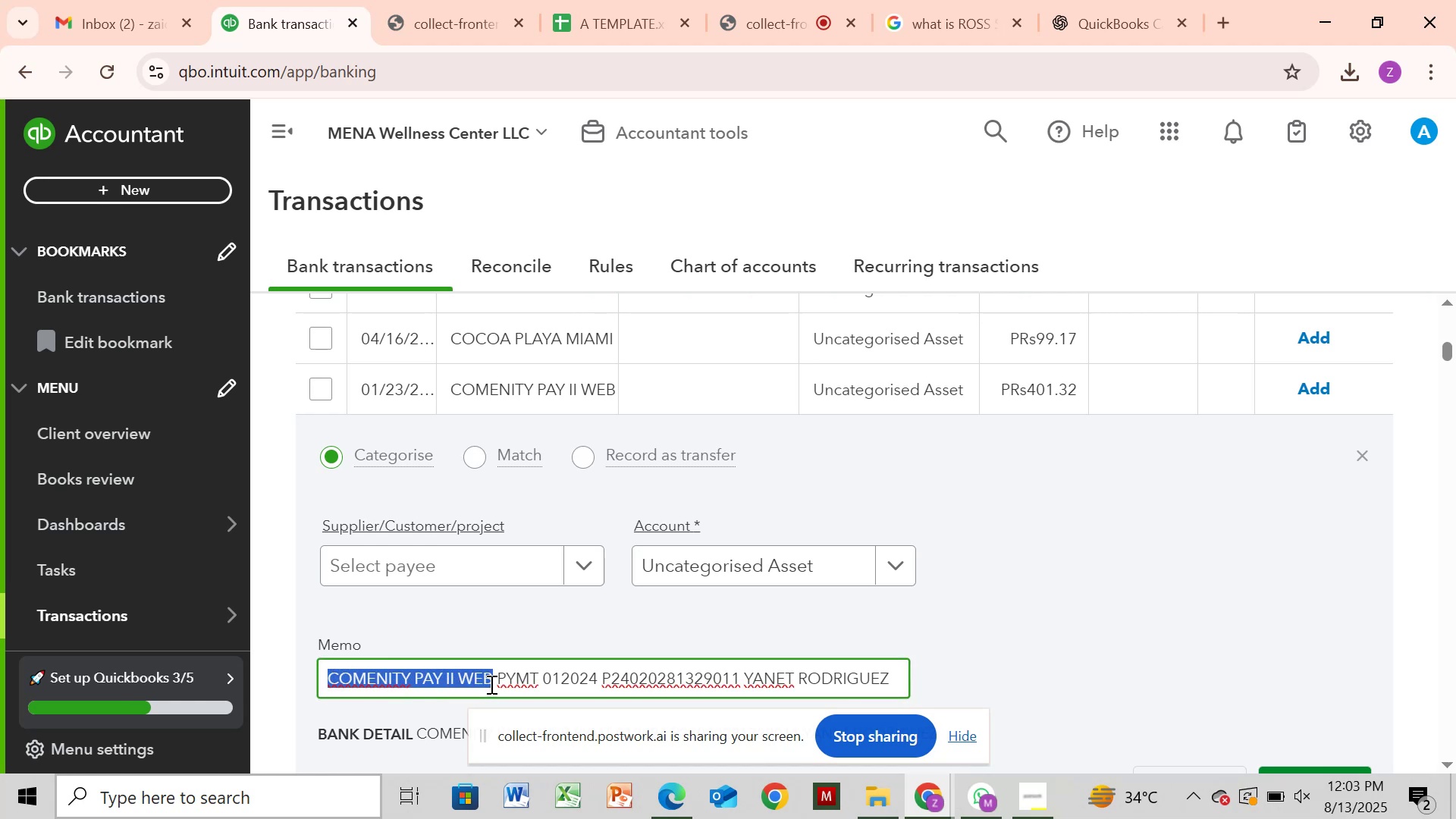 
key(Control+C)
 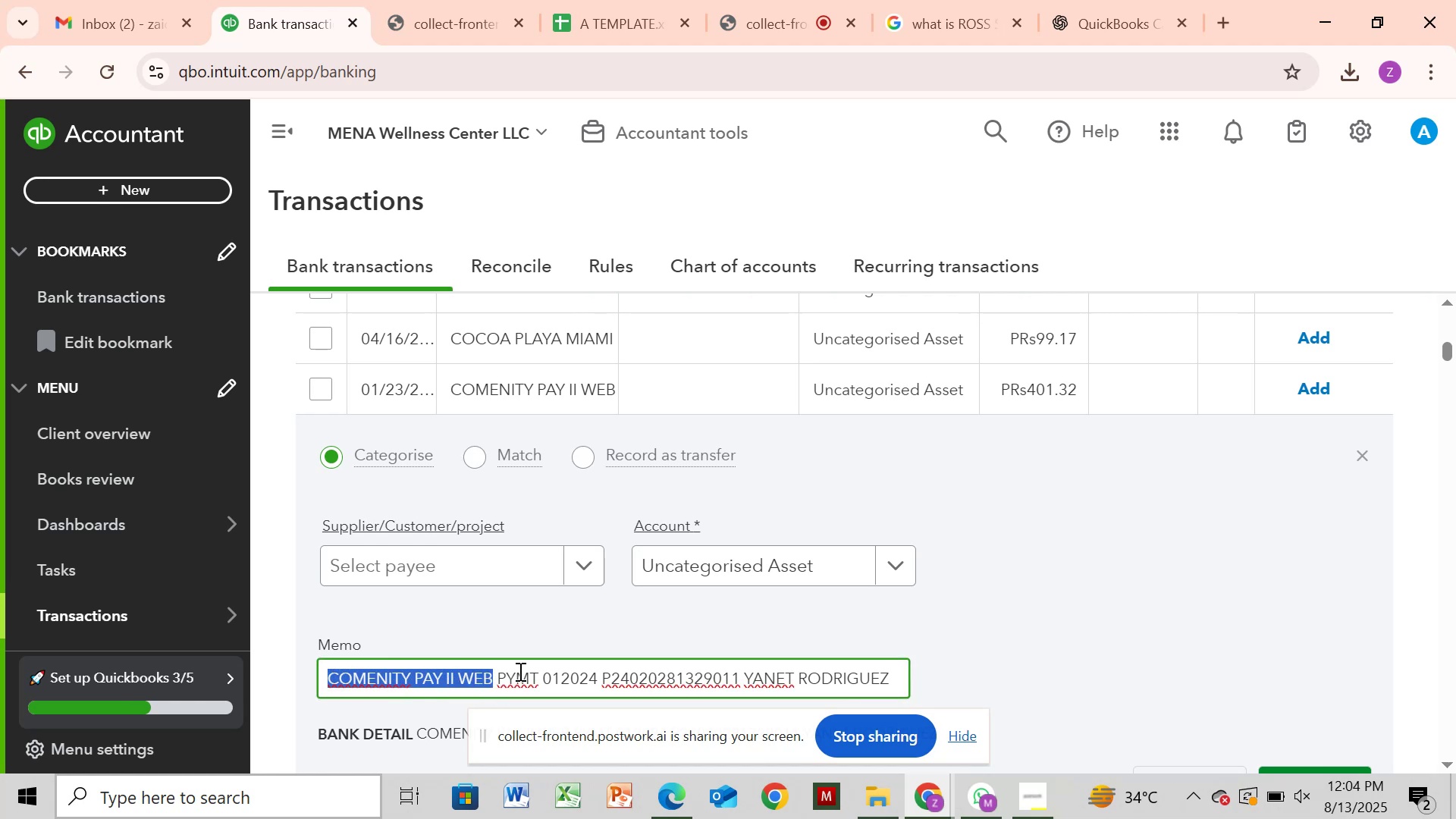 
wait(7.04)
 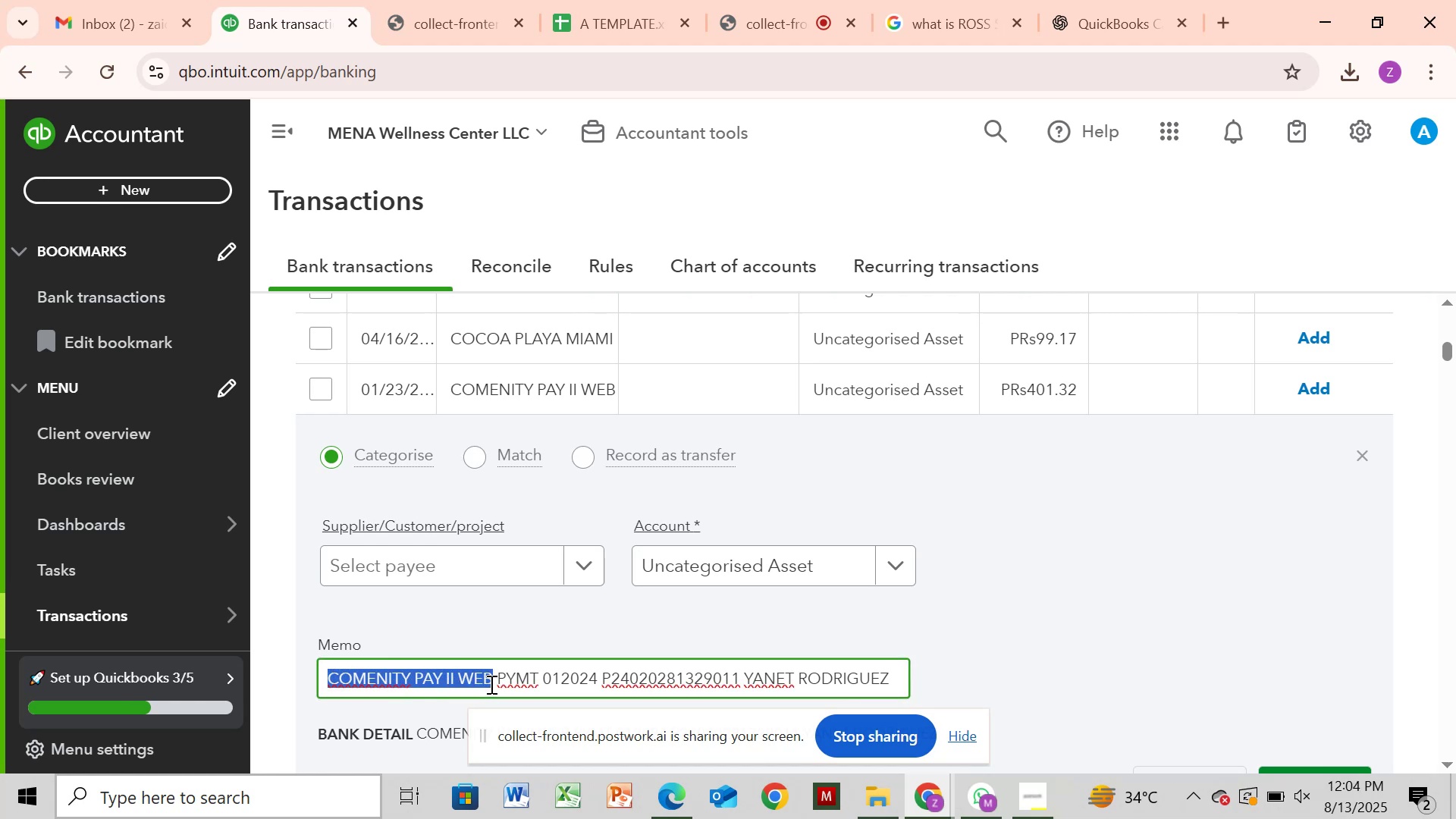 
left_click([958, 8])
 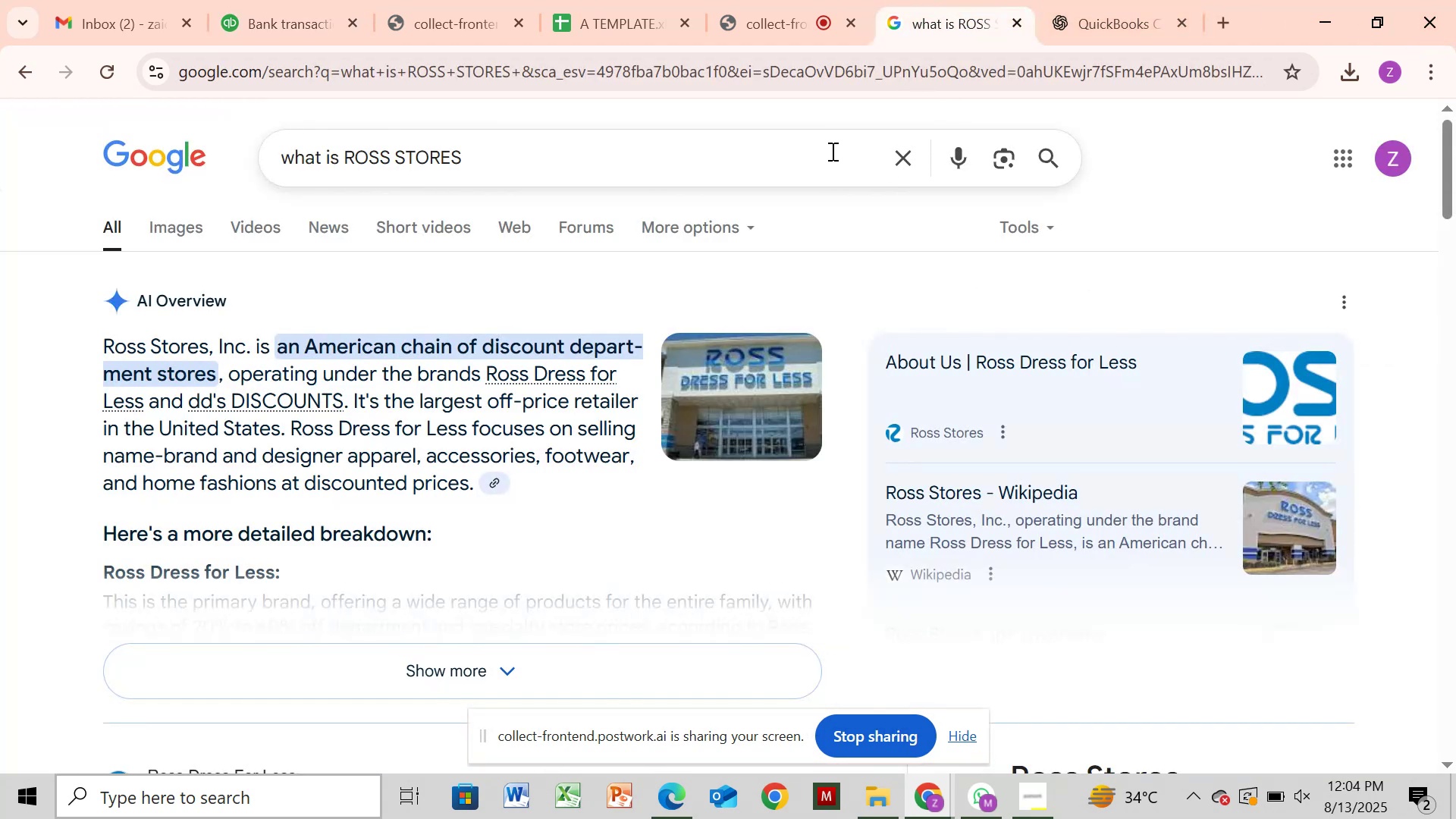 
left_click([830, 151])
 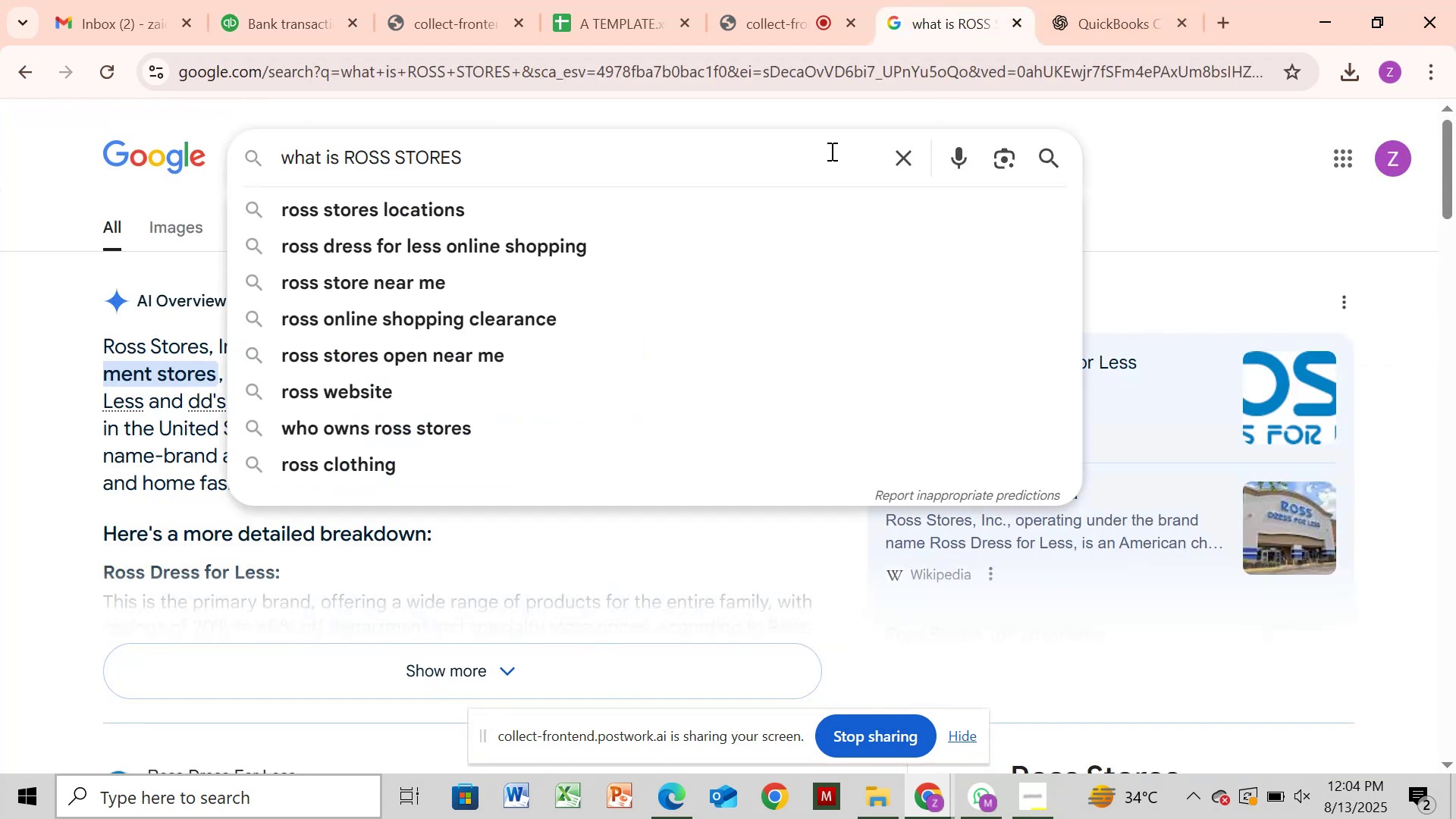 
key(Backspace)
 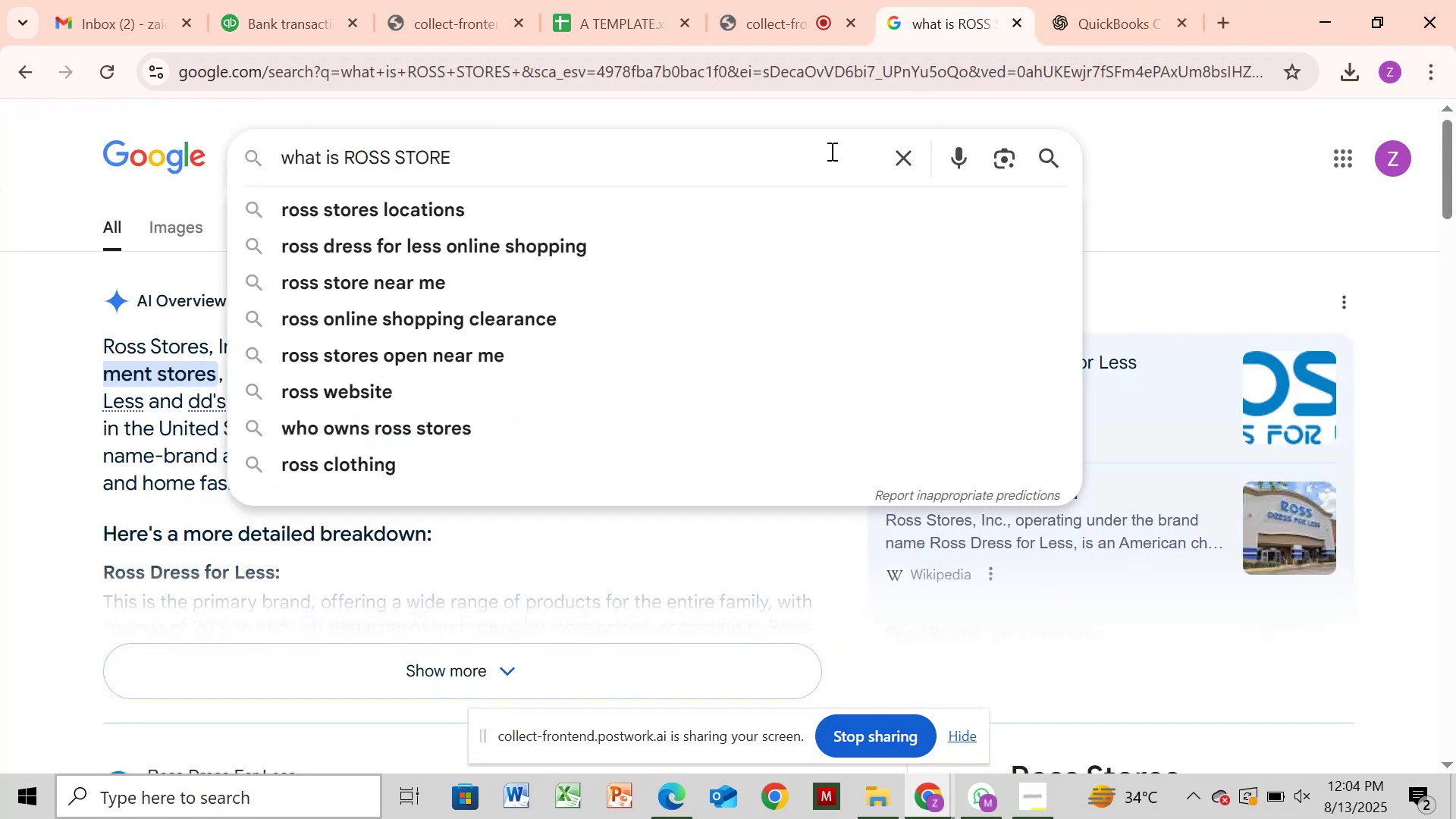 
hold_key(key=Backspace, duration=0.65)
 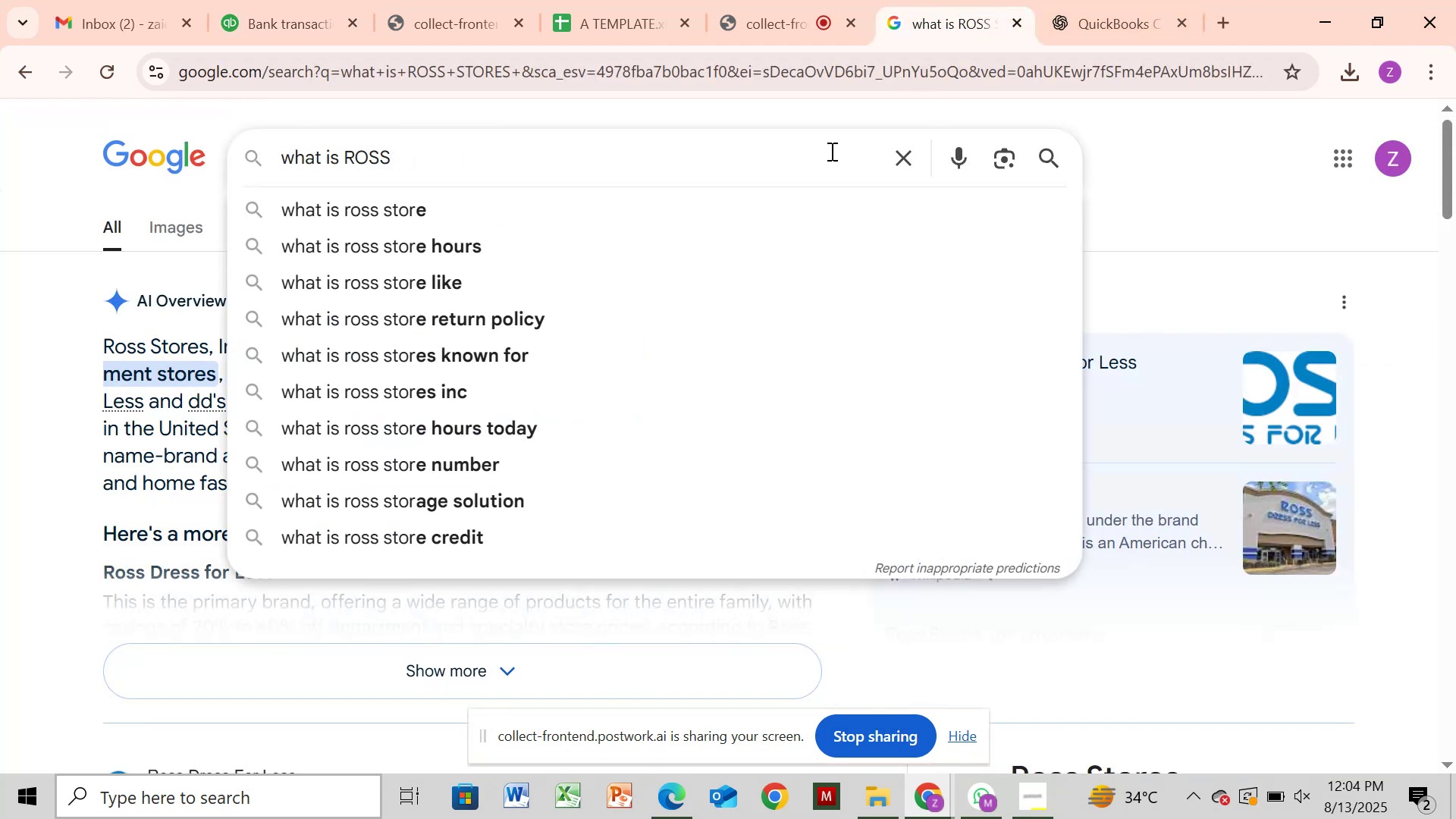 
key(Backspace)
 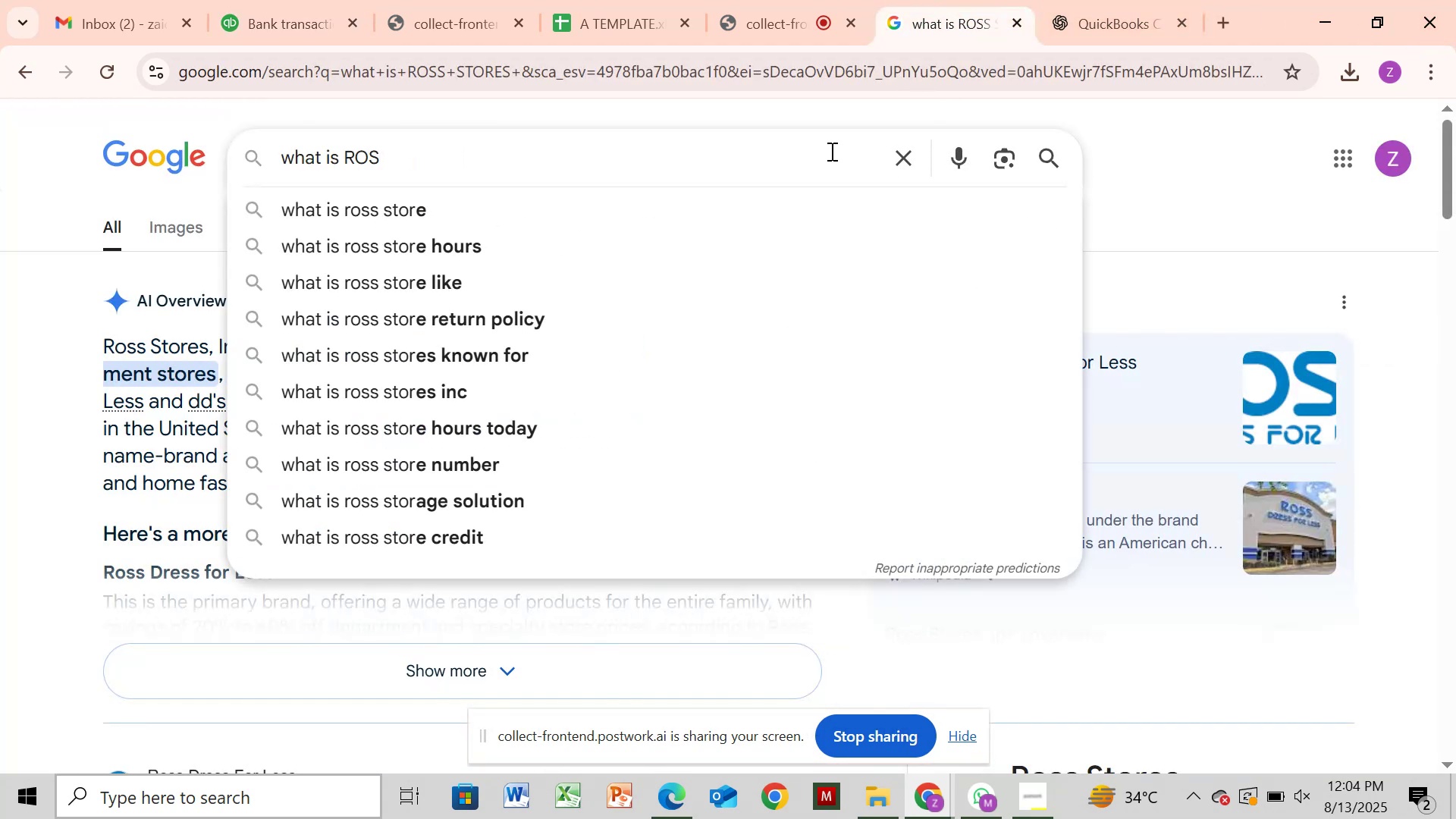 
key(Backspace)
 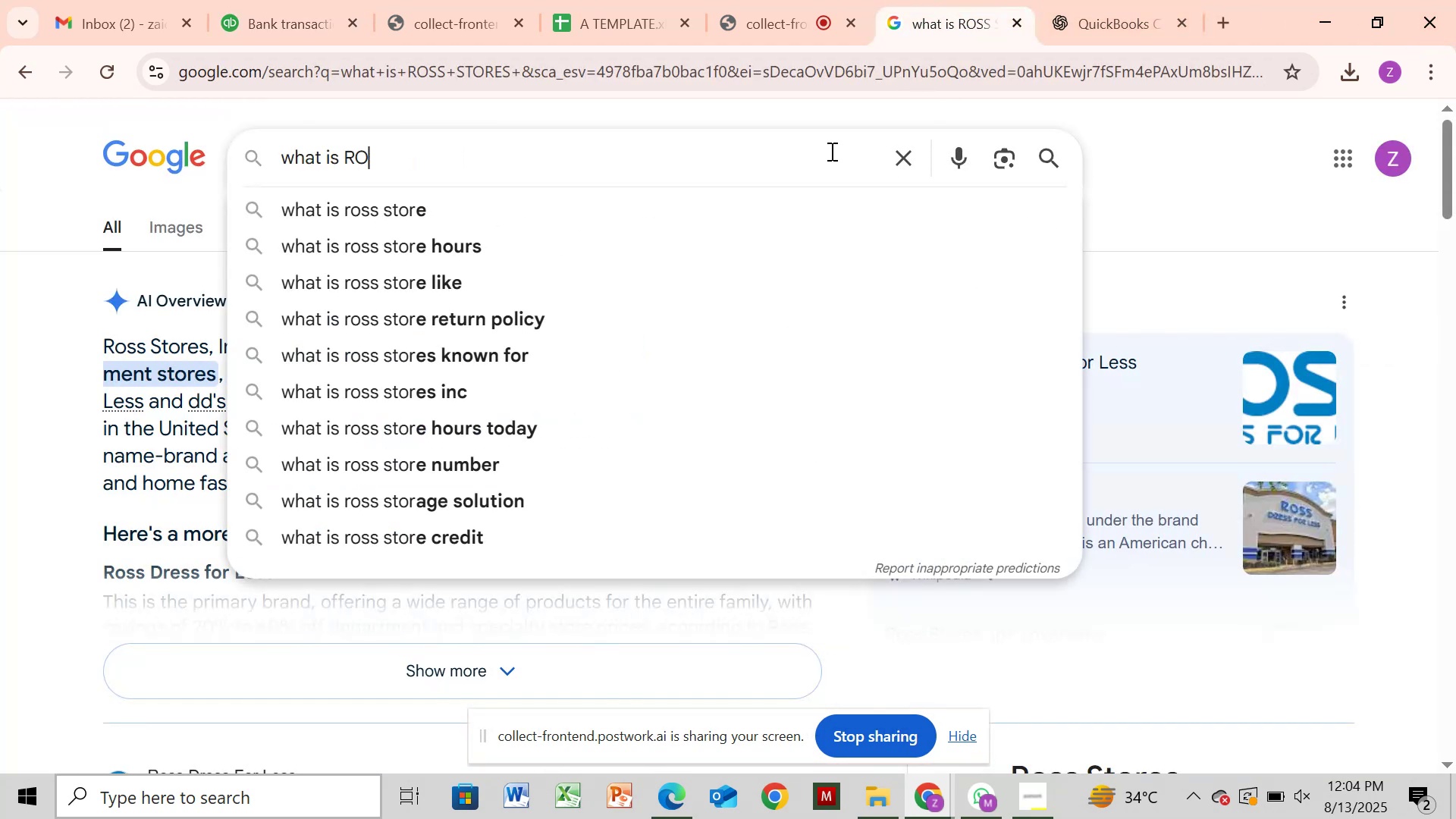 
key(Backspace)
 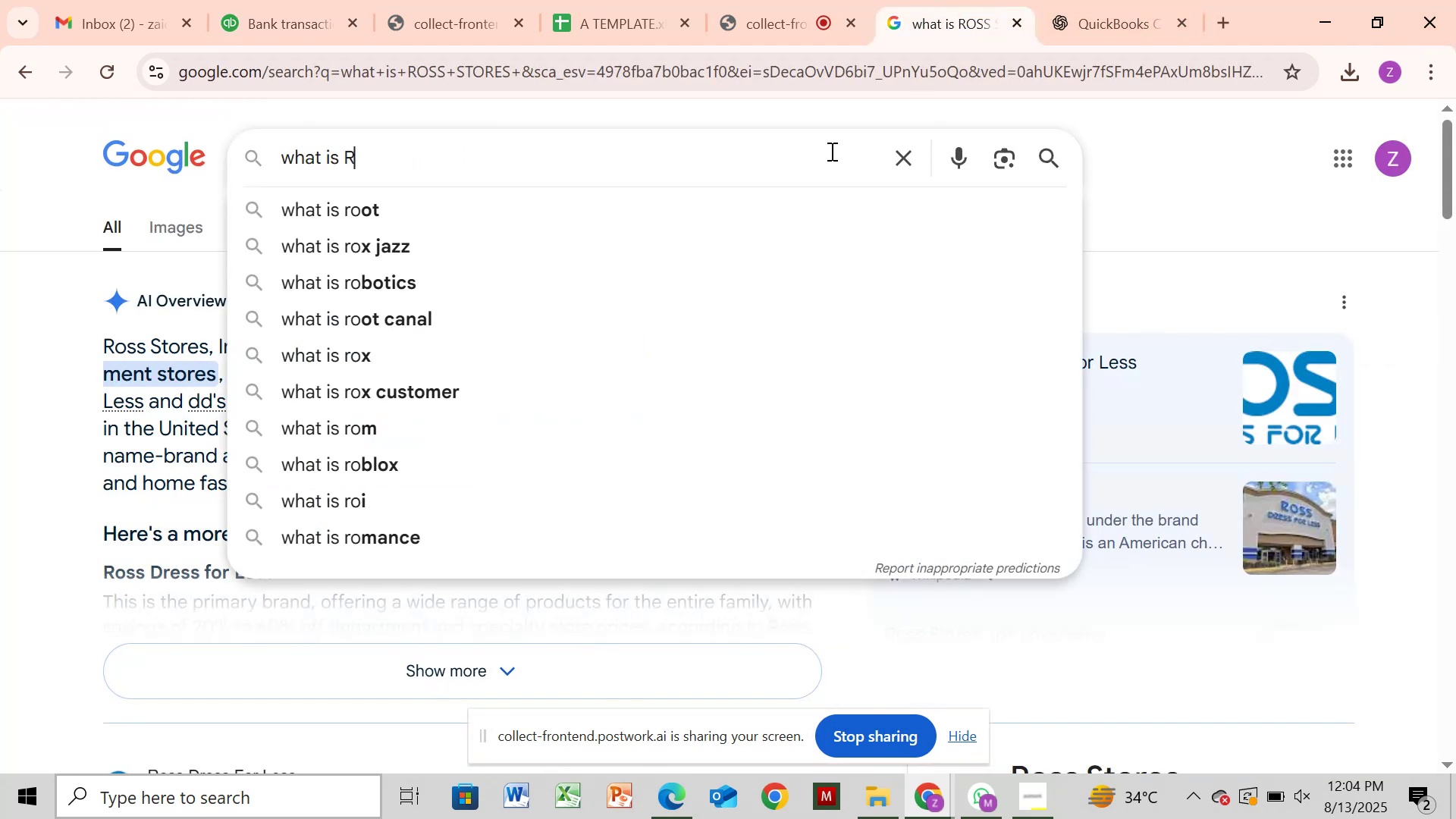 
key(Backspace)
 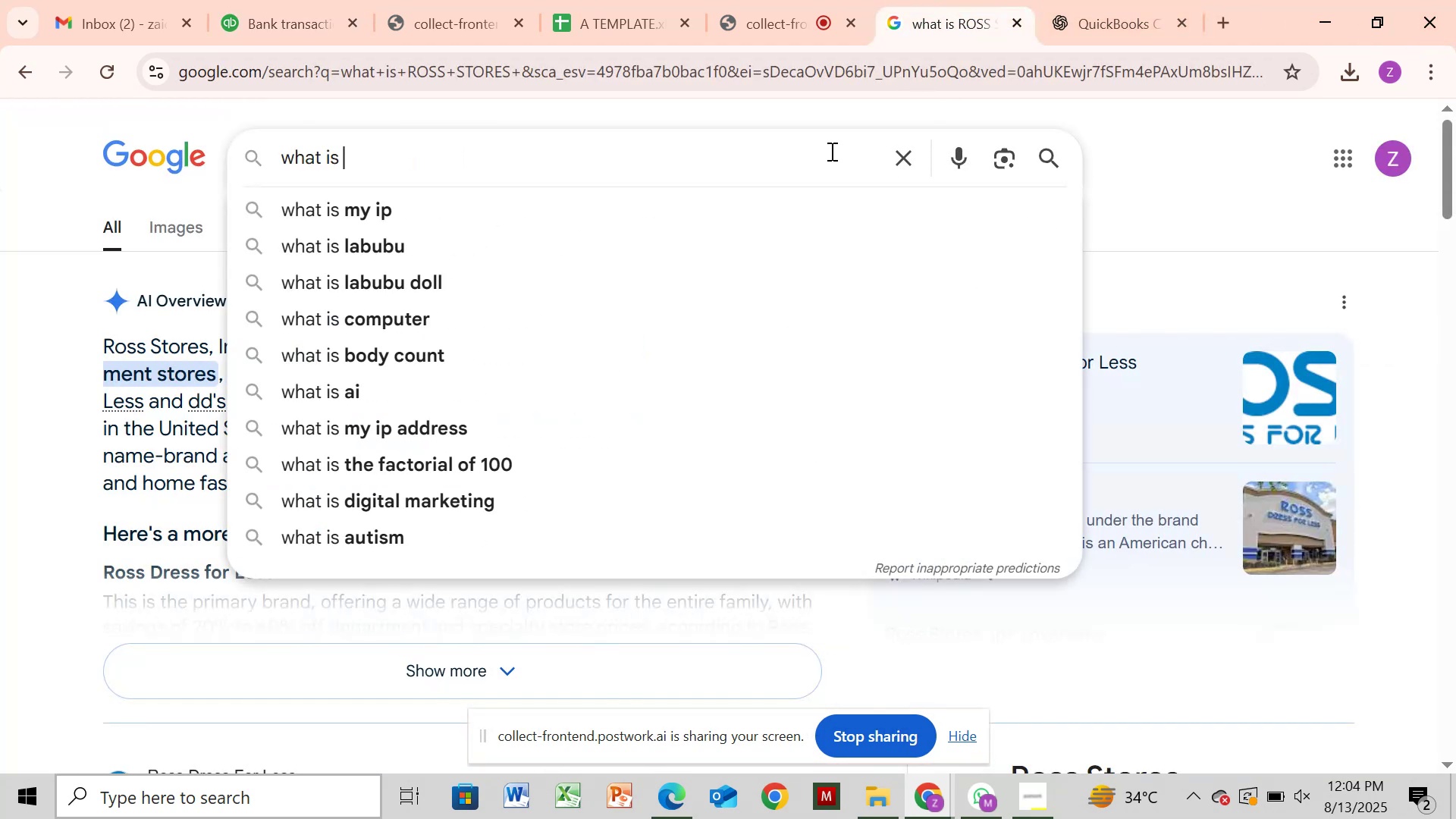 
key(Control+V)
 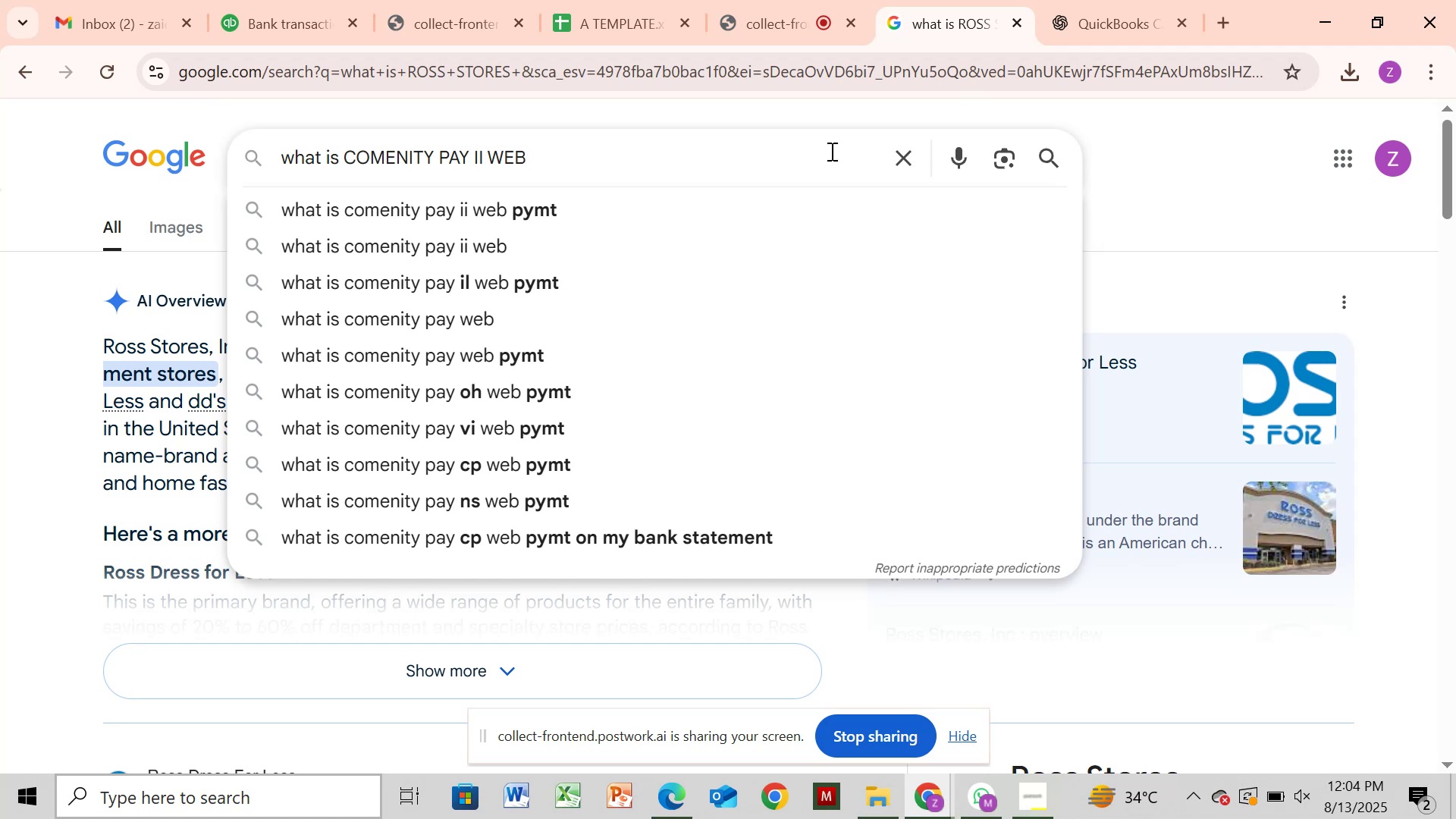 
wait(5.43)
 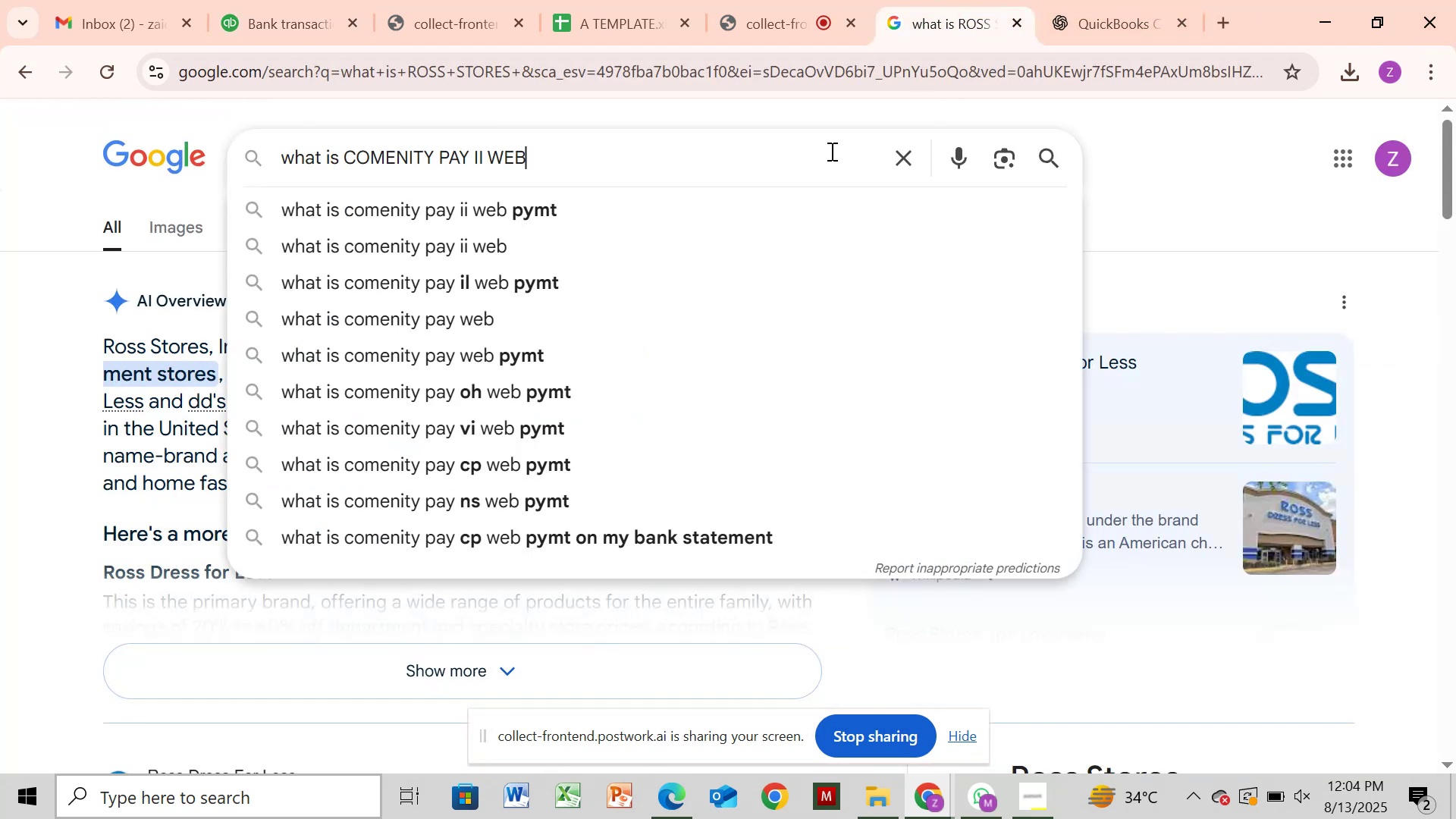 
left_click([790, 198])
 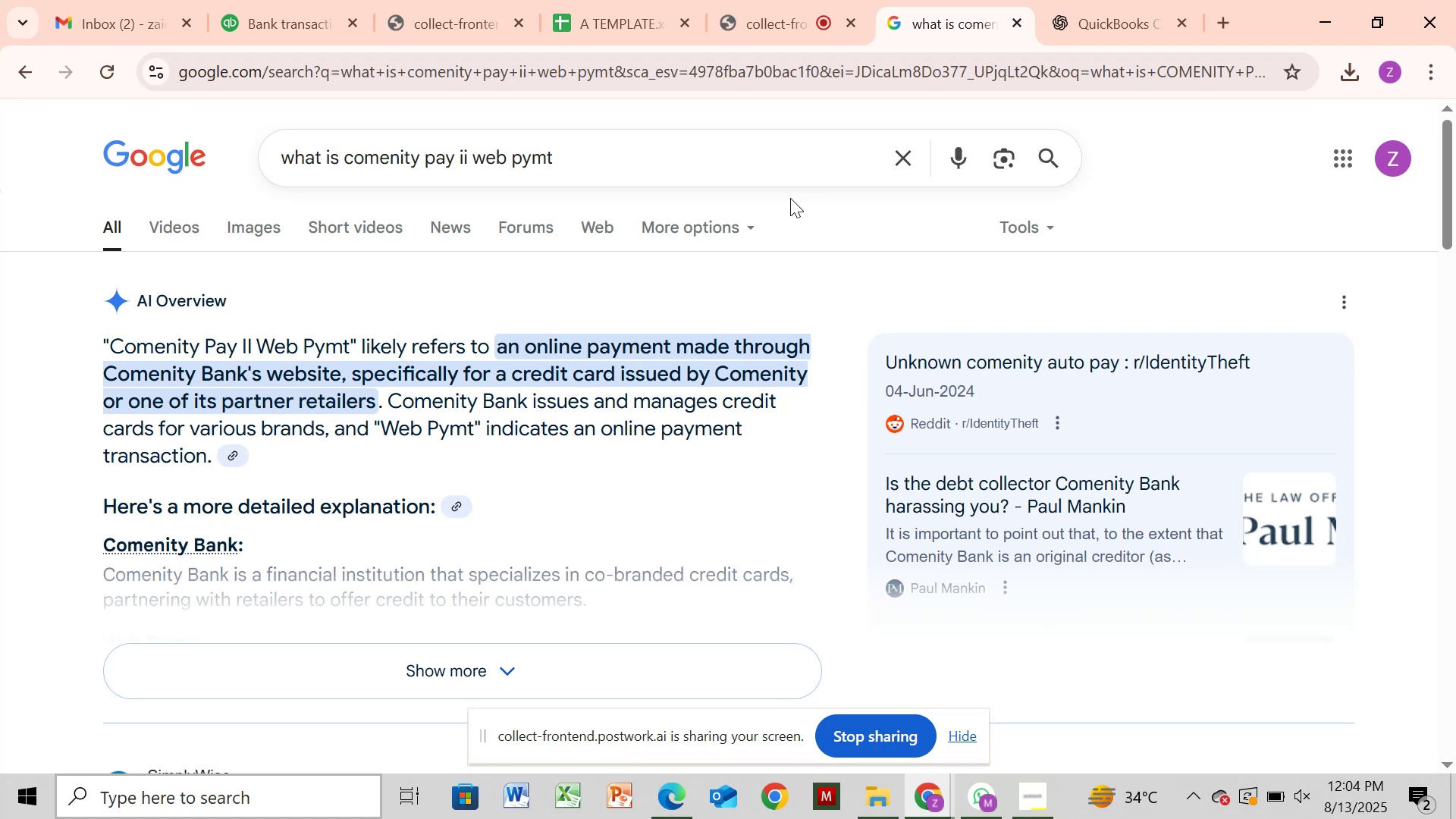 
wait(35.97)
 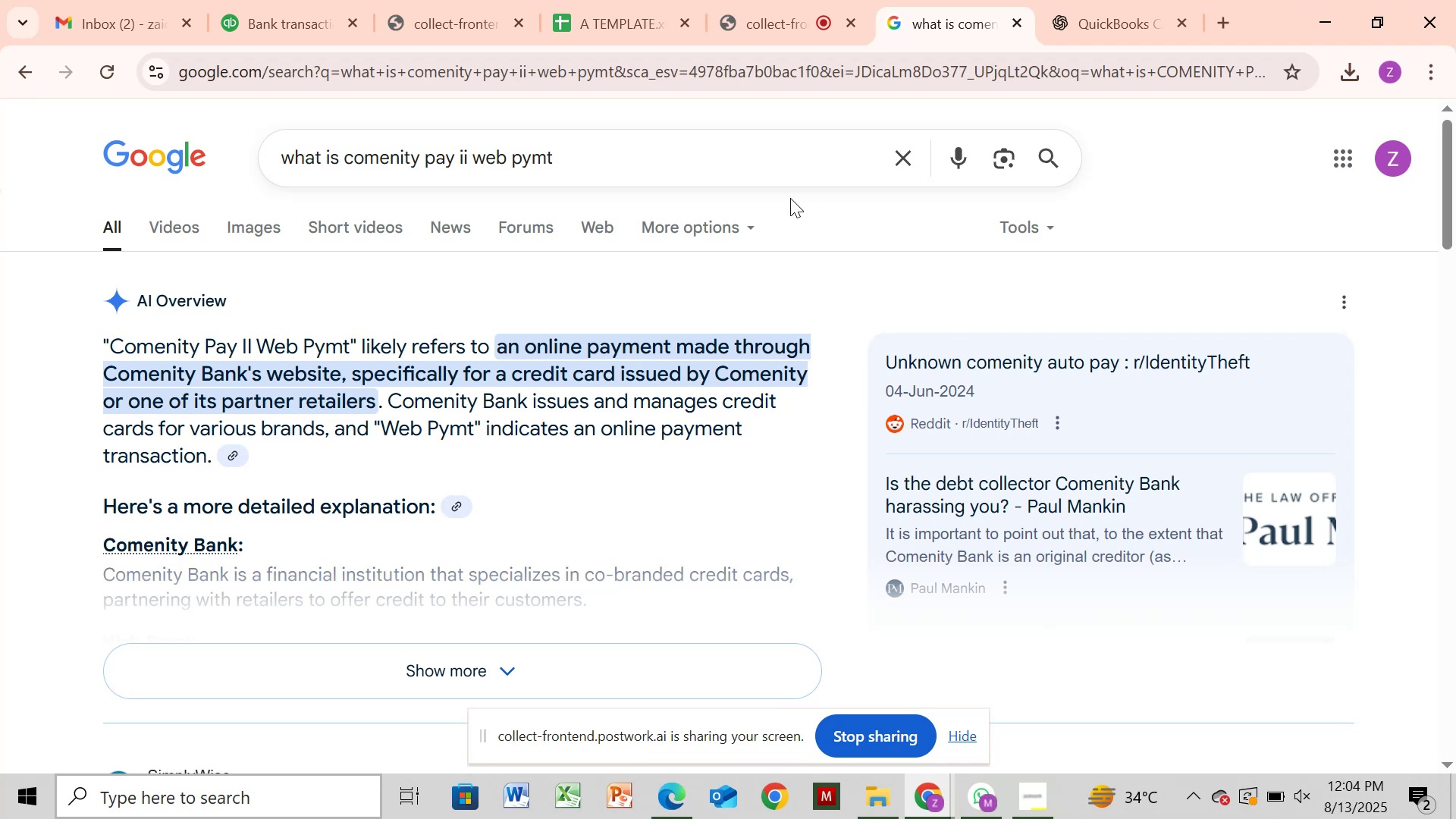 
left_click([1142, 14])
 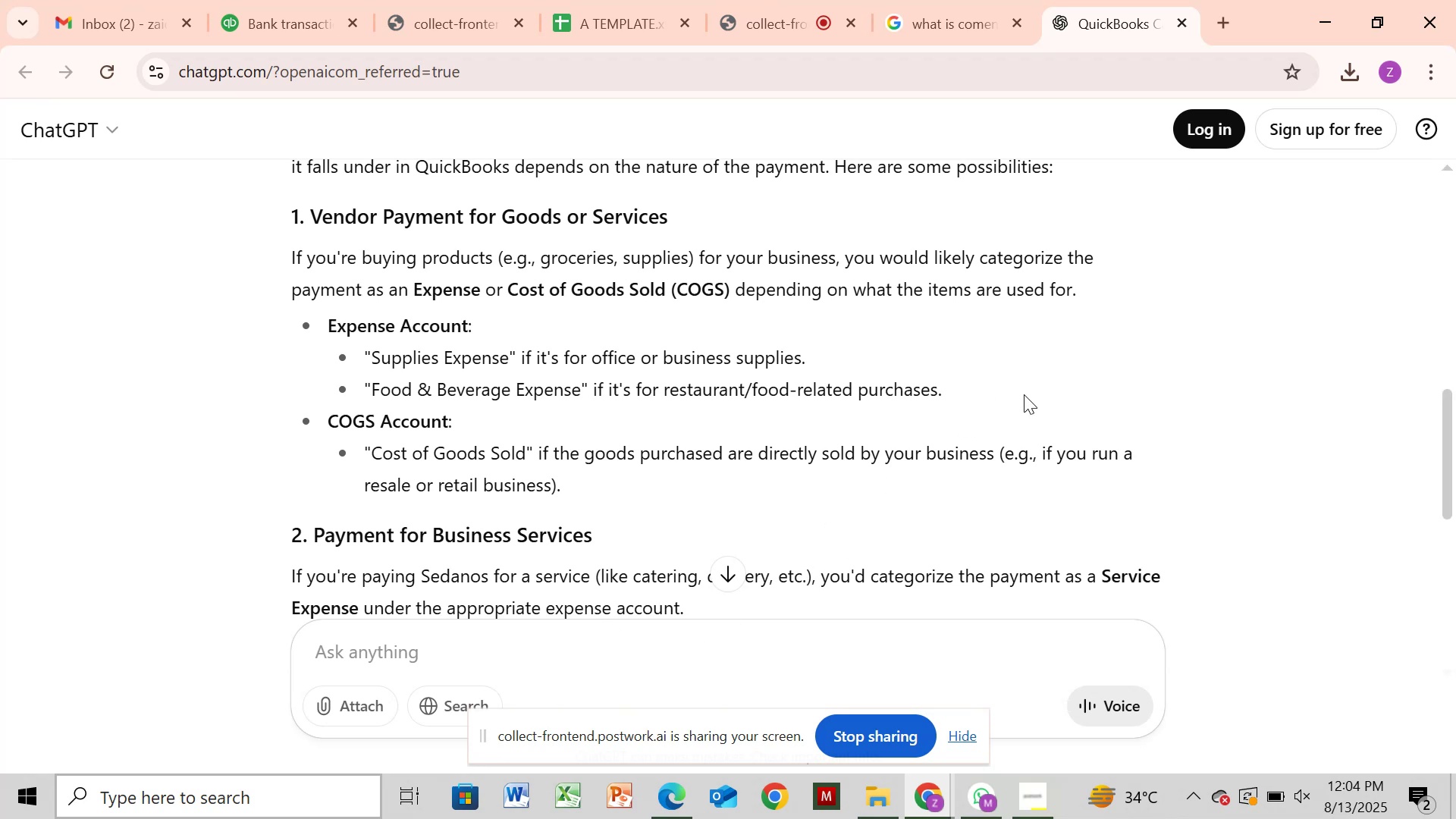 
wait(5.4)
 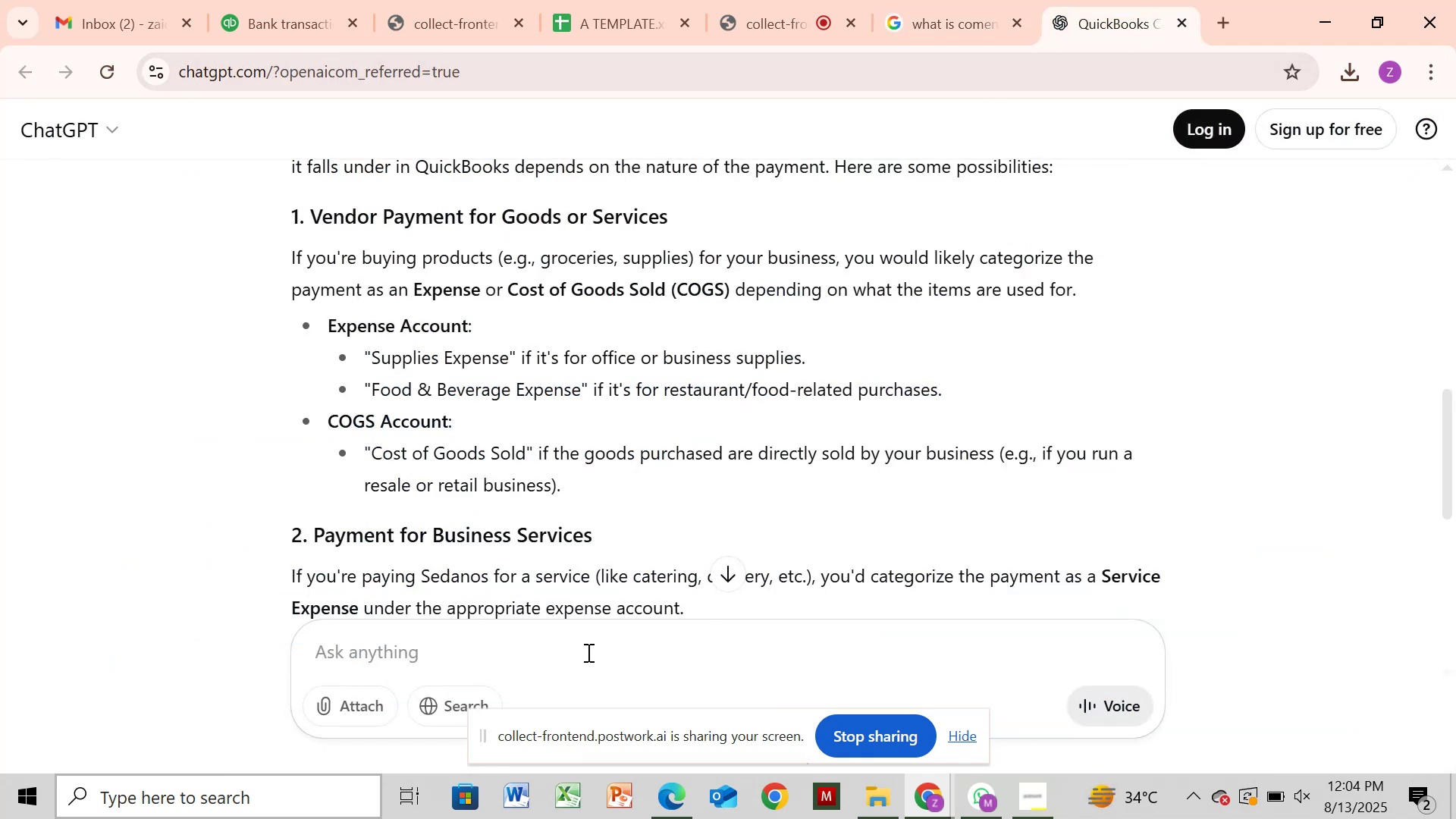 
left_click([611, 633])
 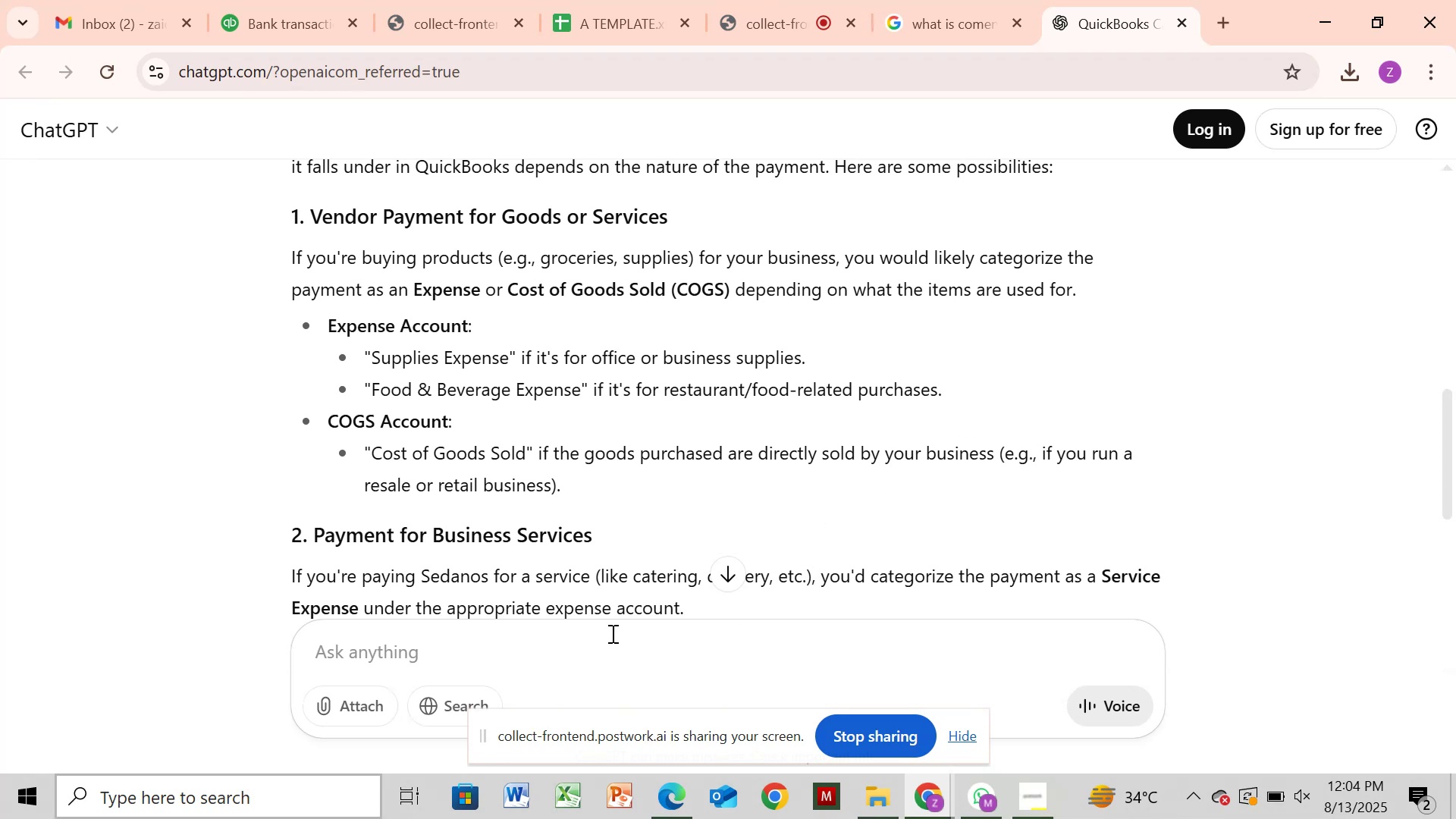 
hold_key(key=ControlLeft, duration=0.92)
 